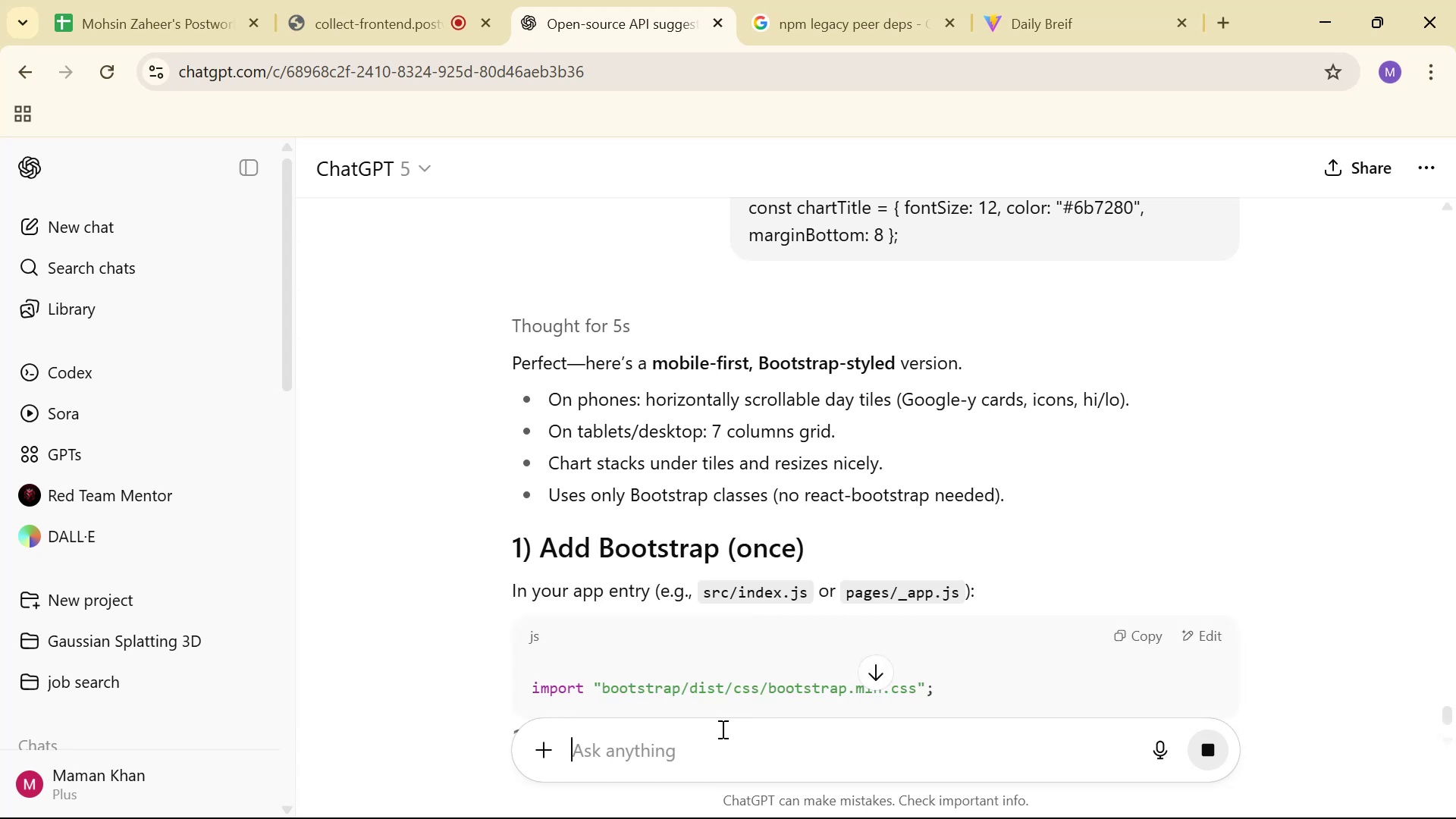 
wait(17.08)
 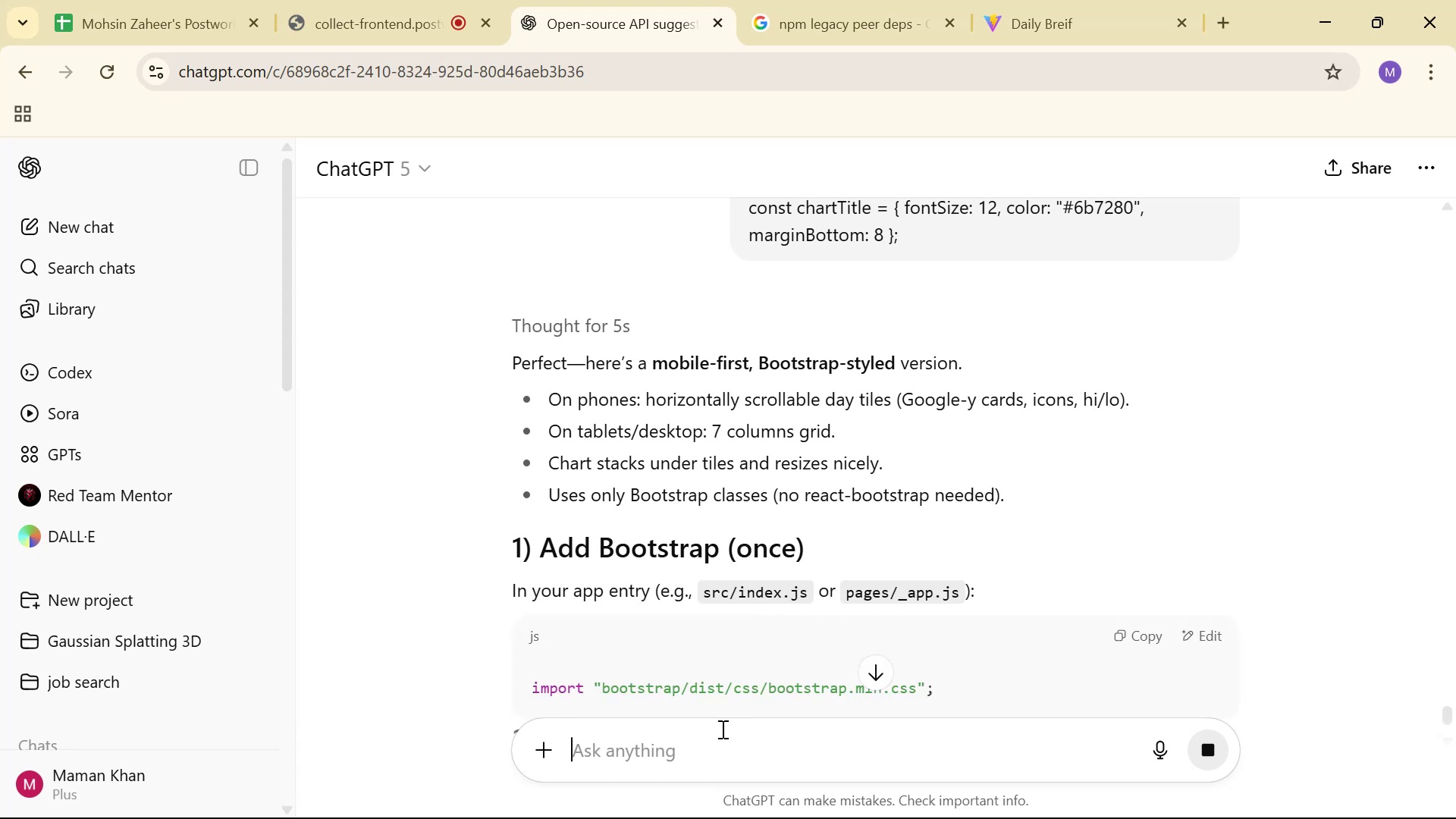 
scroll: coordinate [796, 278], scroll_direction: down, amount: 4.0
 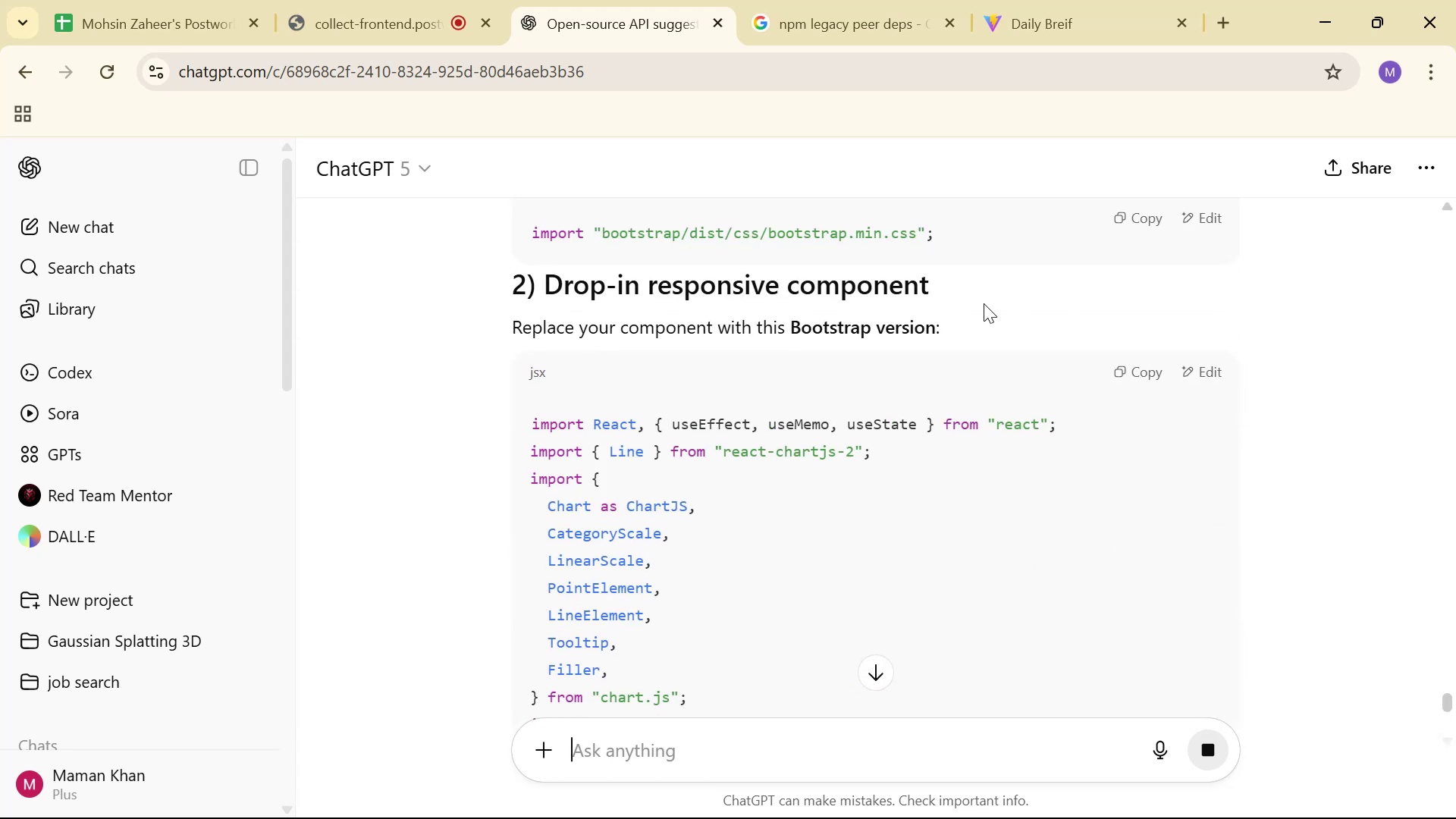 
scroll: coordinate [1015, 318], scroll_direction: up, amount: 4.0
 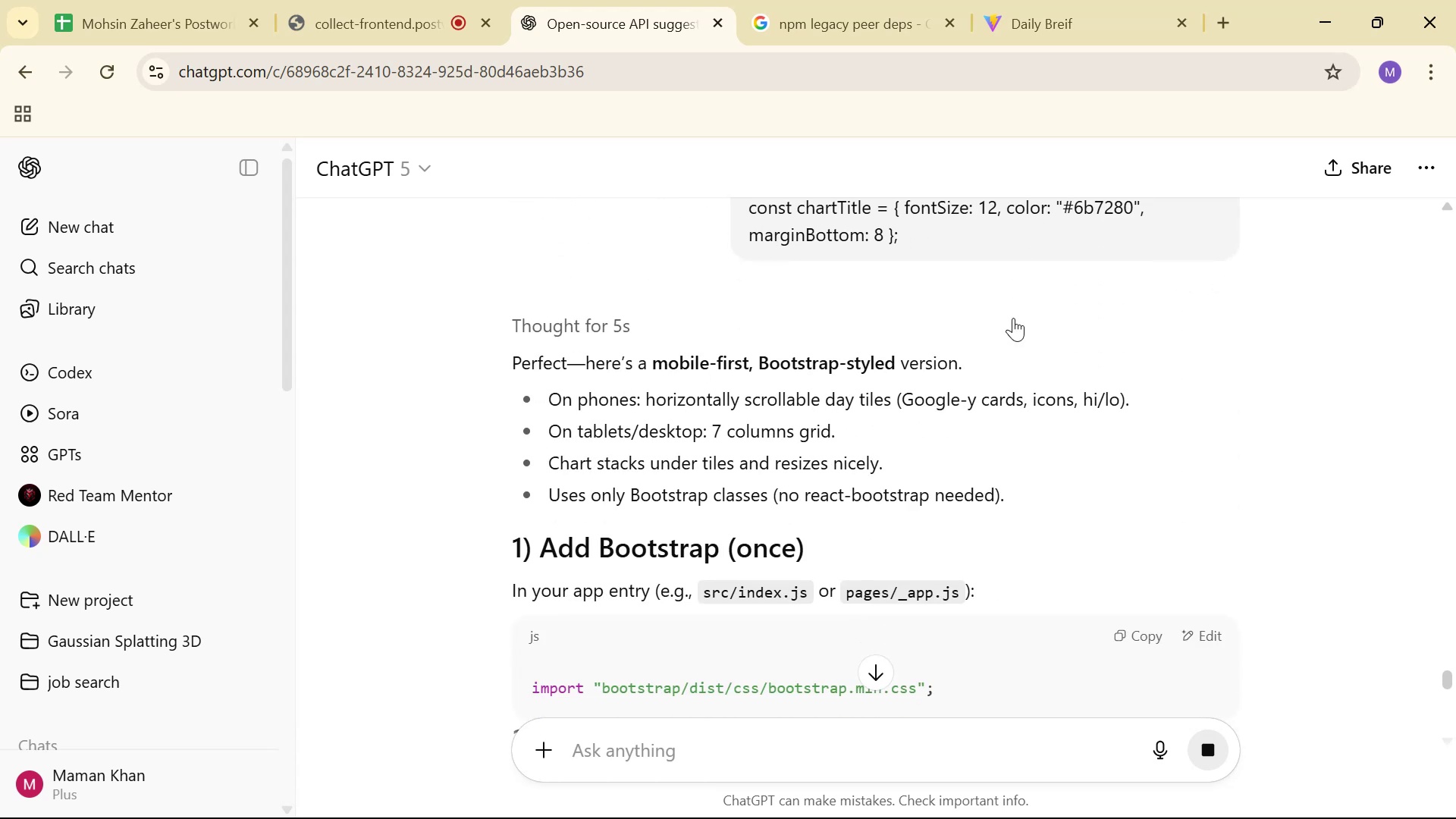 
scroll: coordinate [1025, 317], scroll_direction: down, amount: 48.0
 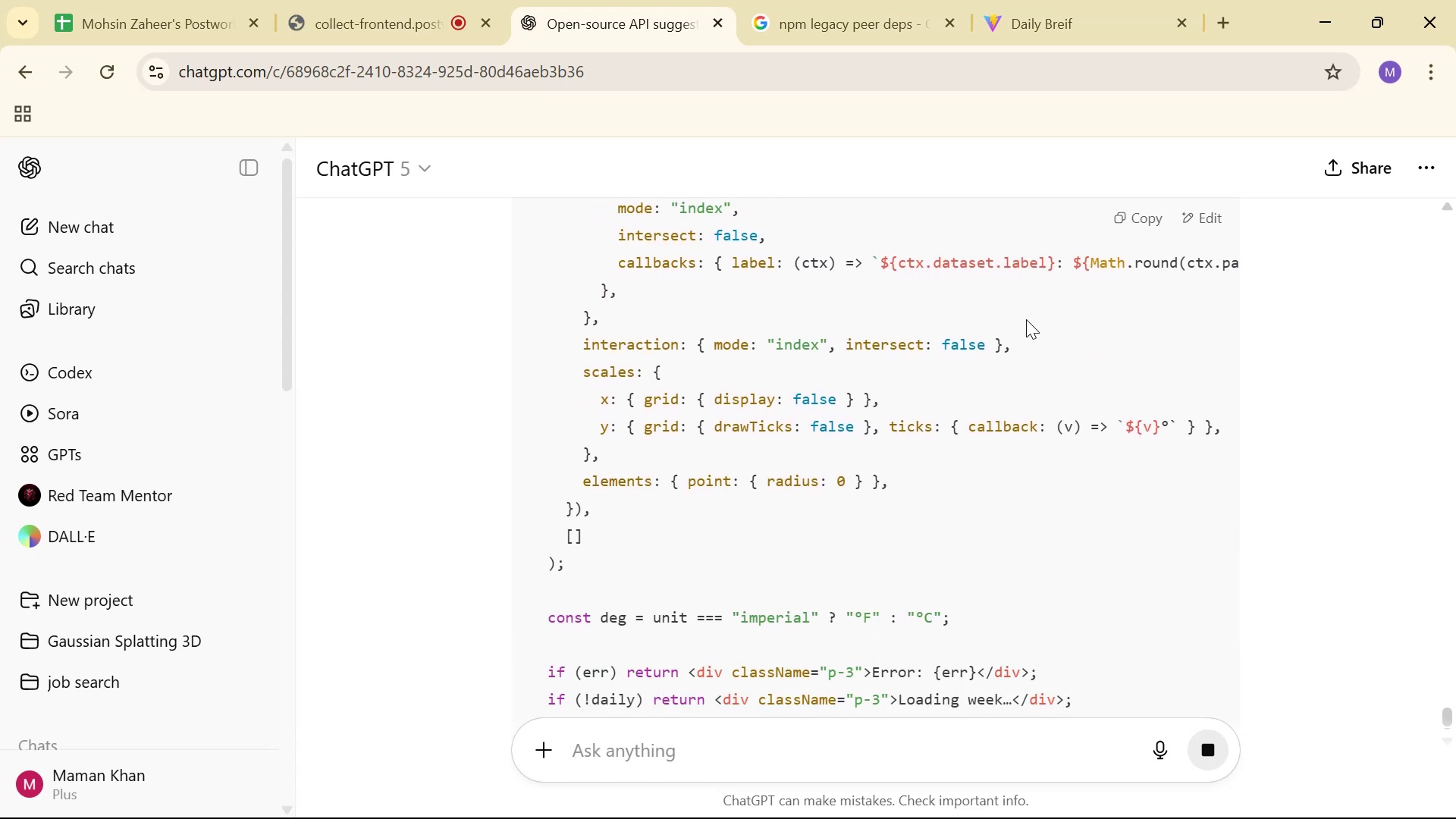 
scroll: coordinate [1030, 315], scroll_direction: down, amount: 12.0
 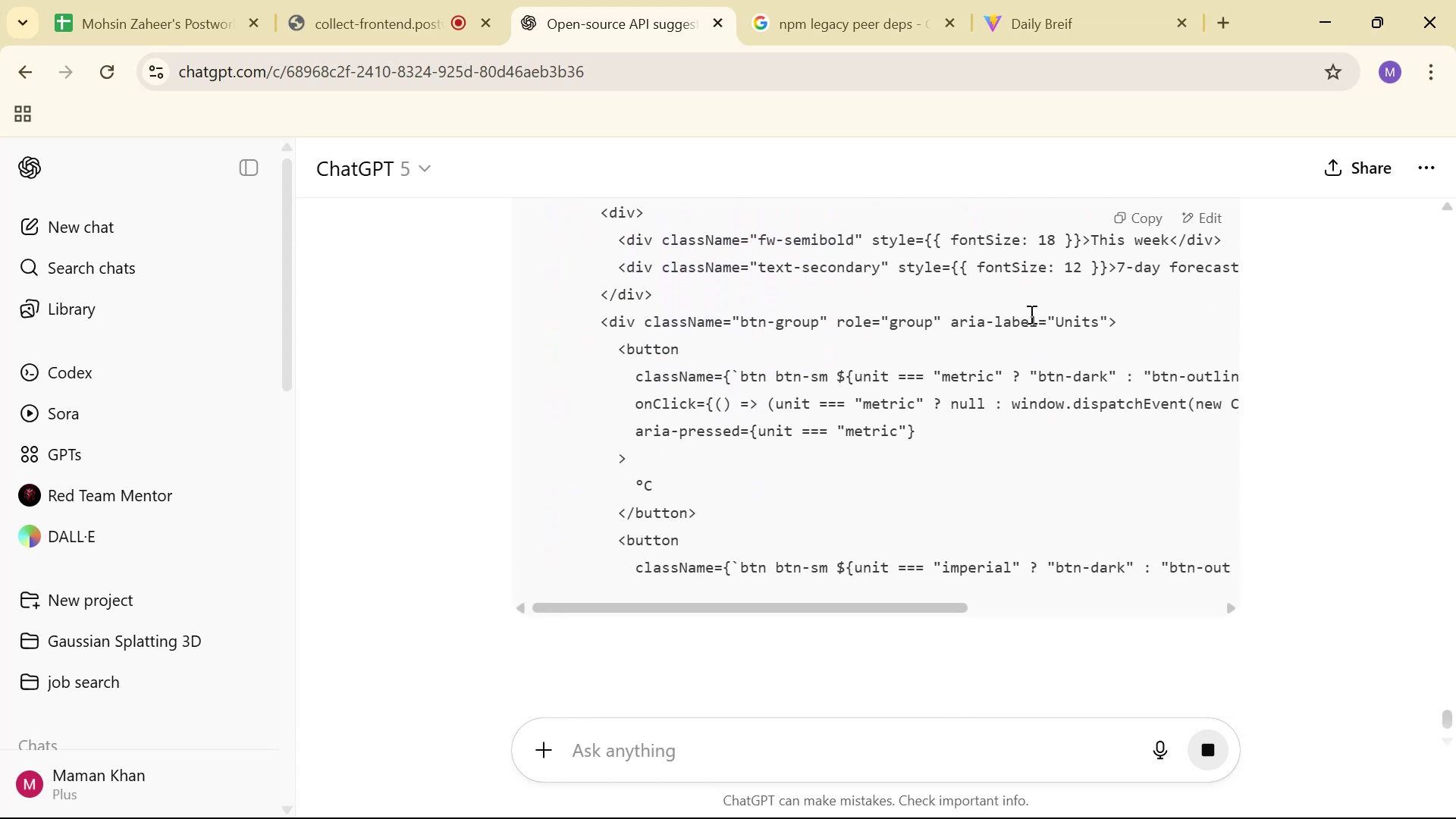 
scroll: coordinate [1028, 311], scroll_direction: down, amount: 12.0
 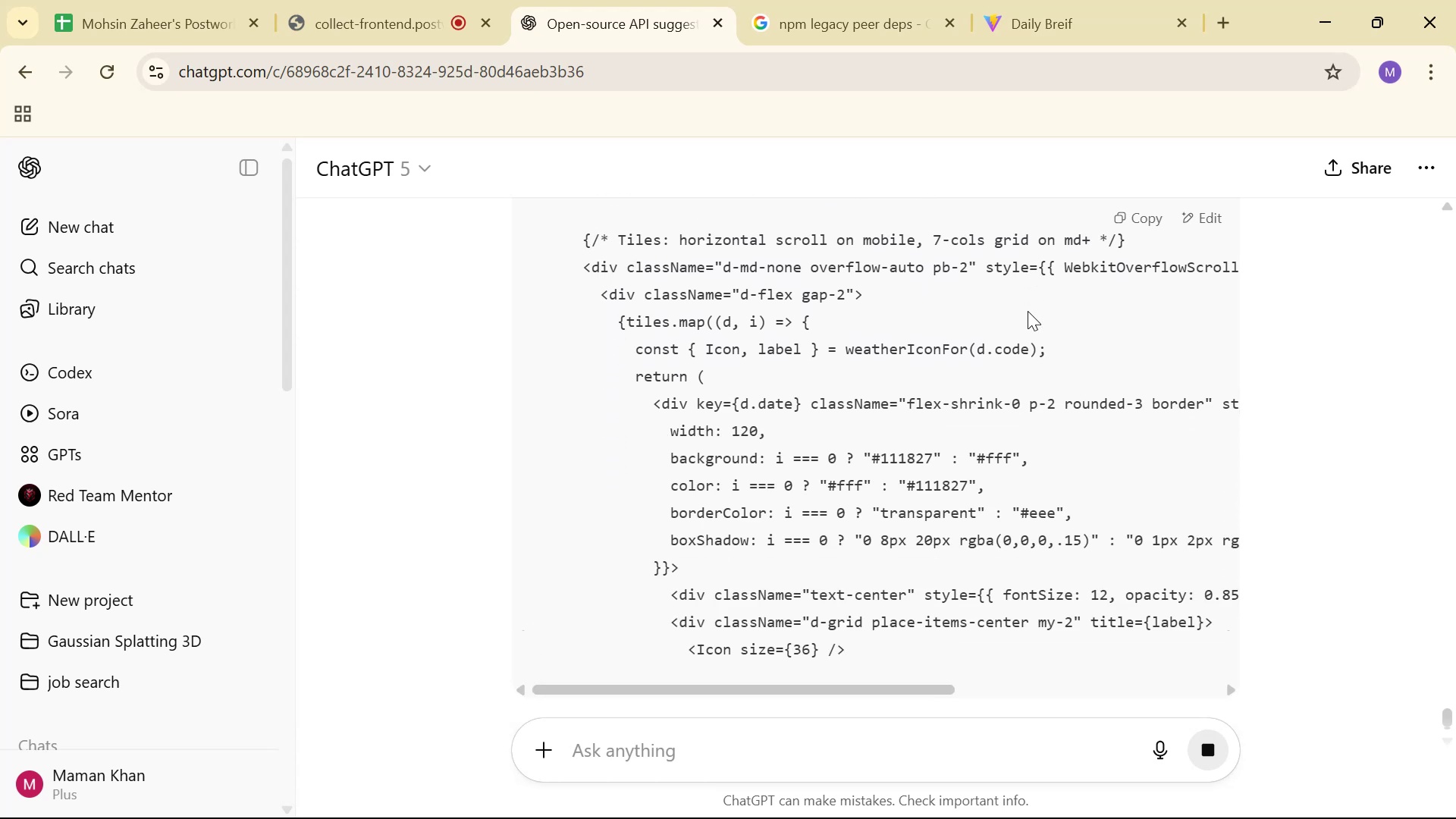 
scroll: coordinate [1031, 312], scroll_direction: down, amount: 15.0
 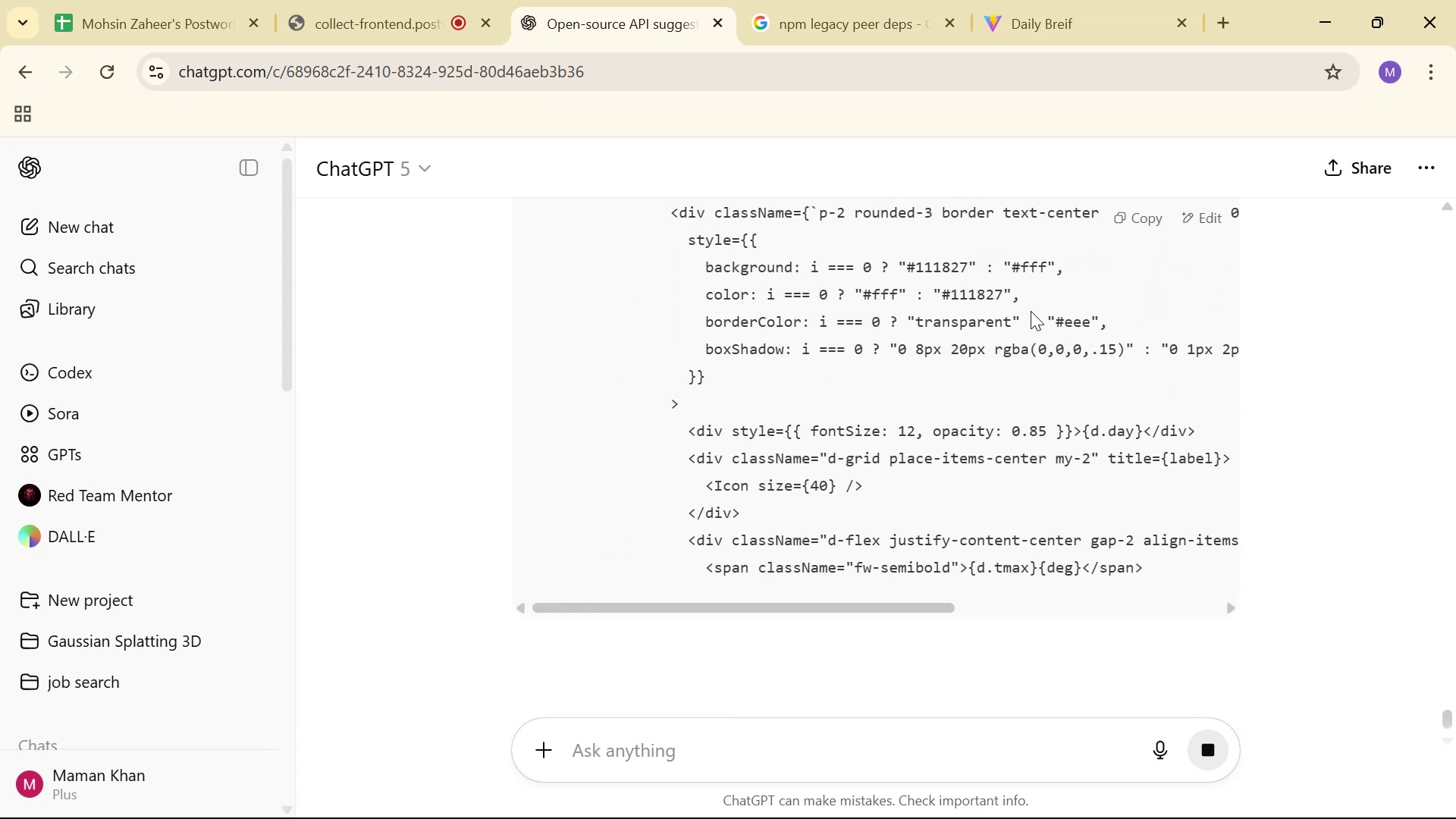 
scroll: coordinate [1016, 343], scroll_direction: down, amount: 14.0
 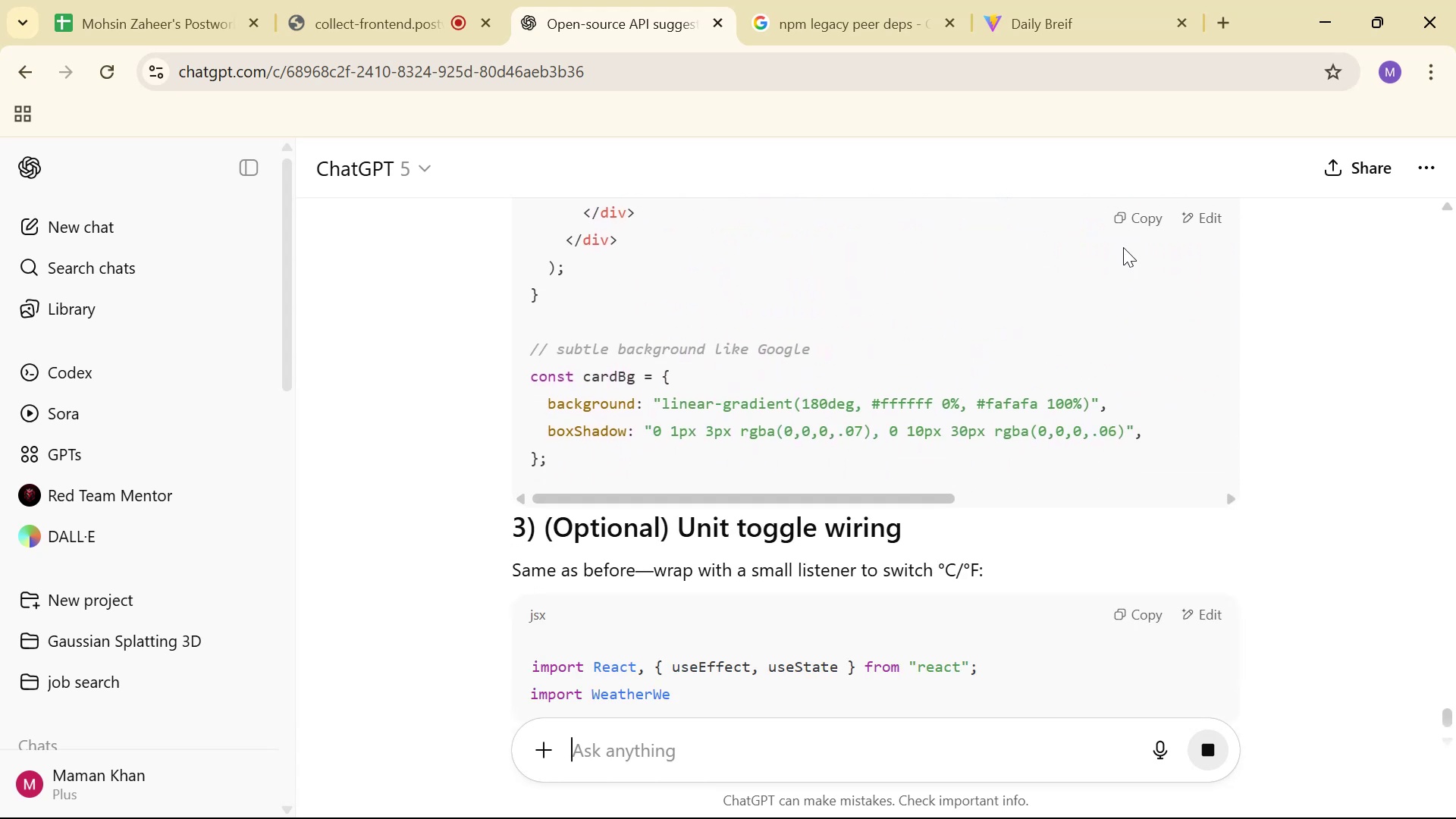 
left_click([1163, 228])
 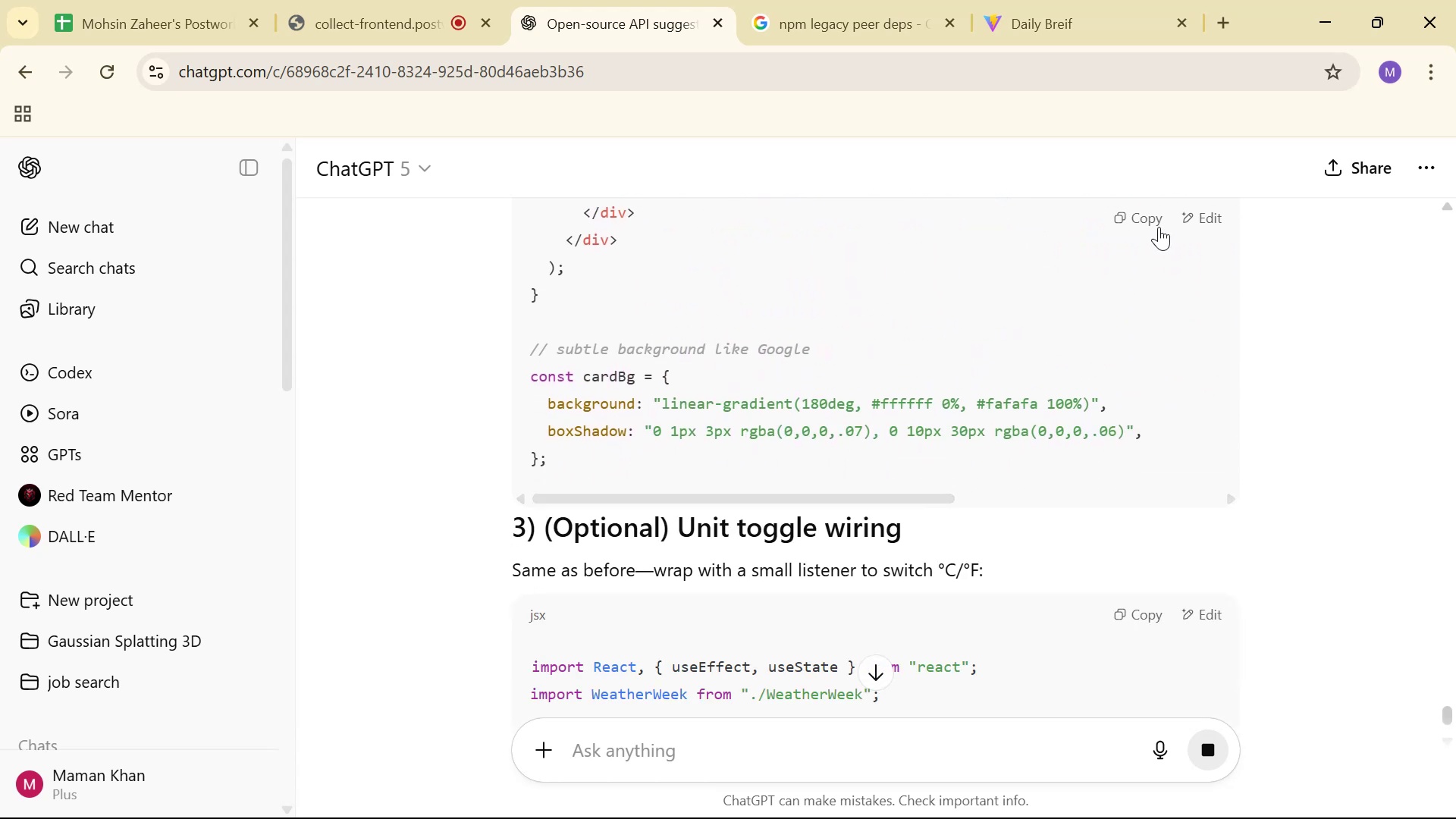 
left_click([1154, 225])
 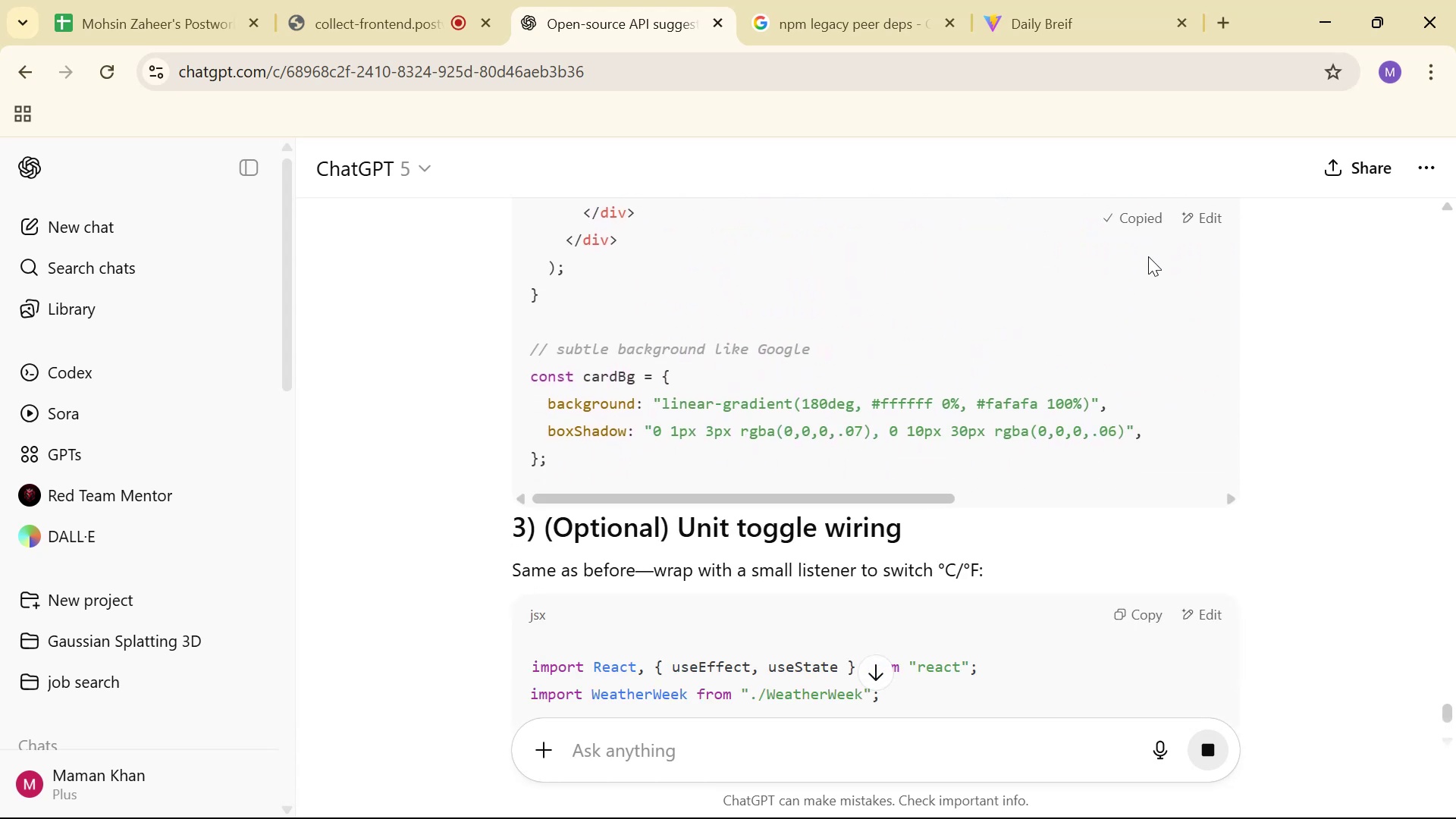 
scroll: coordinate [1139, 296], scroll_direction: down, amount: 3.0
 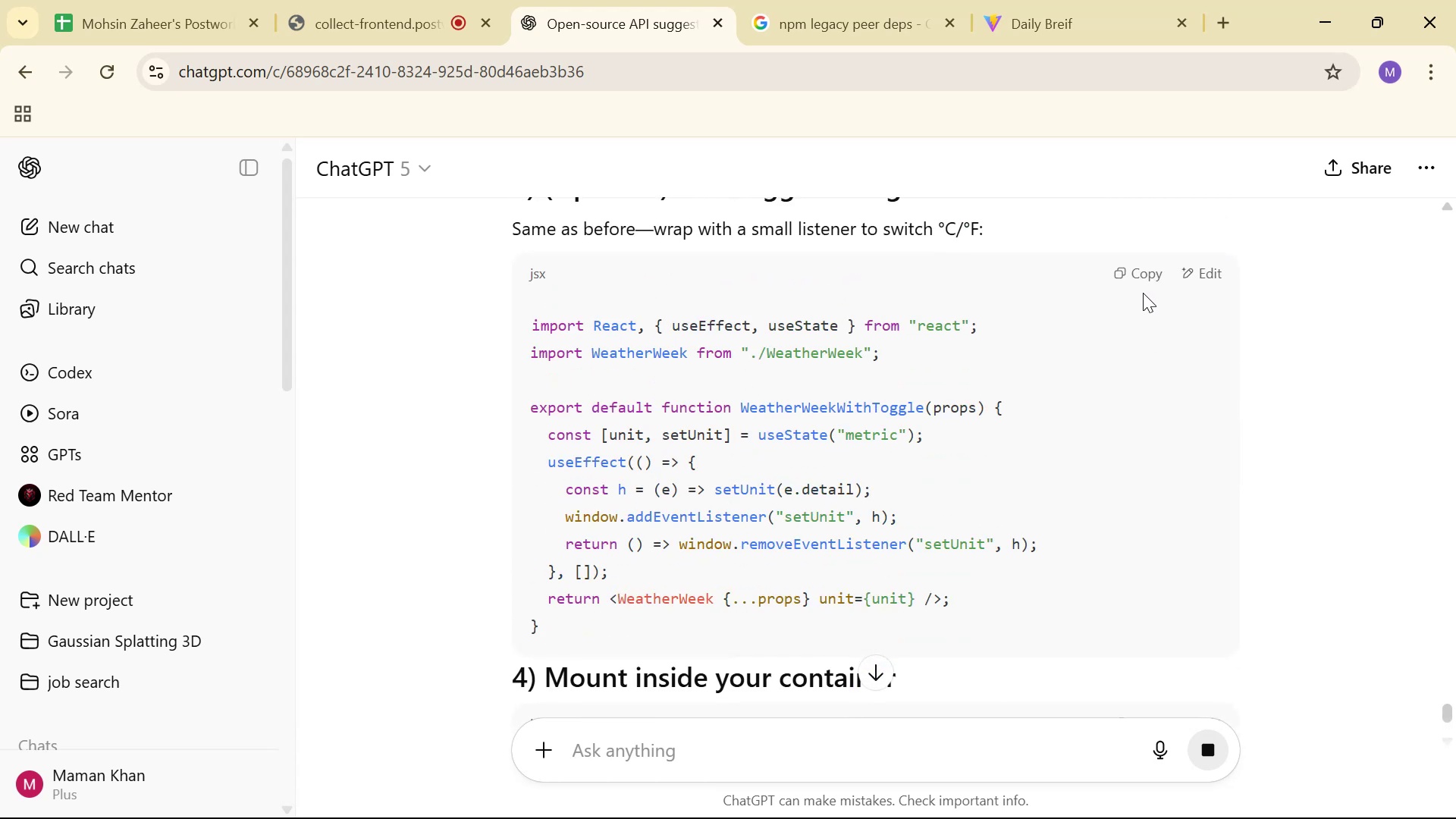 
key(Alt+AltLeft)
 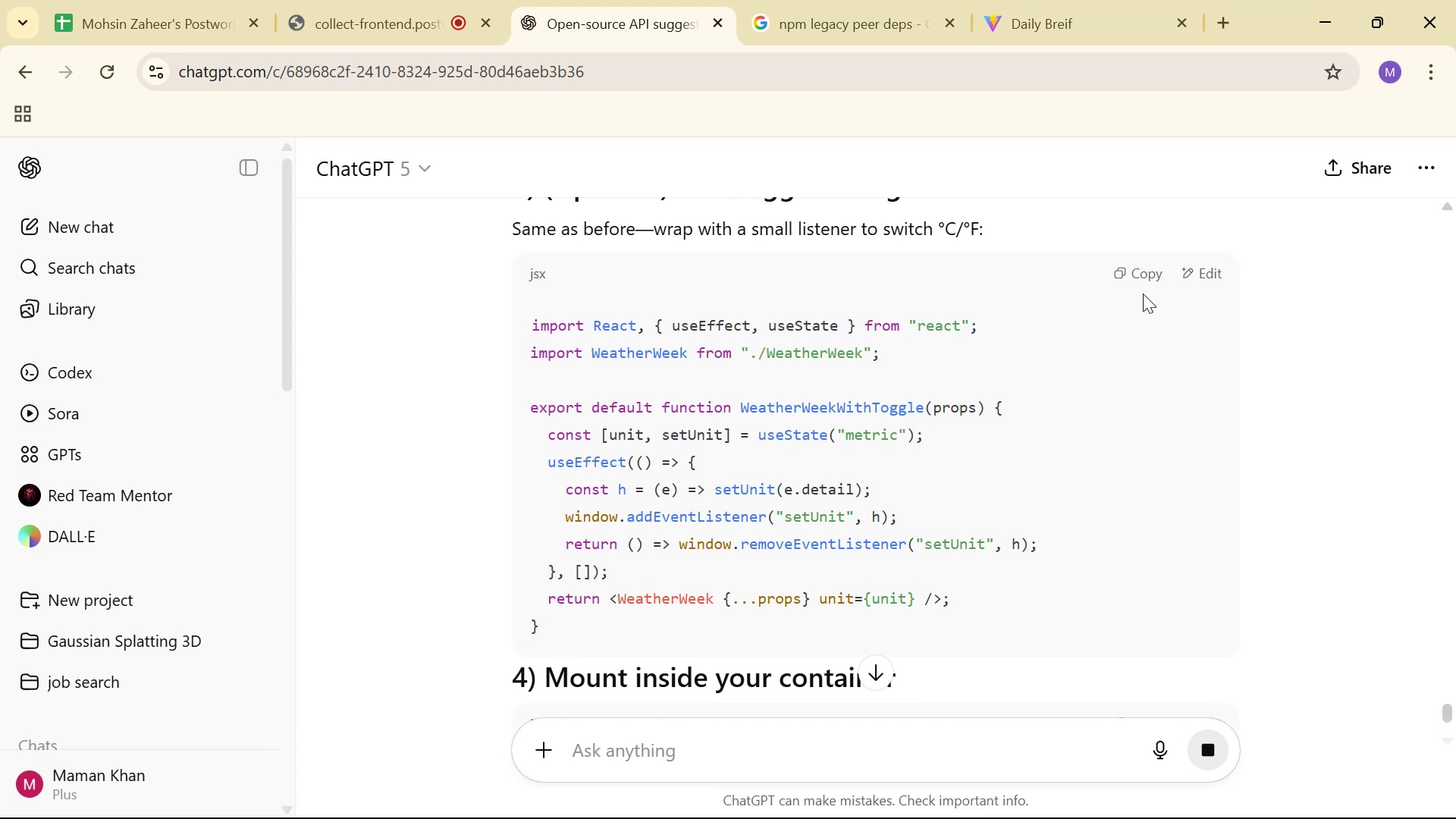 
key(Alt+Tab)
 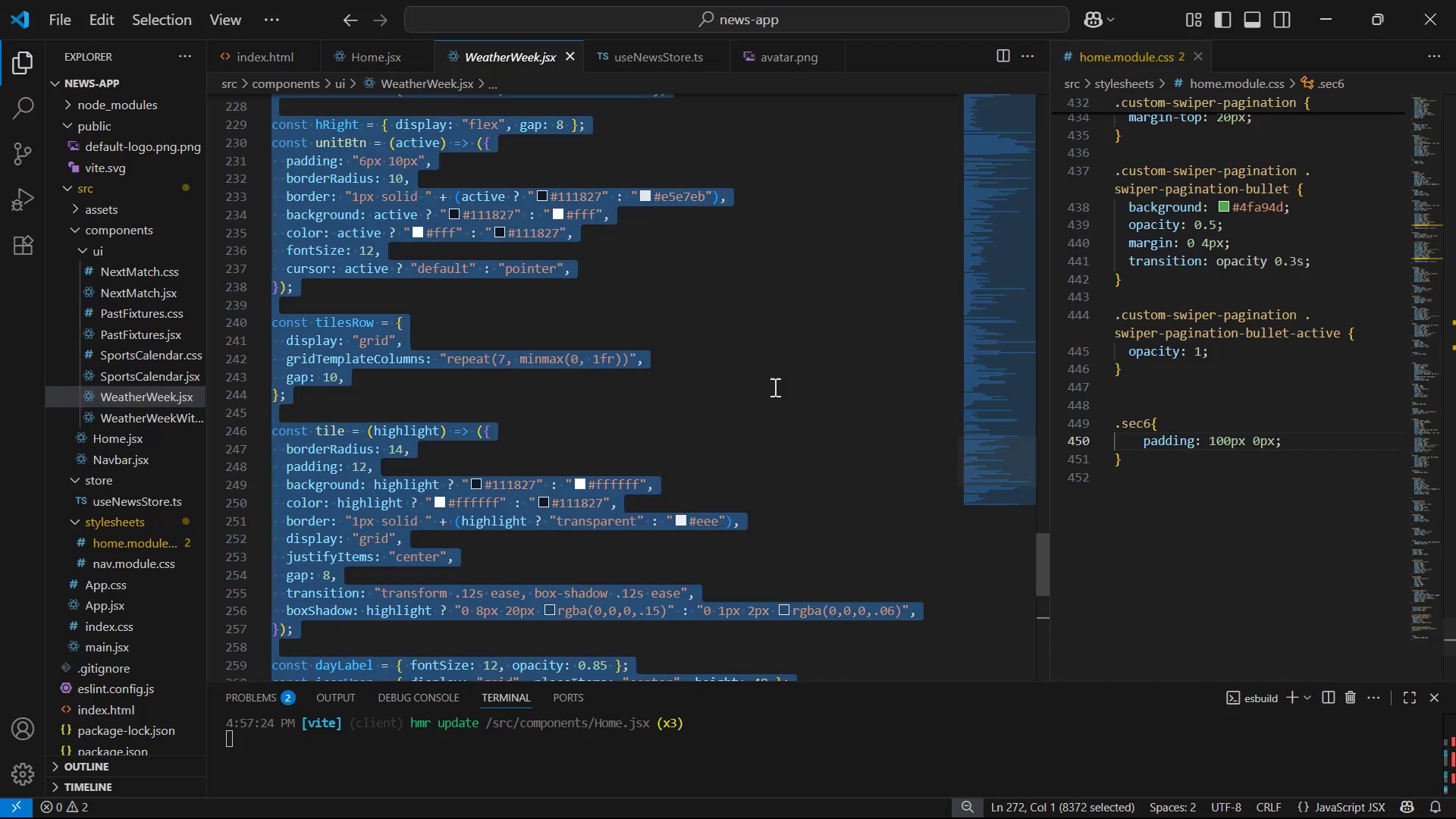 
key(Control+A)
 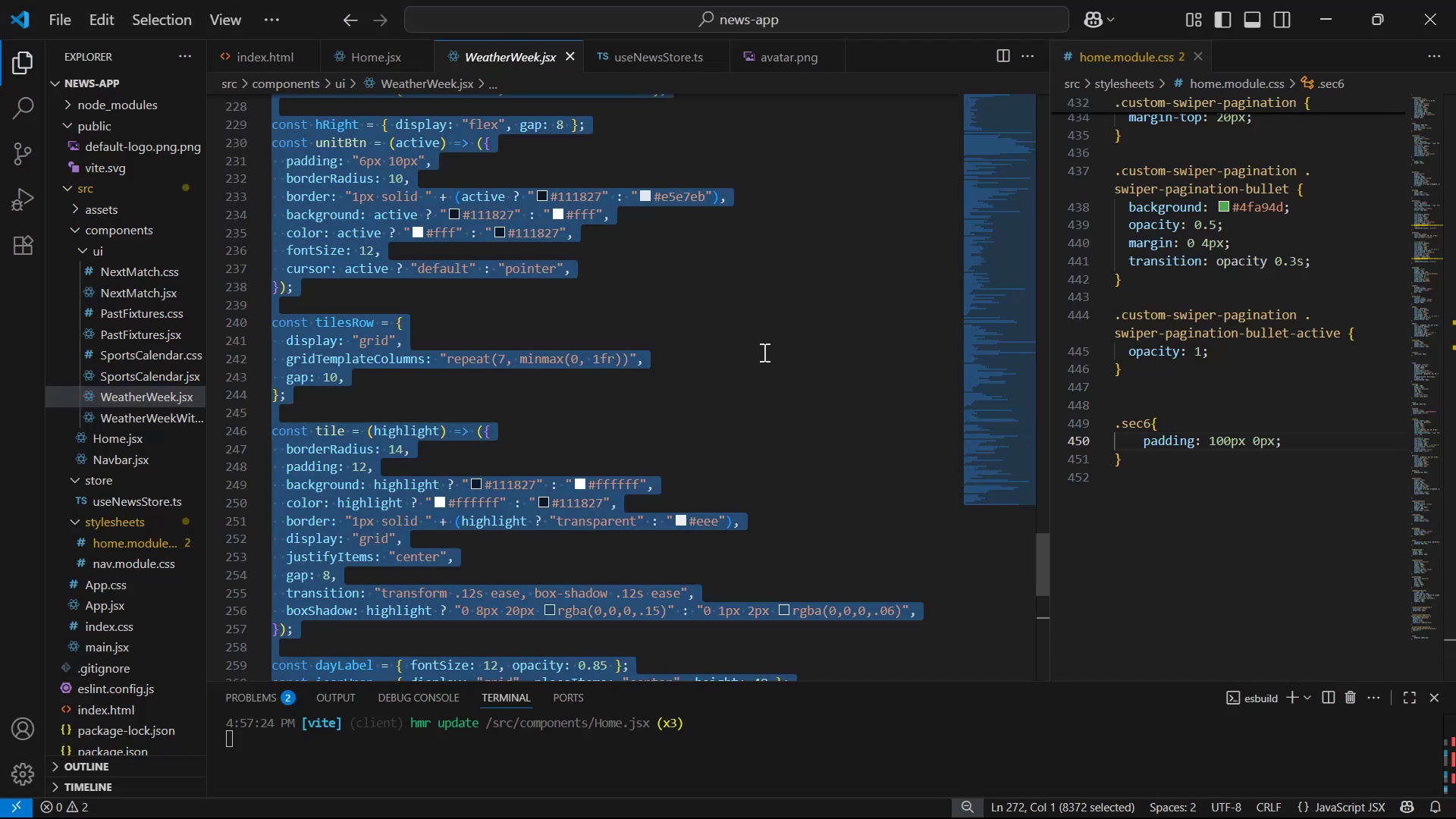 
key(Control+V)
 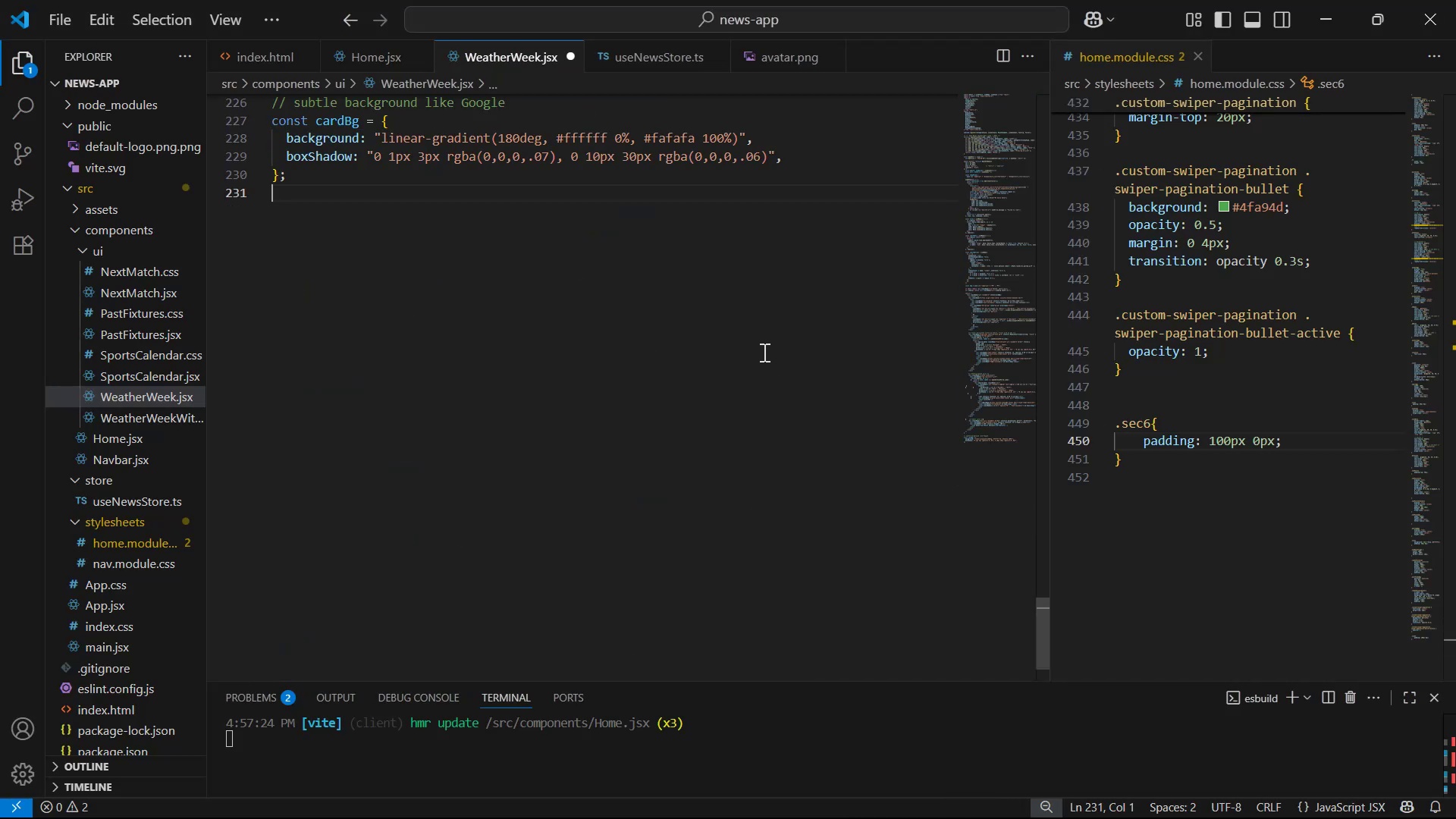 
scroll: coordinate [810, 404], scroll_direction: up, amount: 20.0
 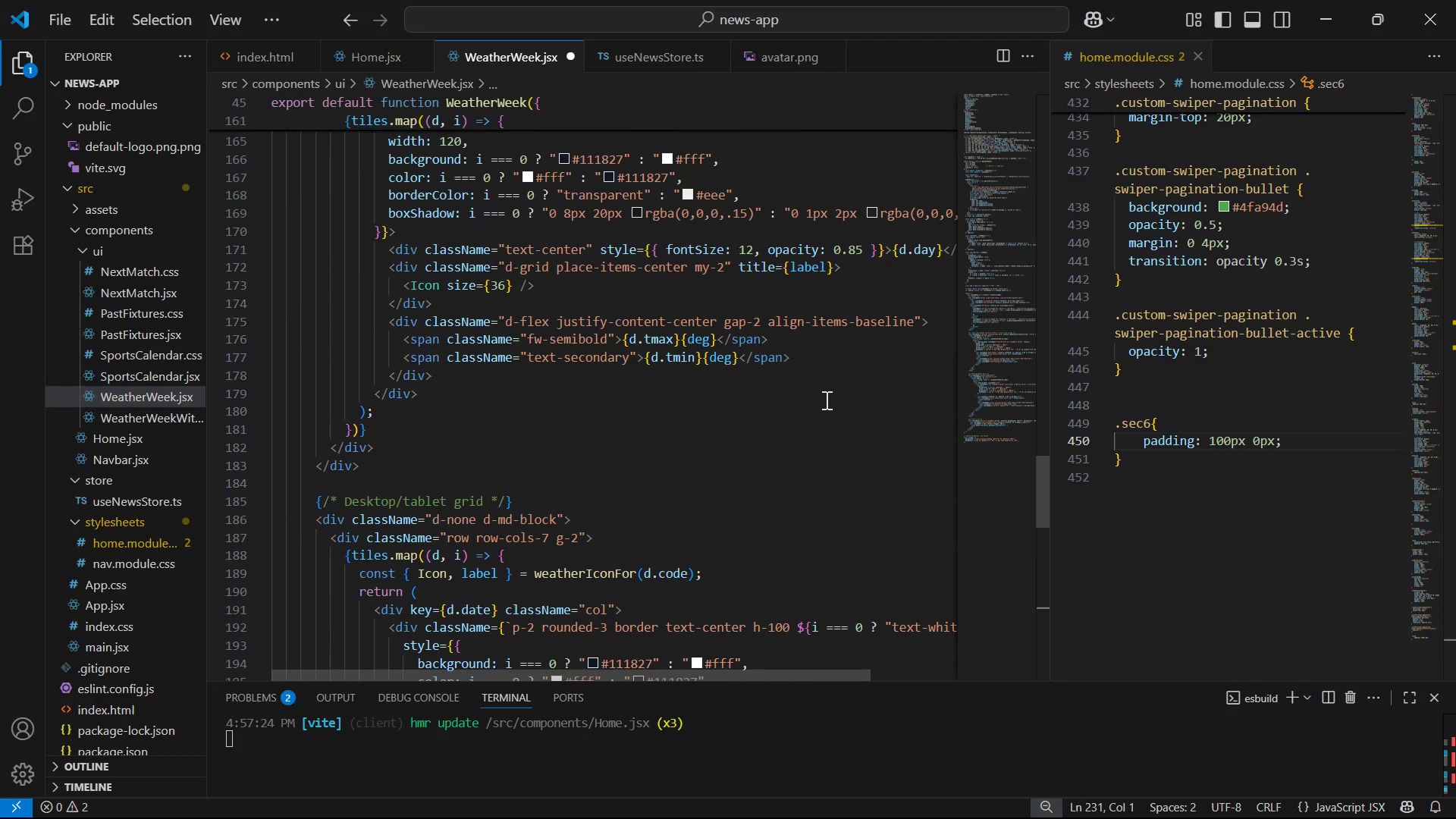 
key(Alt+Z)
 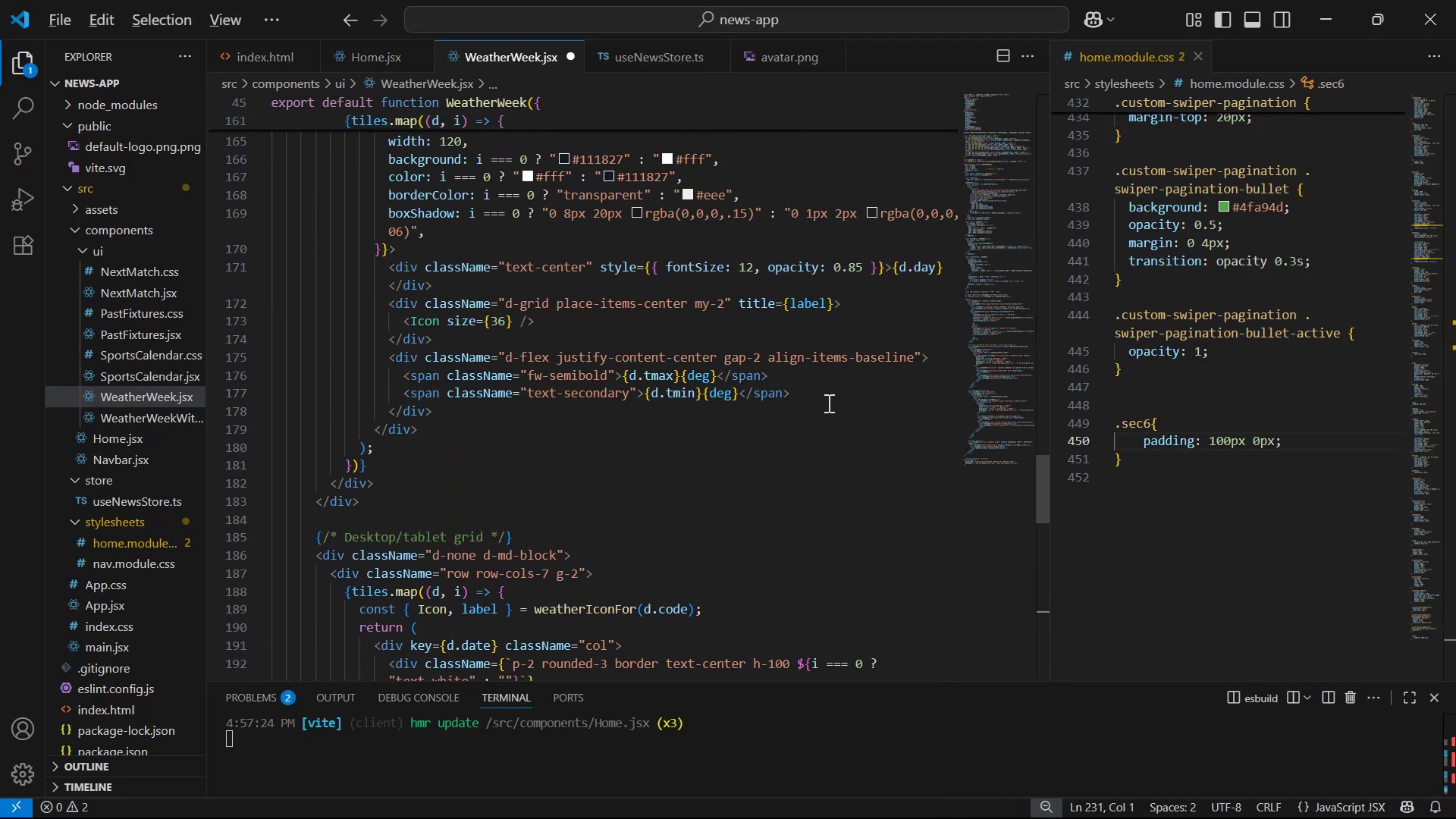 
scroll: coordinate [726, 418], scroll_direction: up, amount: 66.0
 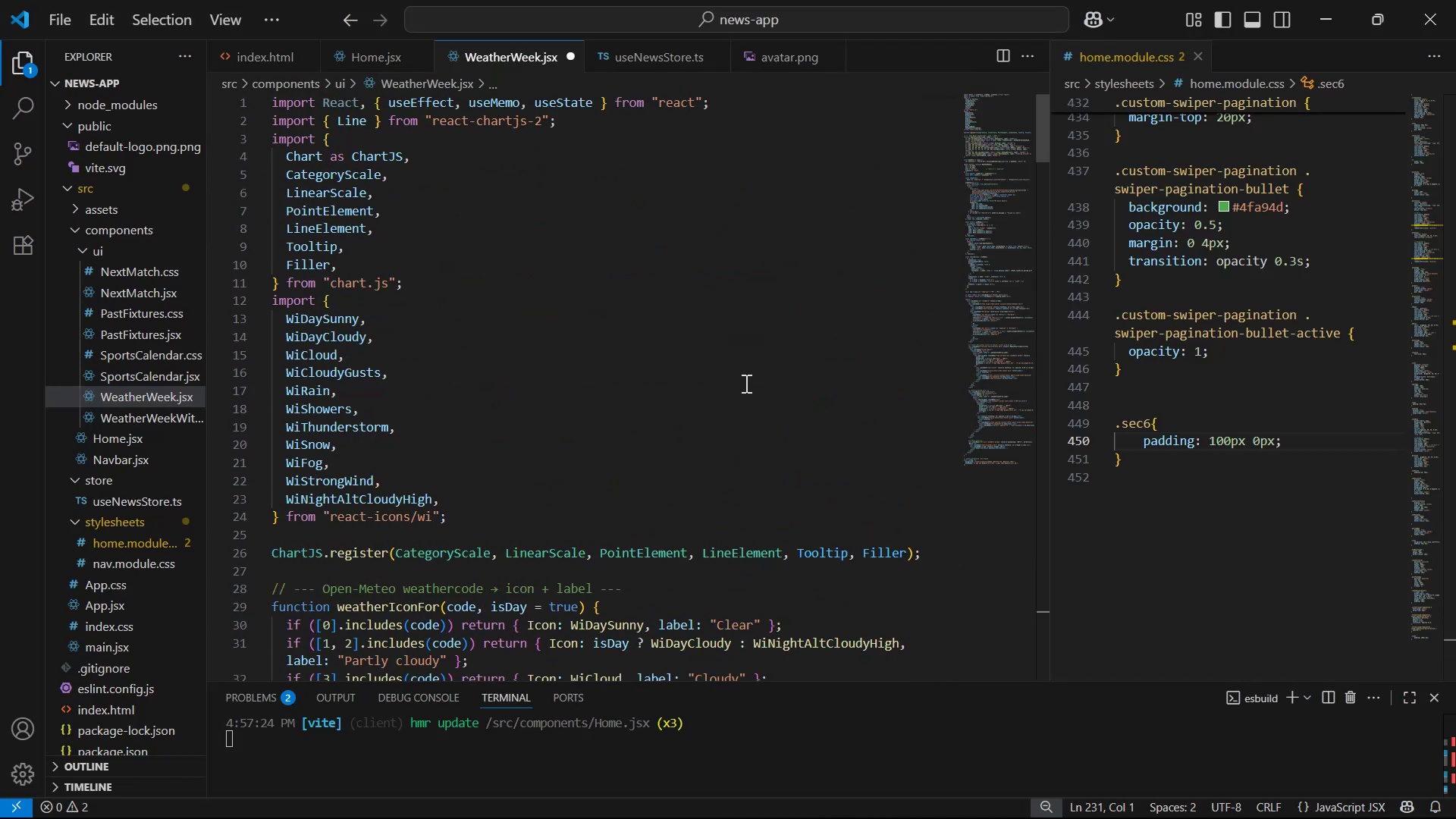 
scroll: coordinate [756, 375], scroll_direction: down, amount: 5.0
 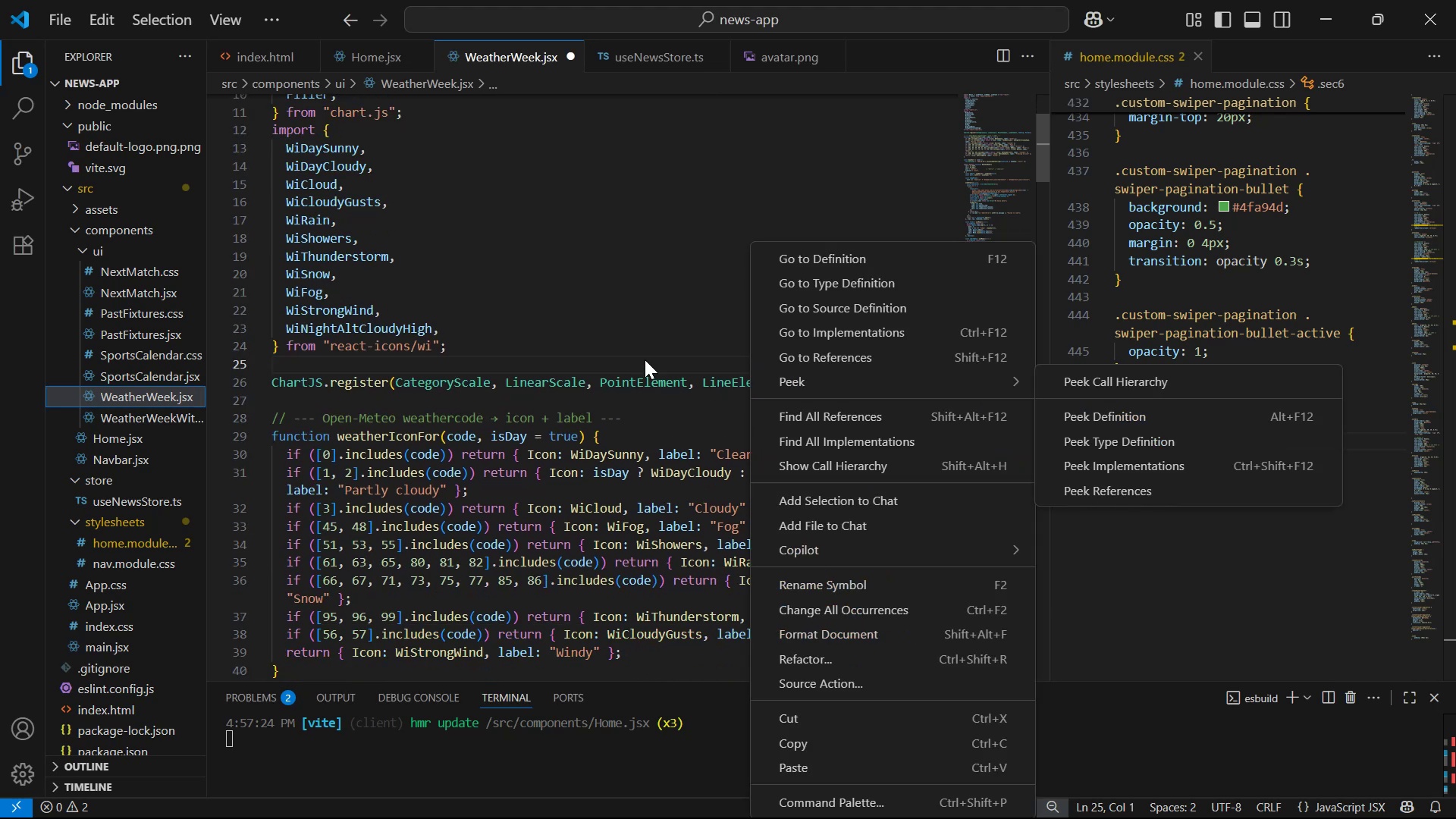 
right_click([749, 369])
 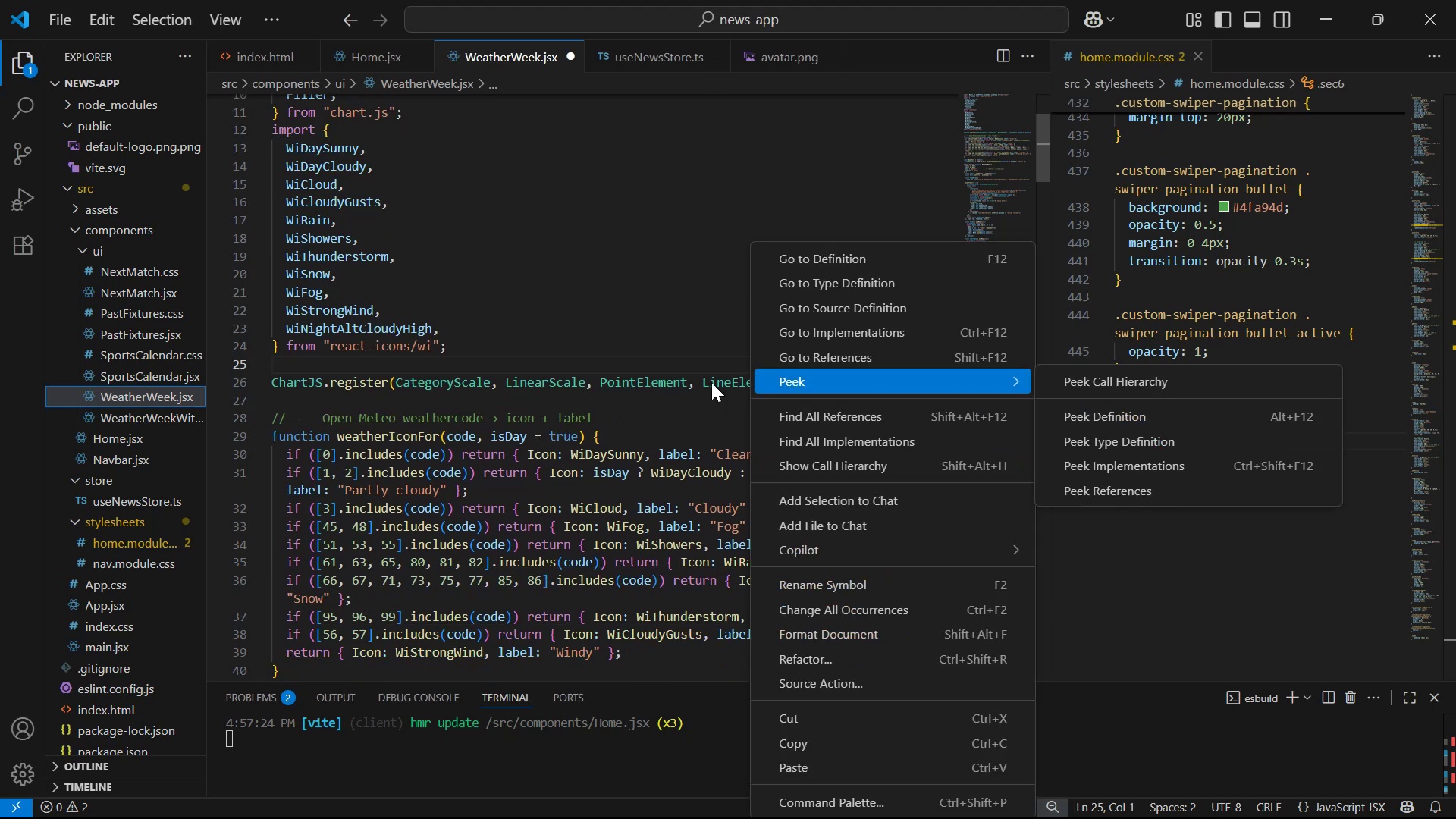 
left_click([672, 286])
 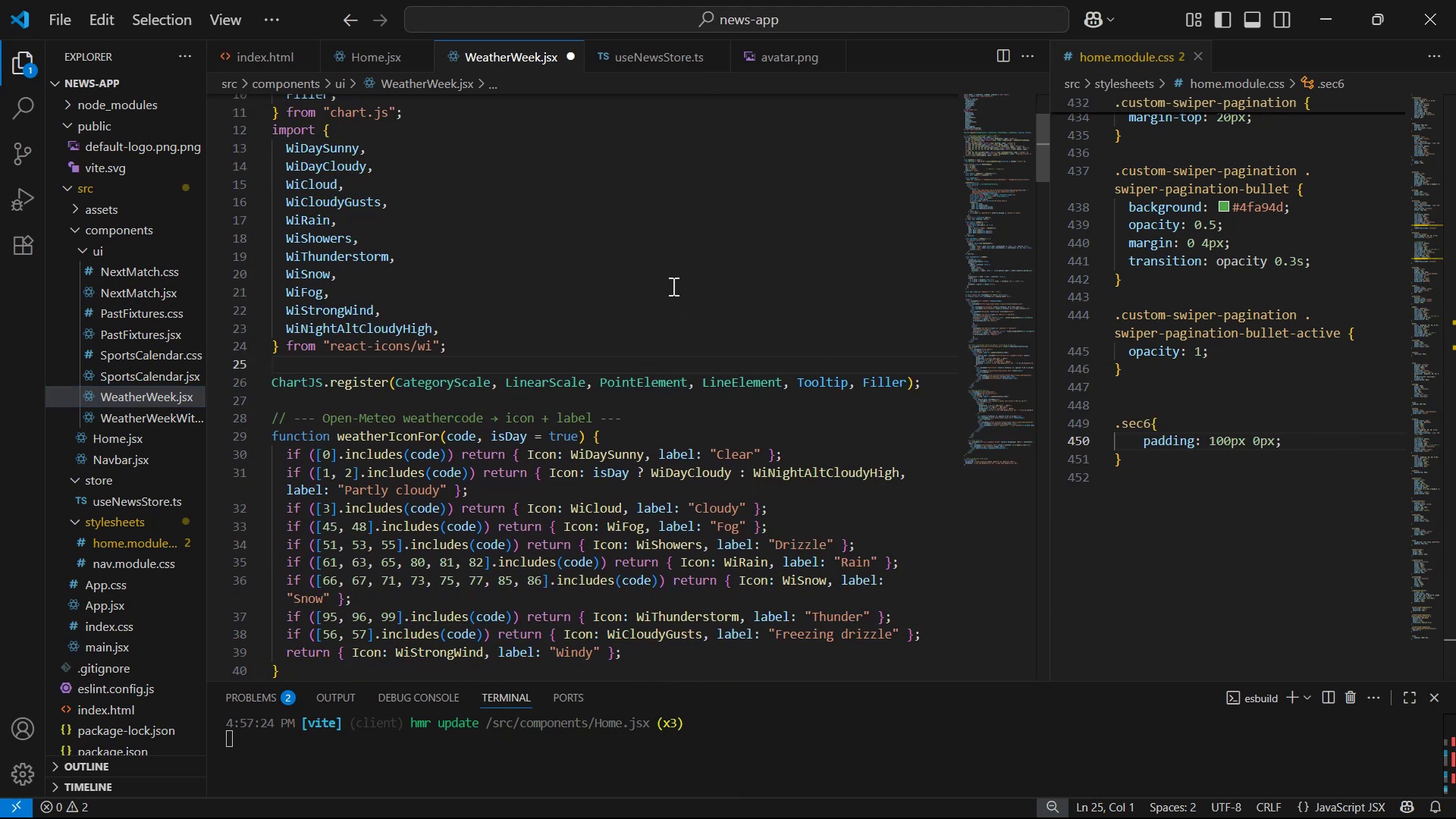 
scroll: coordinate [885, 458], scroll_direction: down, amount: 9.0
 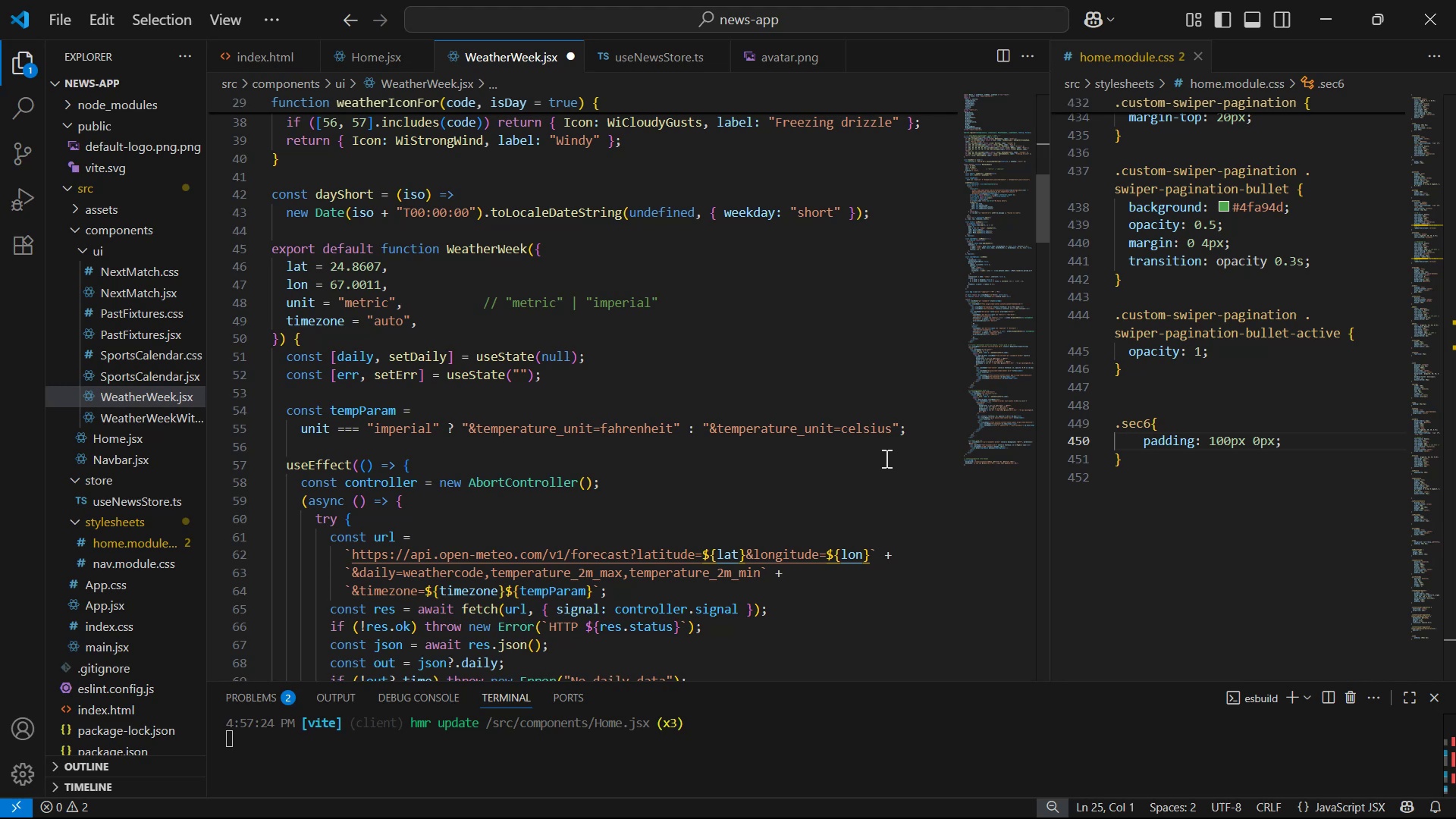 
scroll: coordinate [894, 410], scroll_direction: down, amount: 7.0
 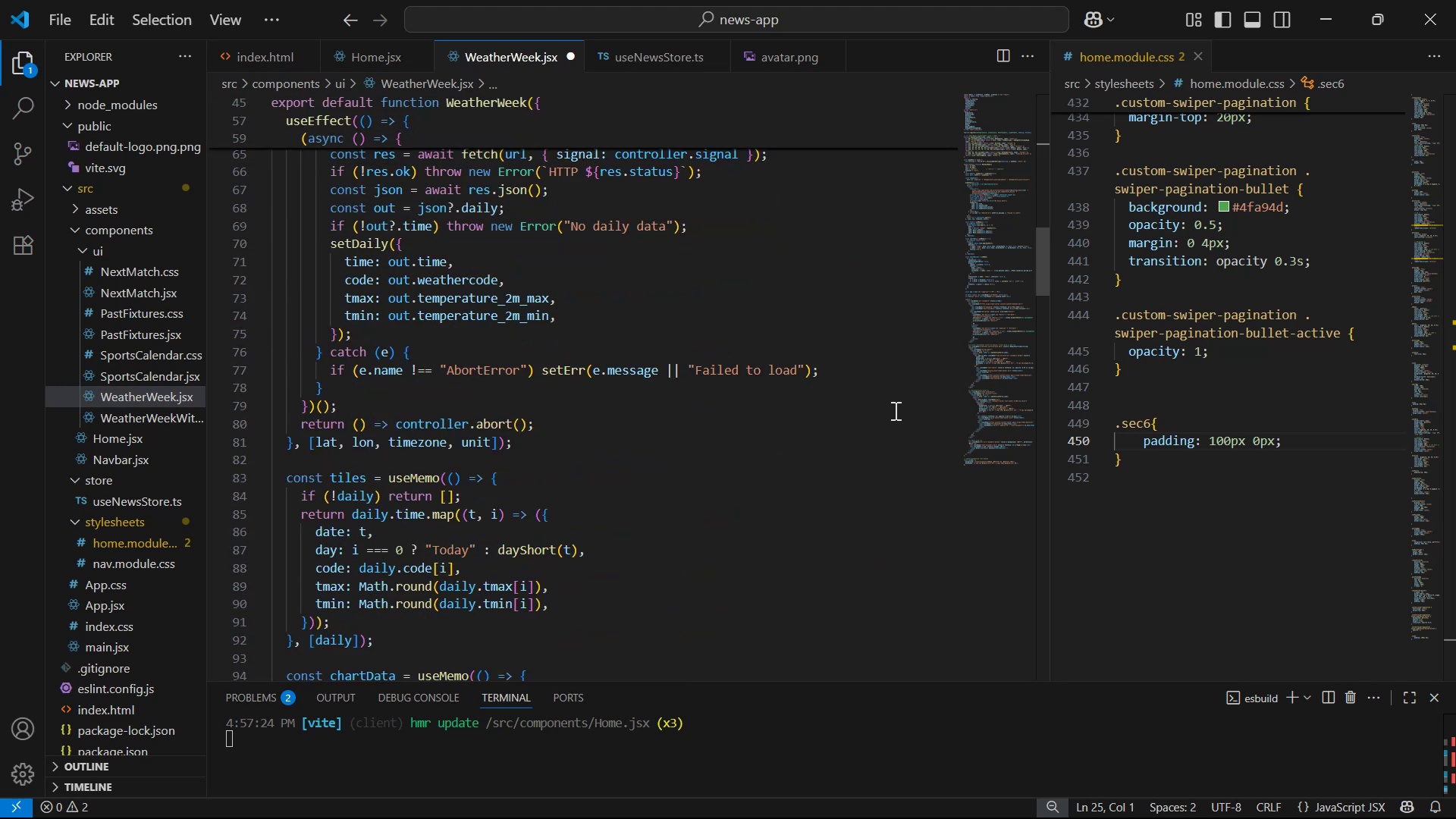 
scroll: coordinate [890, 416], scroll_direction: down, amount: 3.0
 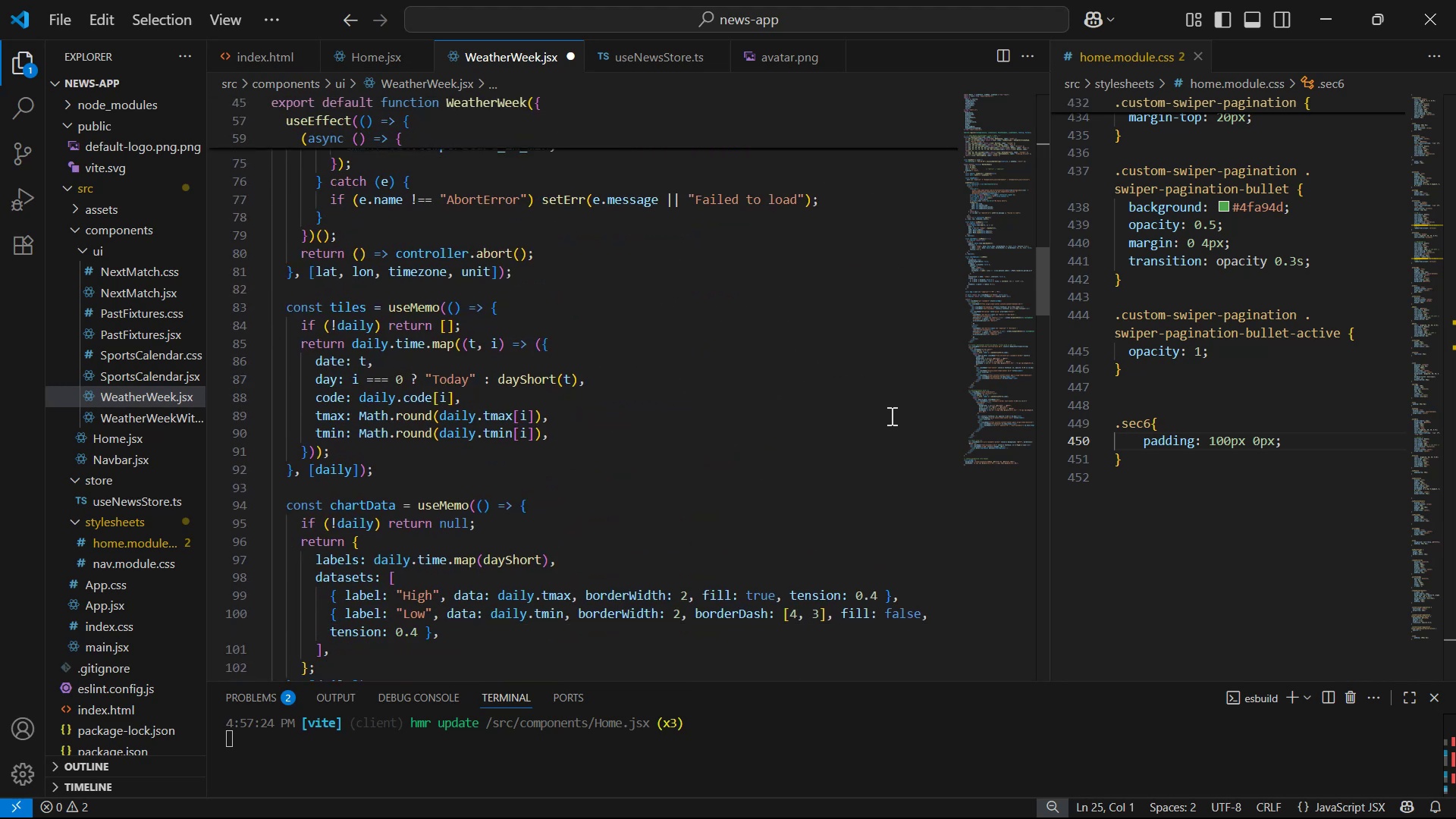 
scroll: coordinate [877, 398], scroll_direction: up, amount: 5.0
 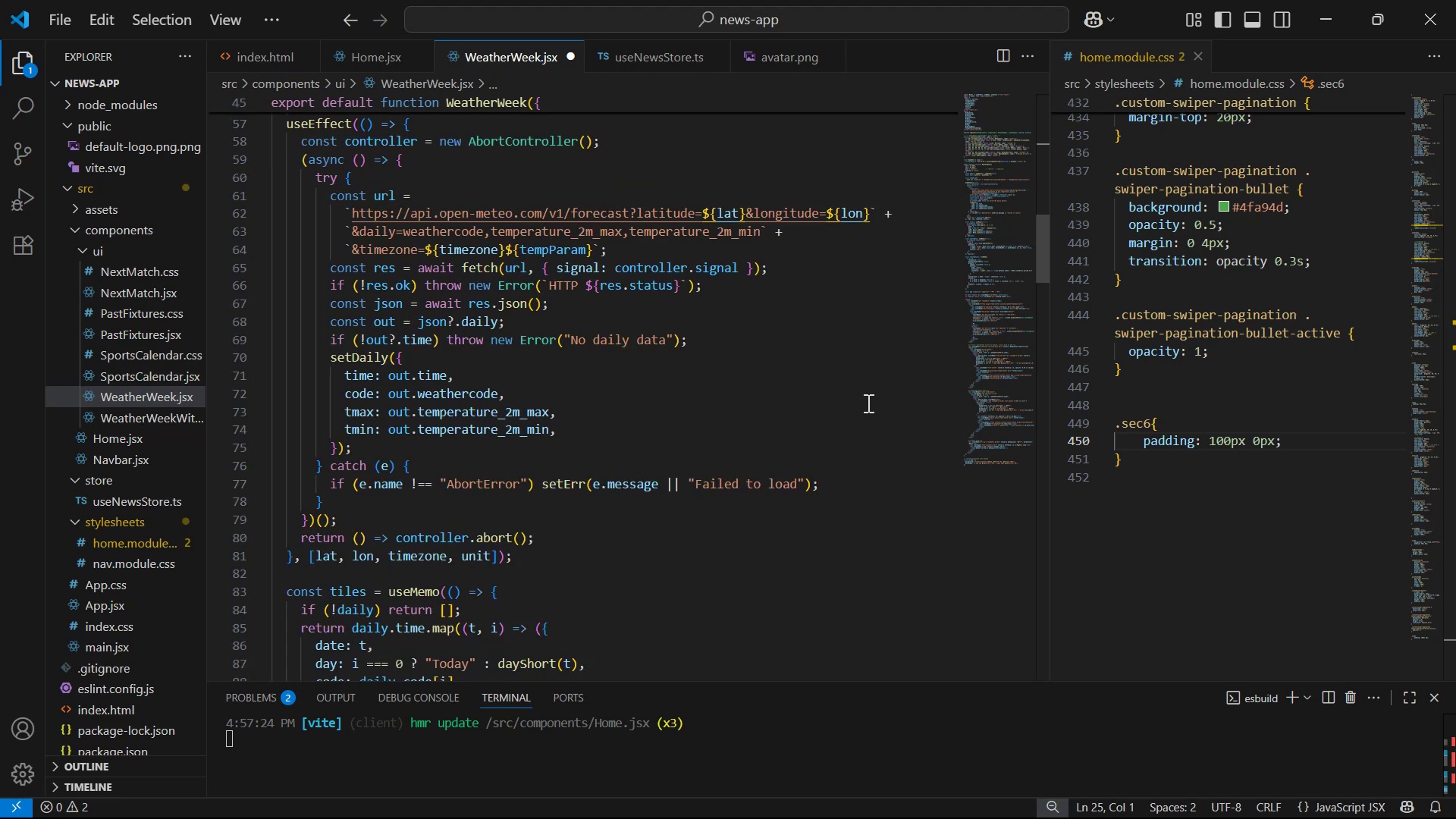 
scroll: coordinate [876, 374], scroll_direction: down, amount: 13.0
 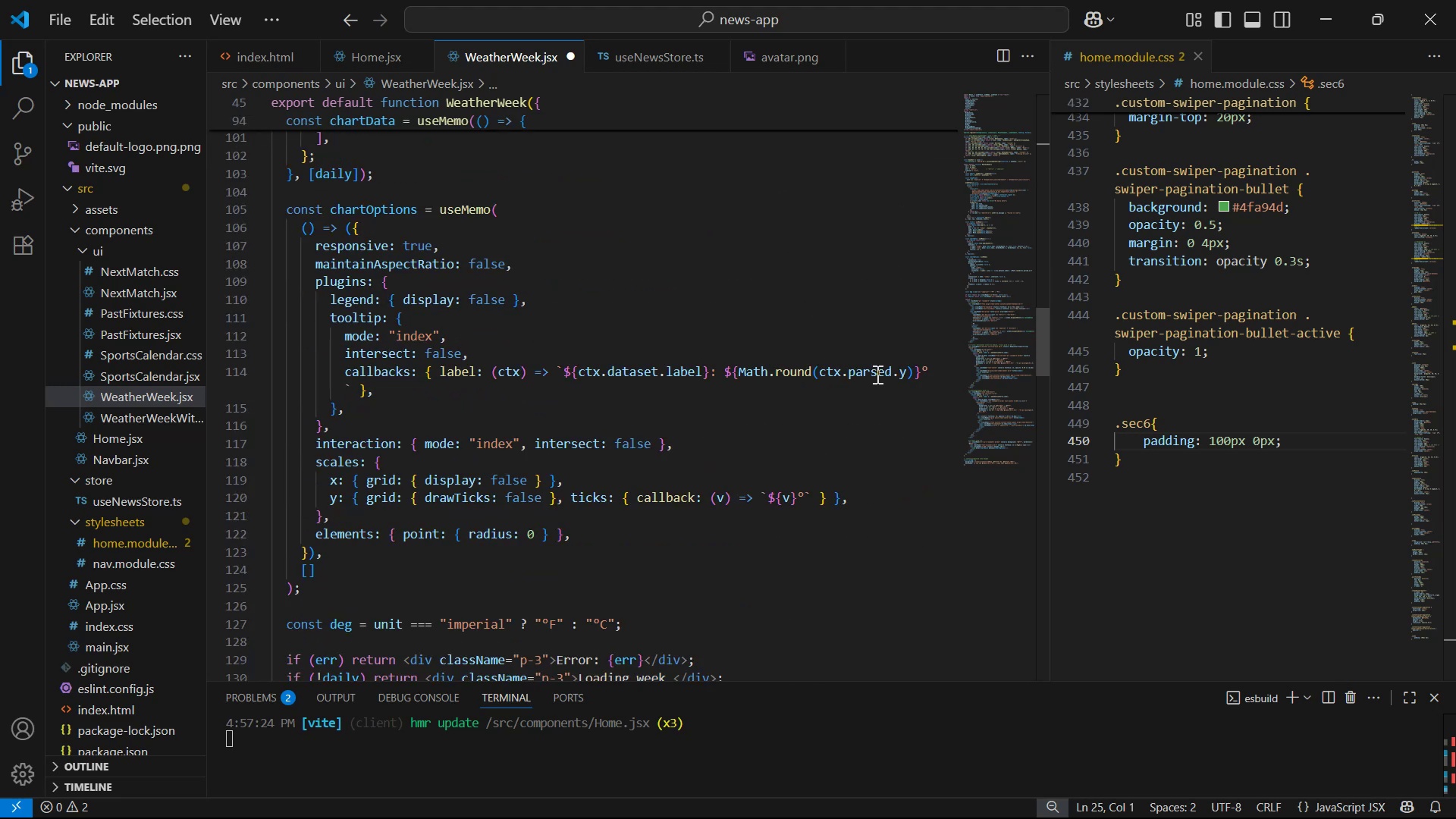 
scroll: coordinate [863, 469], scroll_direction: down, amount: 38.0
 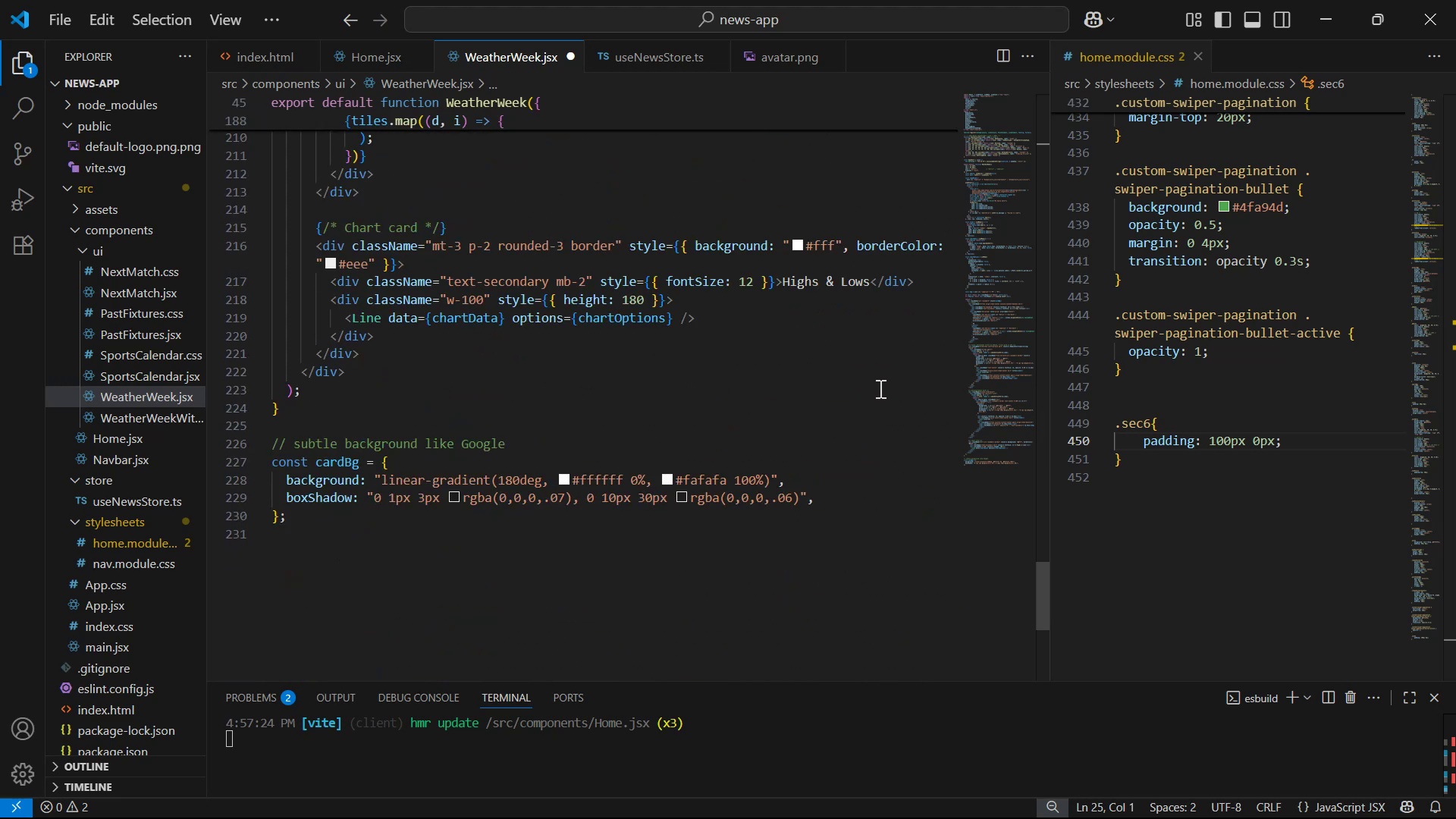 
key(Control+S)
 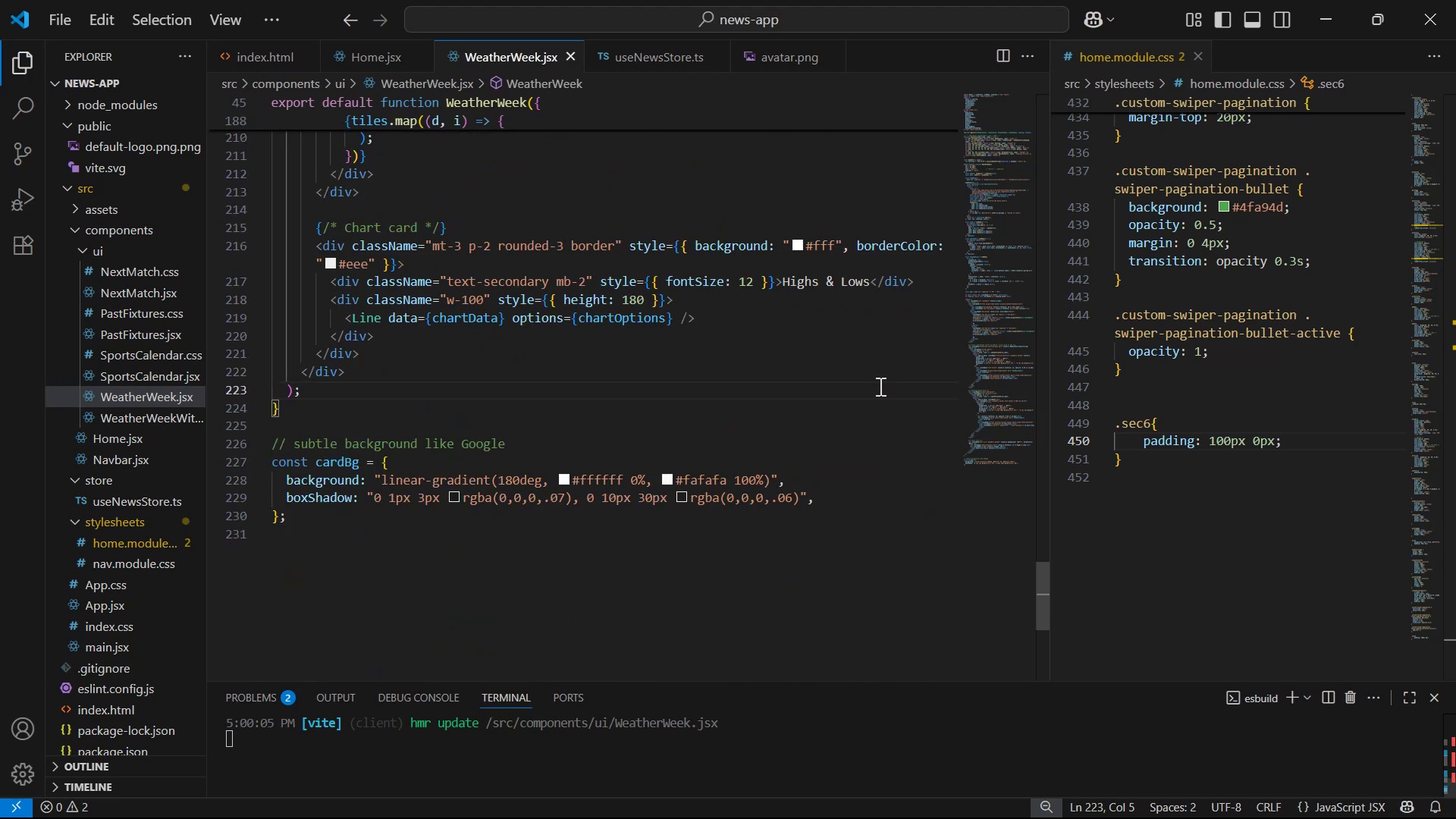 
key(Alt+Tab)
 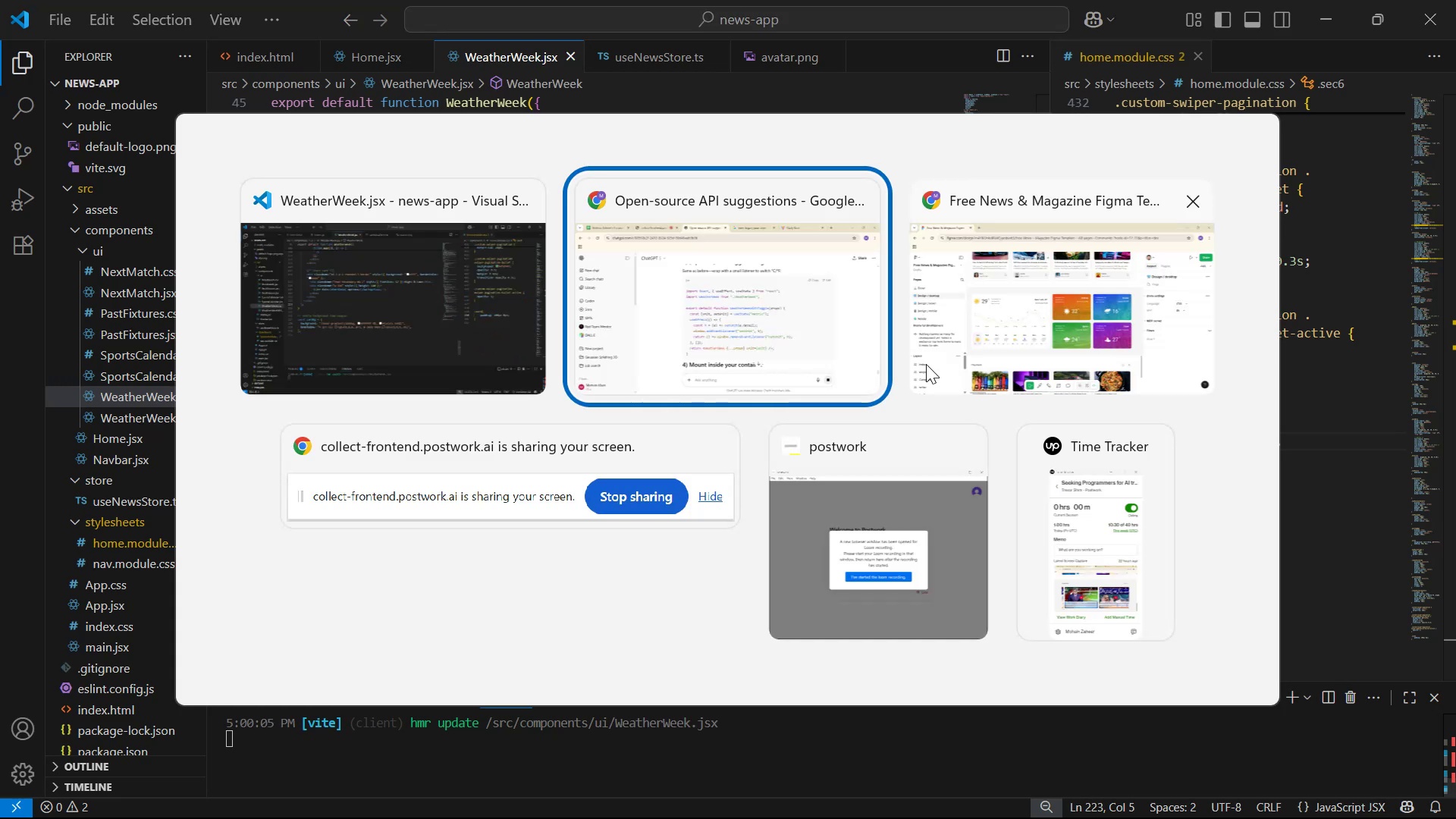 
scroll: coordinate [917, 568], scroll_direction: down, amount: 8.0
 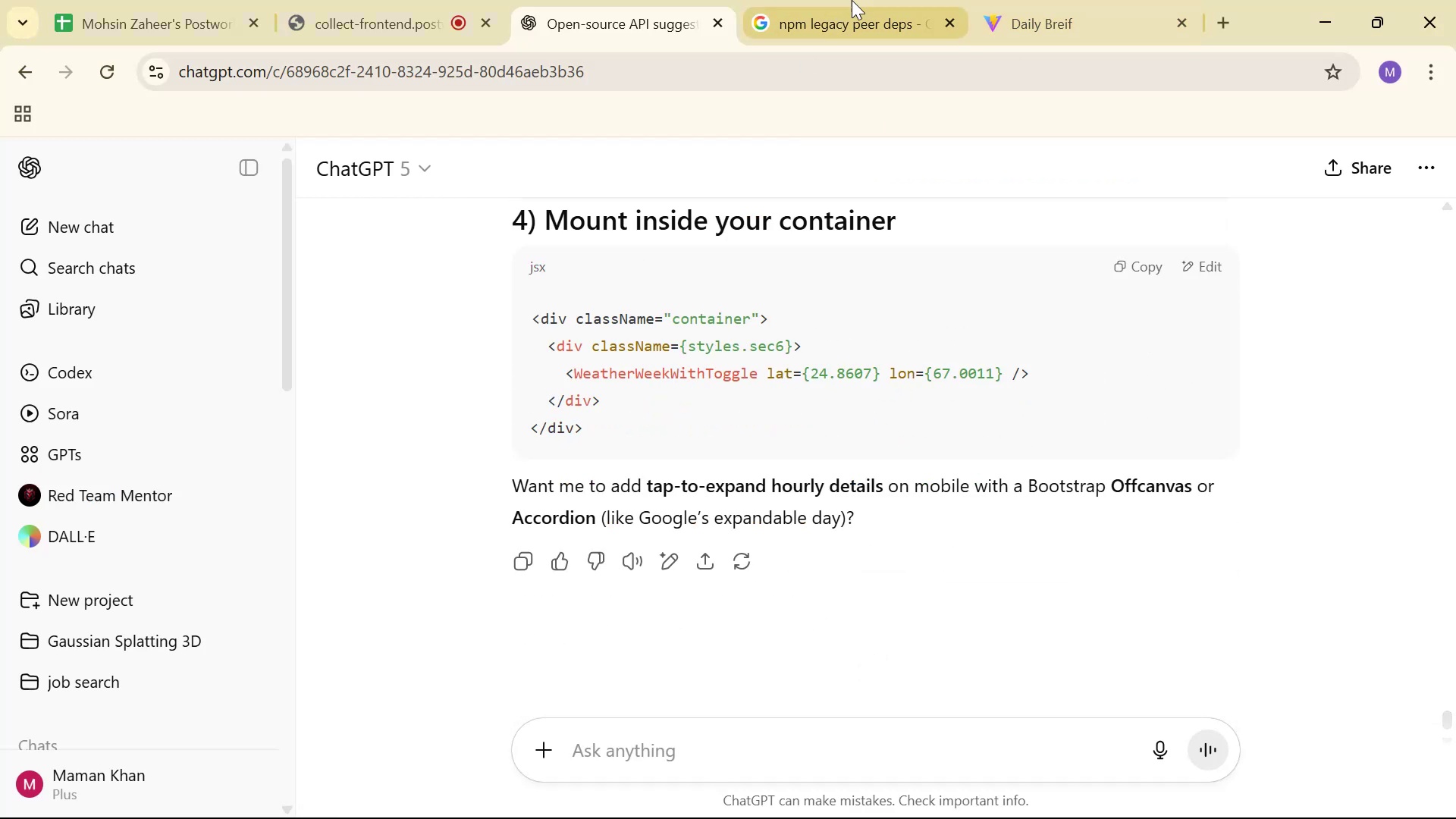 
left_click([1061, 0])
 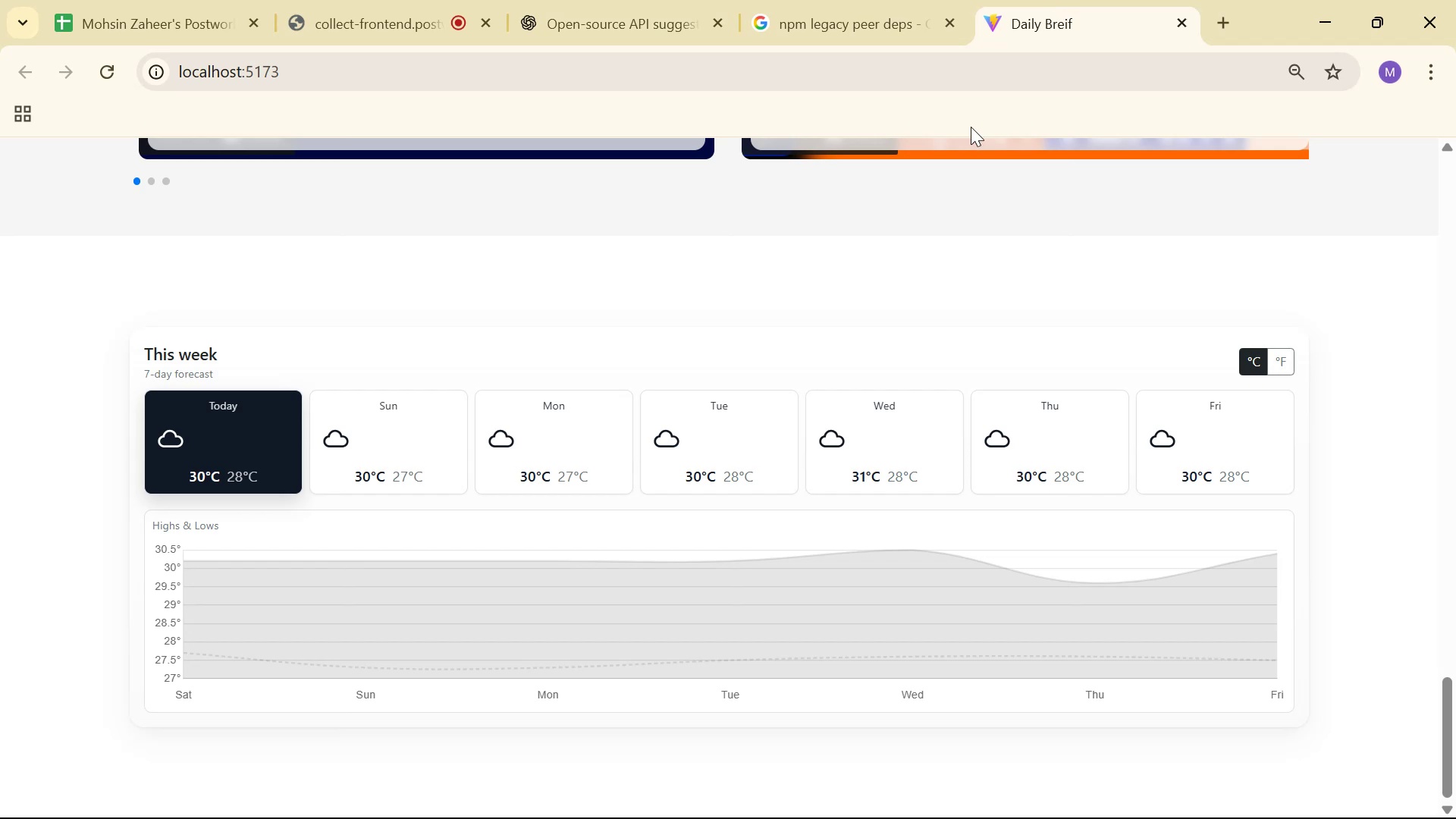 
key(Control+Shift+R)
 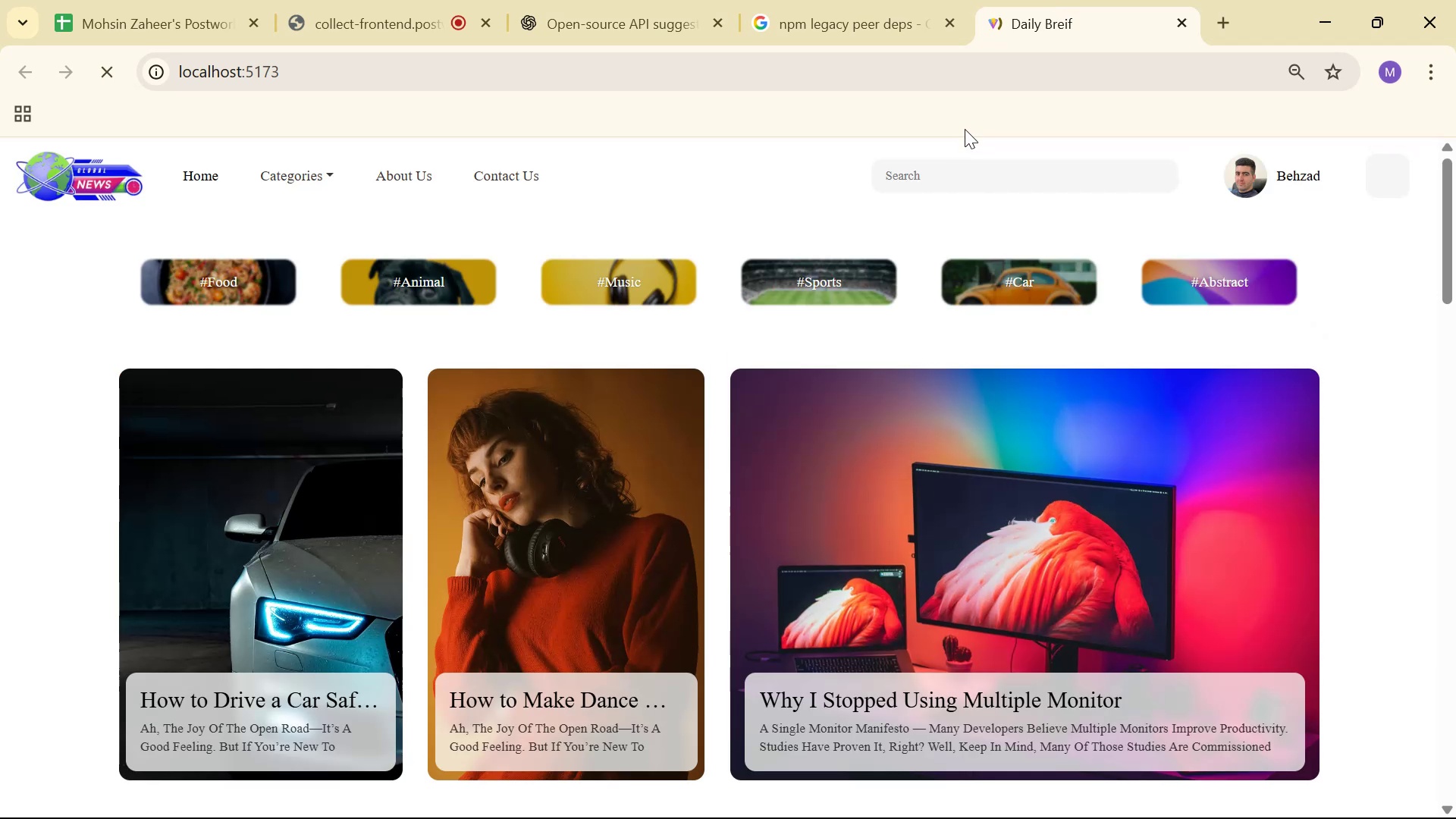 
scroll: coordinate [1075, 400], scroll_direction: down, amount: 40.0
 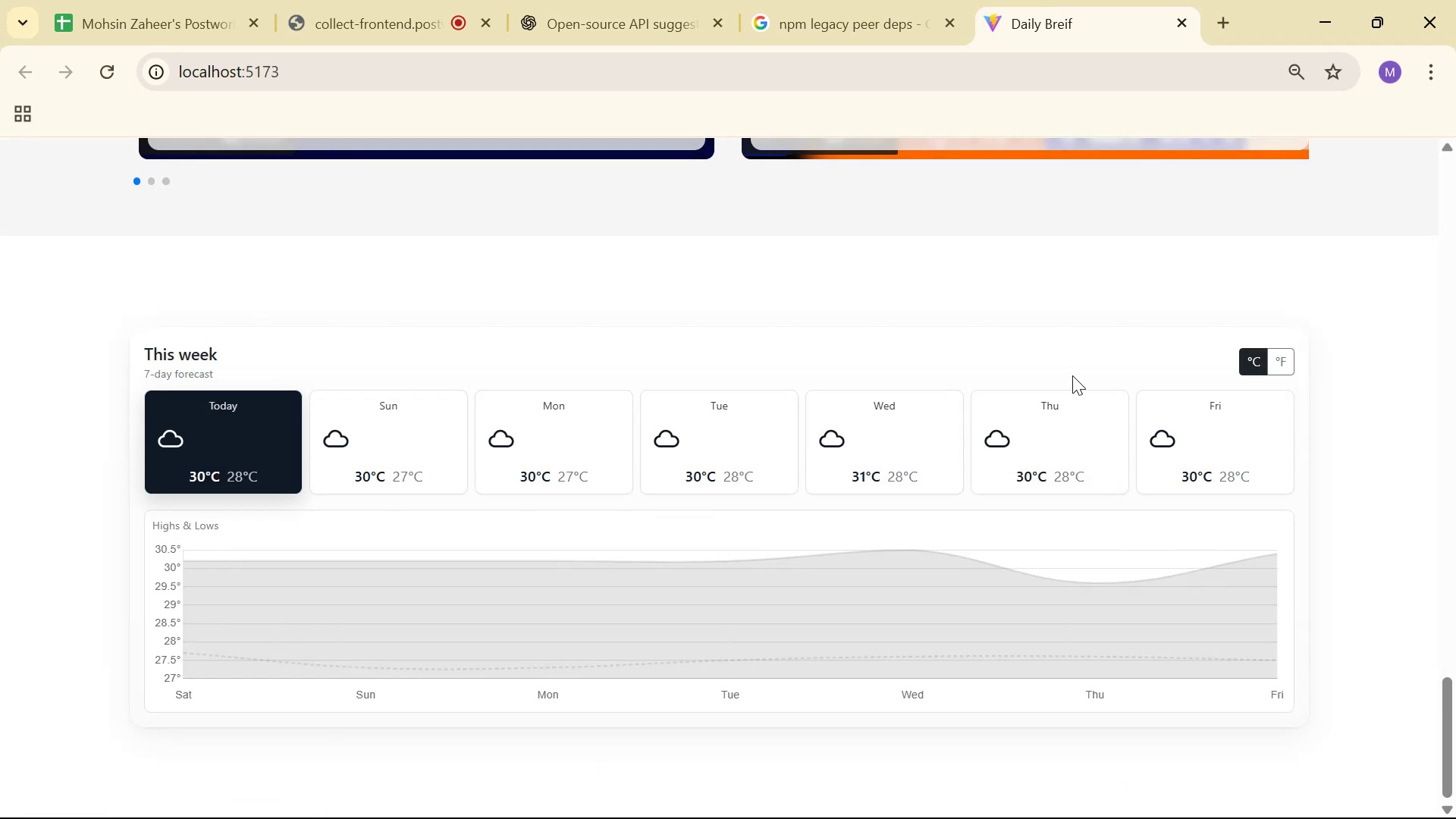 
right_click([917, 290])
 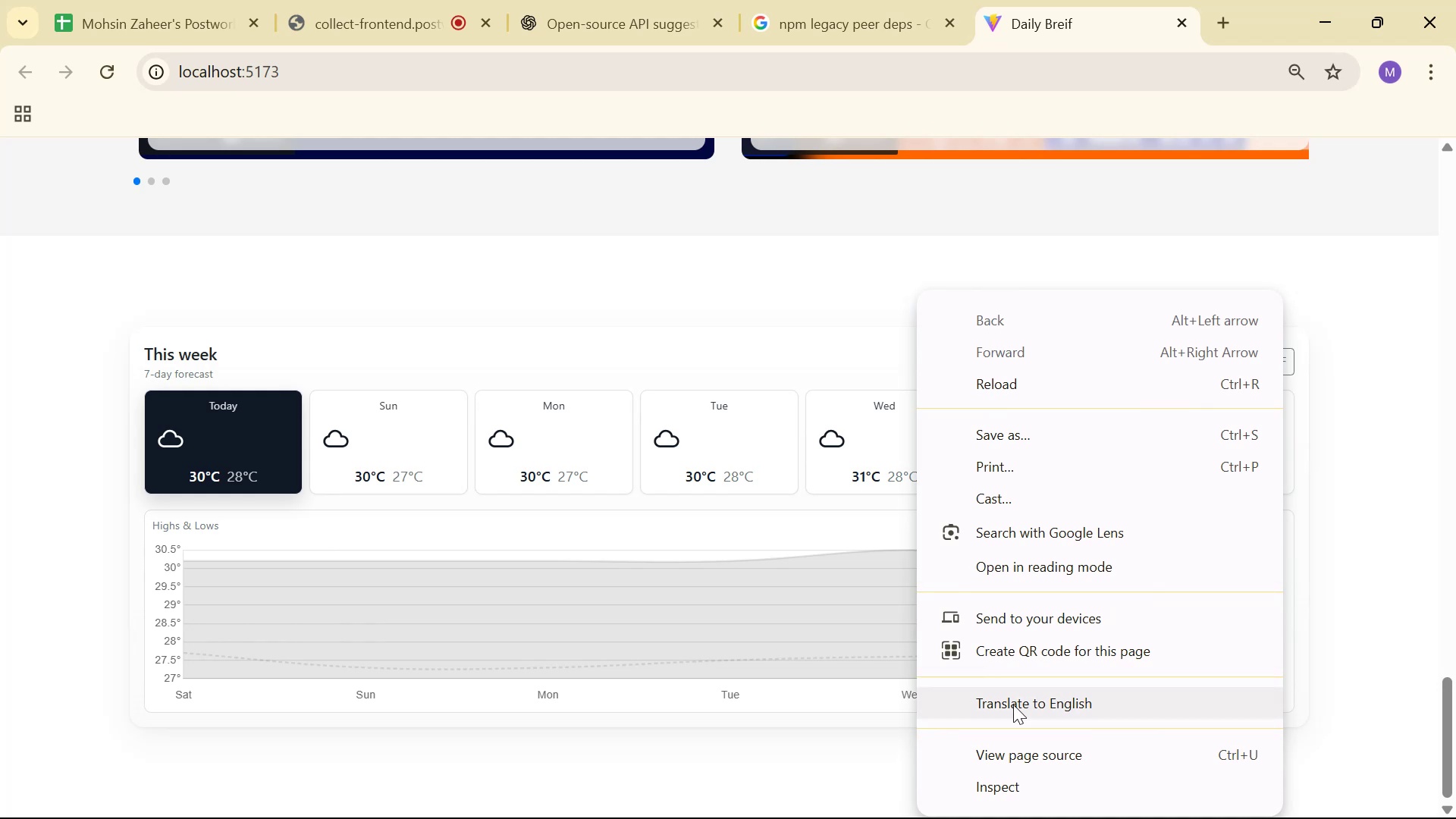 
left_click([1028, 788])
 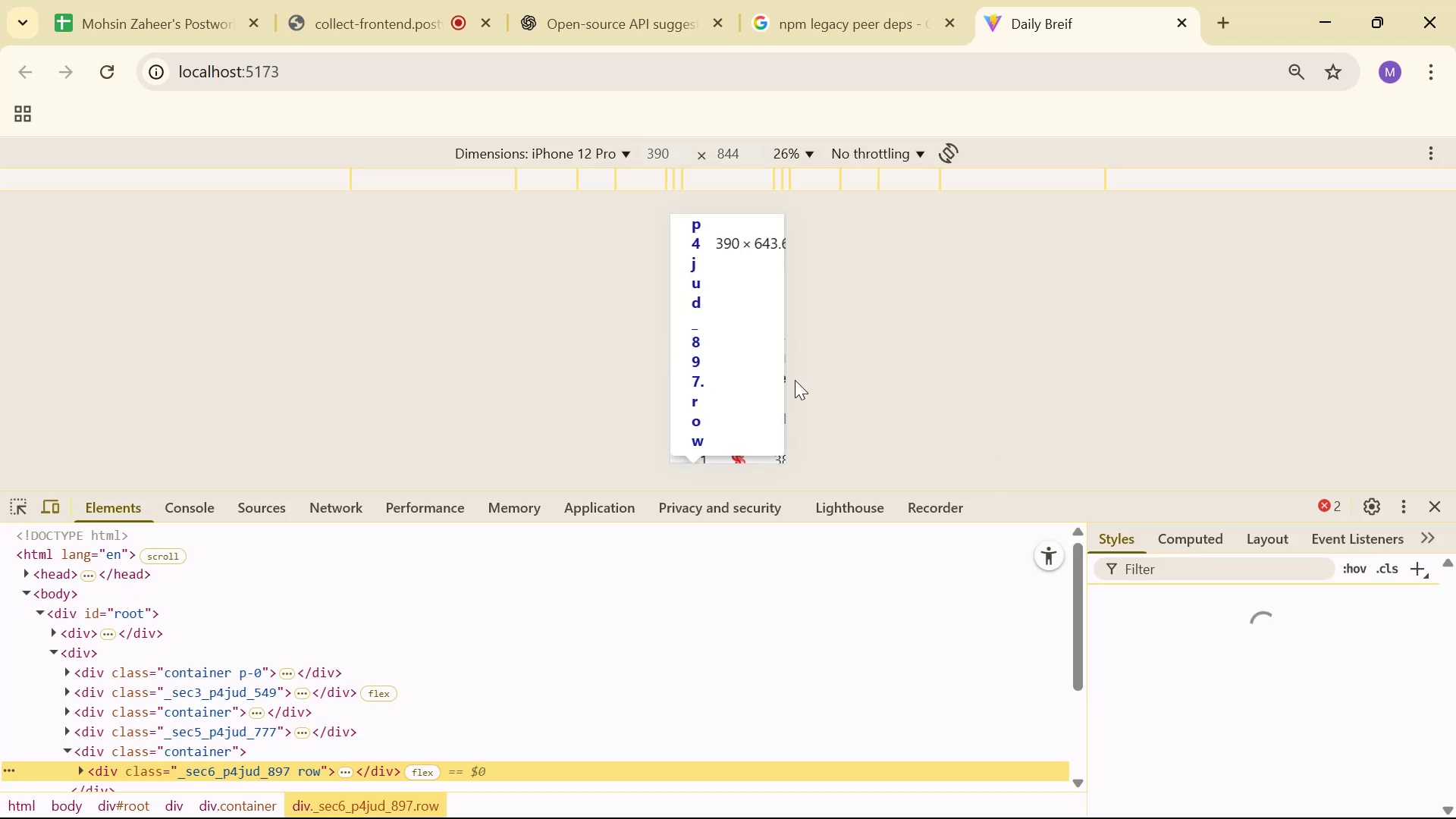 
mouse_move([692, 303])
 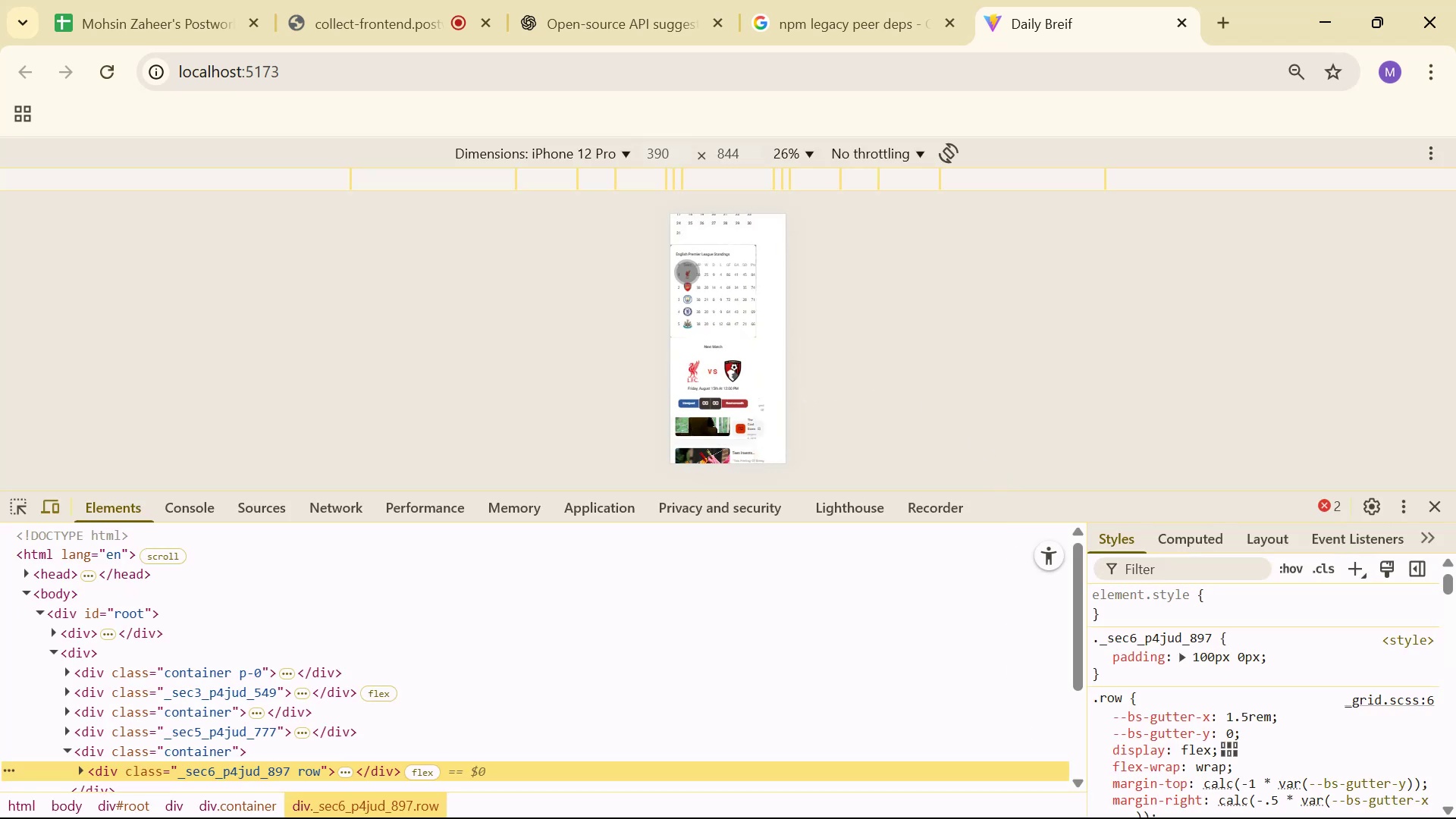 
scroll: coordinate [729, 310], scroll_direction: down, amount: 17.0
 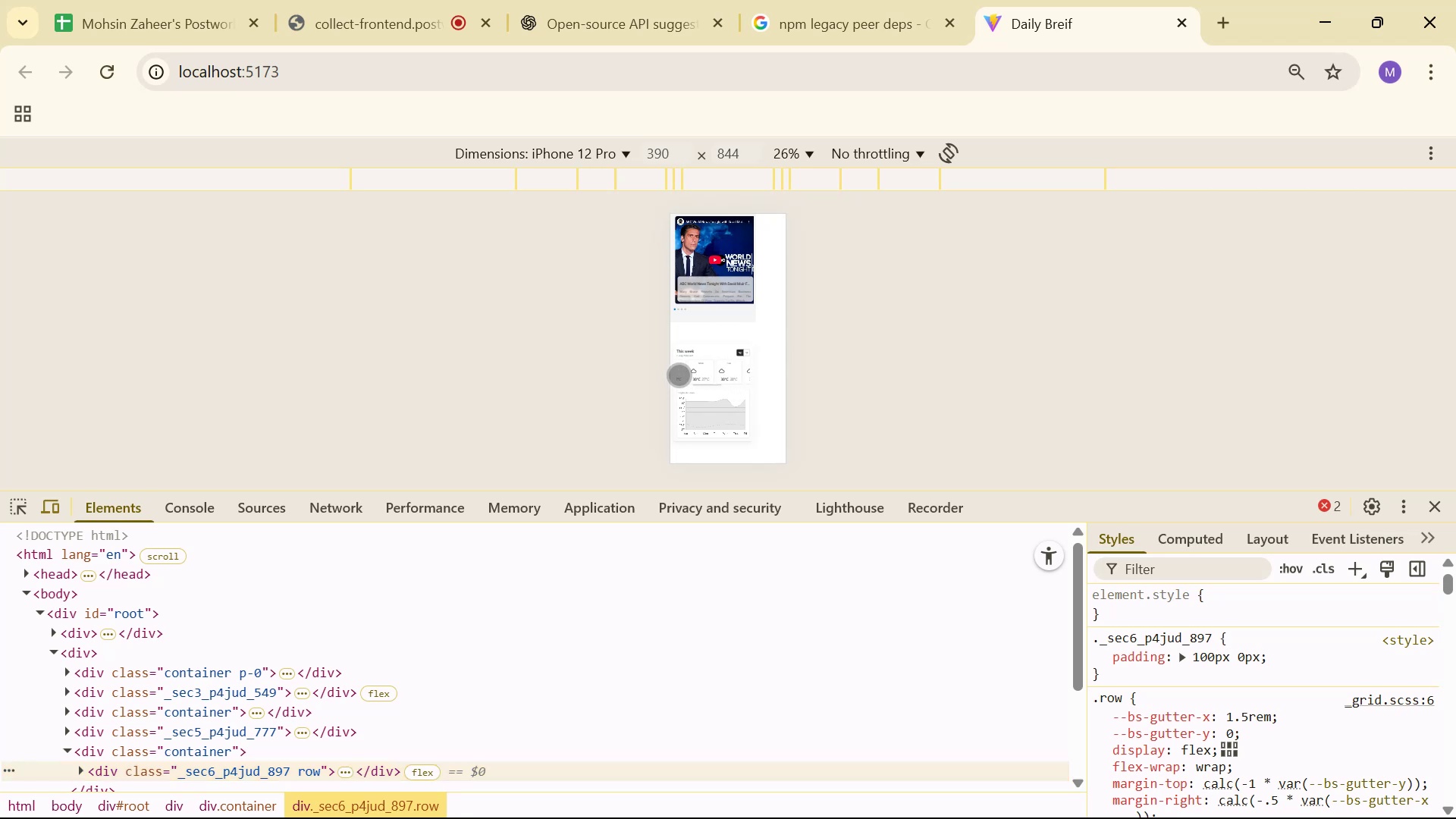 
wait(6.07)
 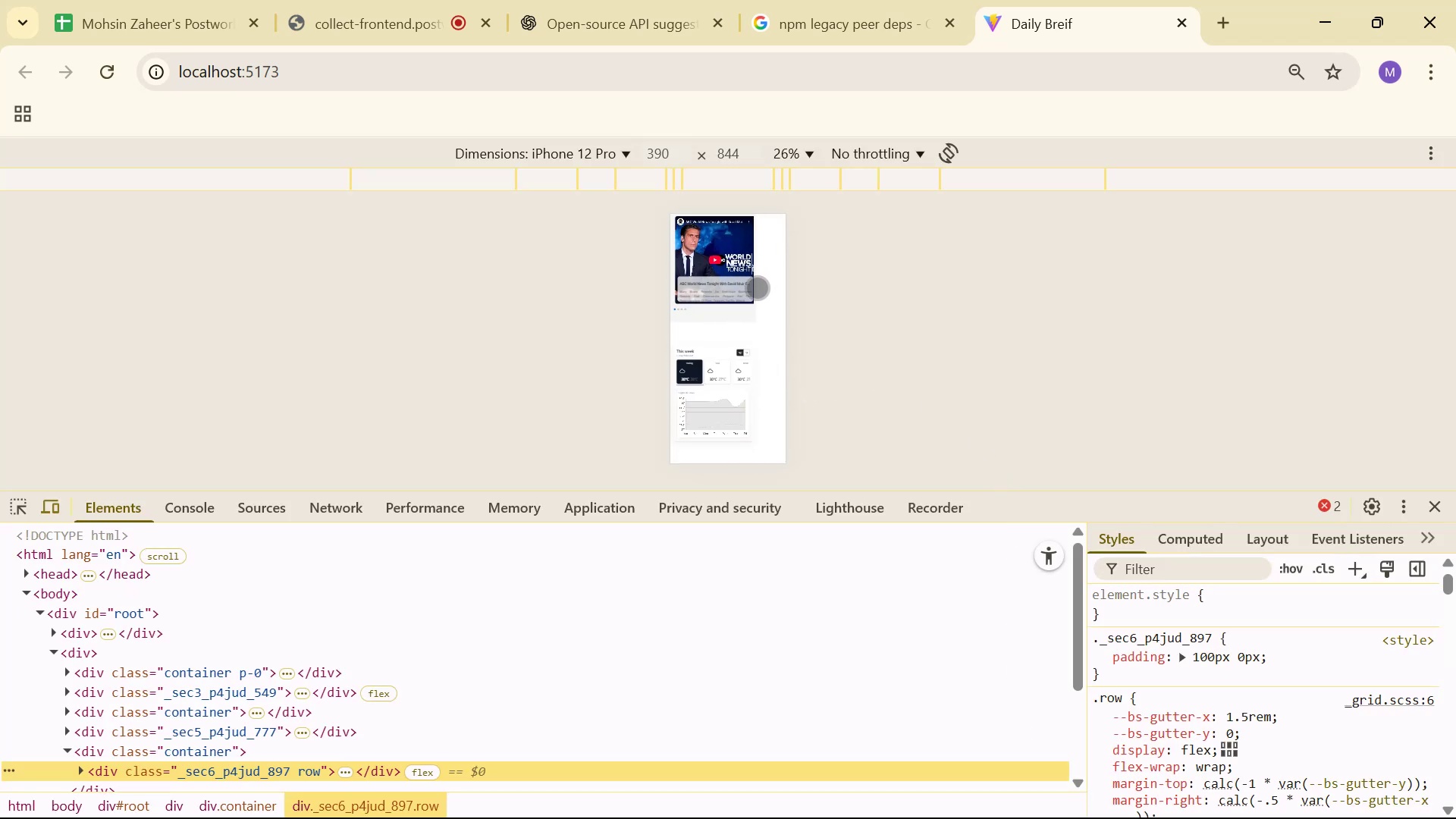 
scroll: coordinate [756, 359], scroll_direction: up, amount: 9.0
 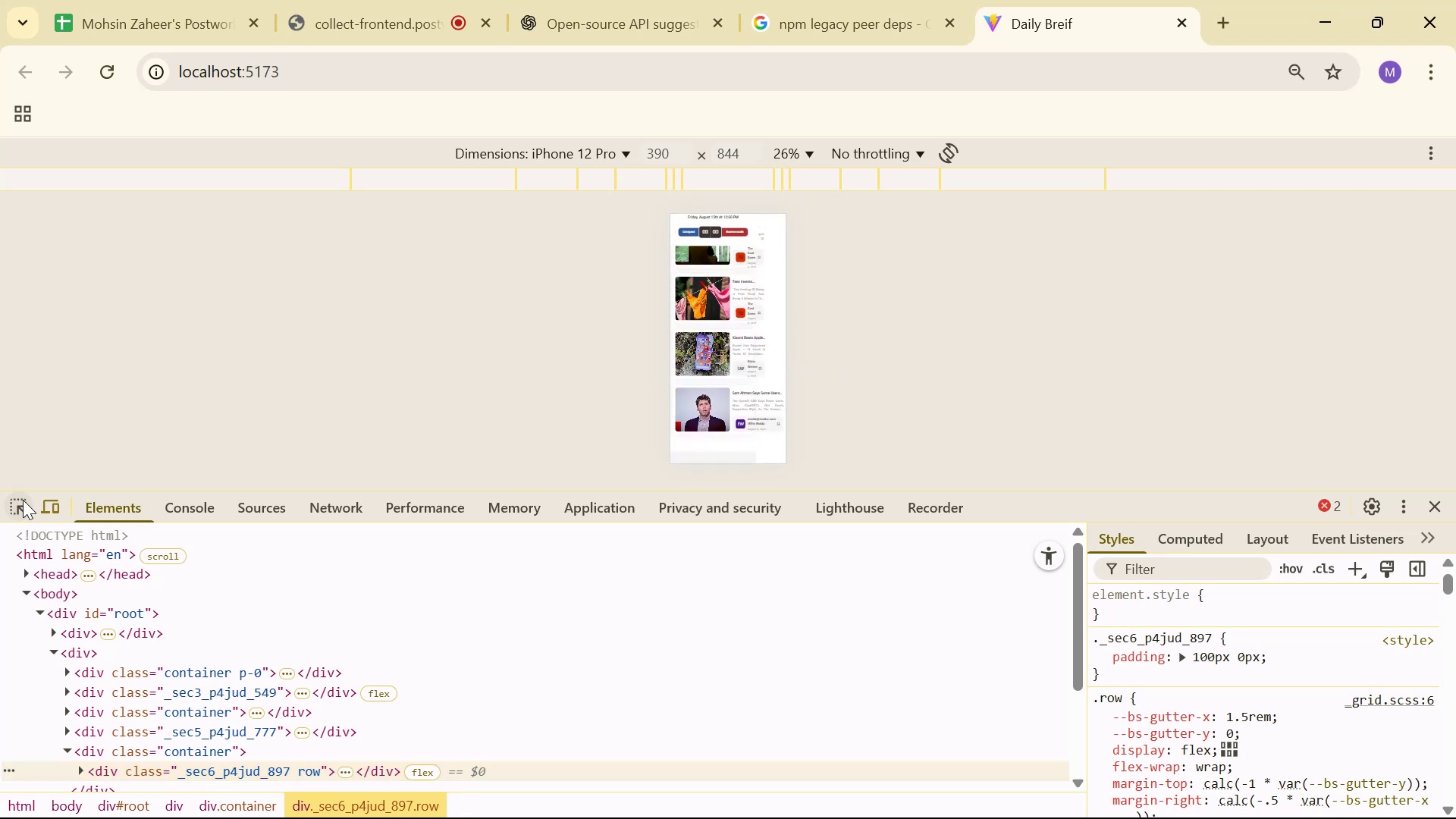 
left_click([27, 506])
 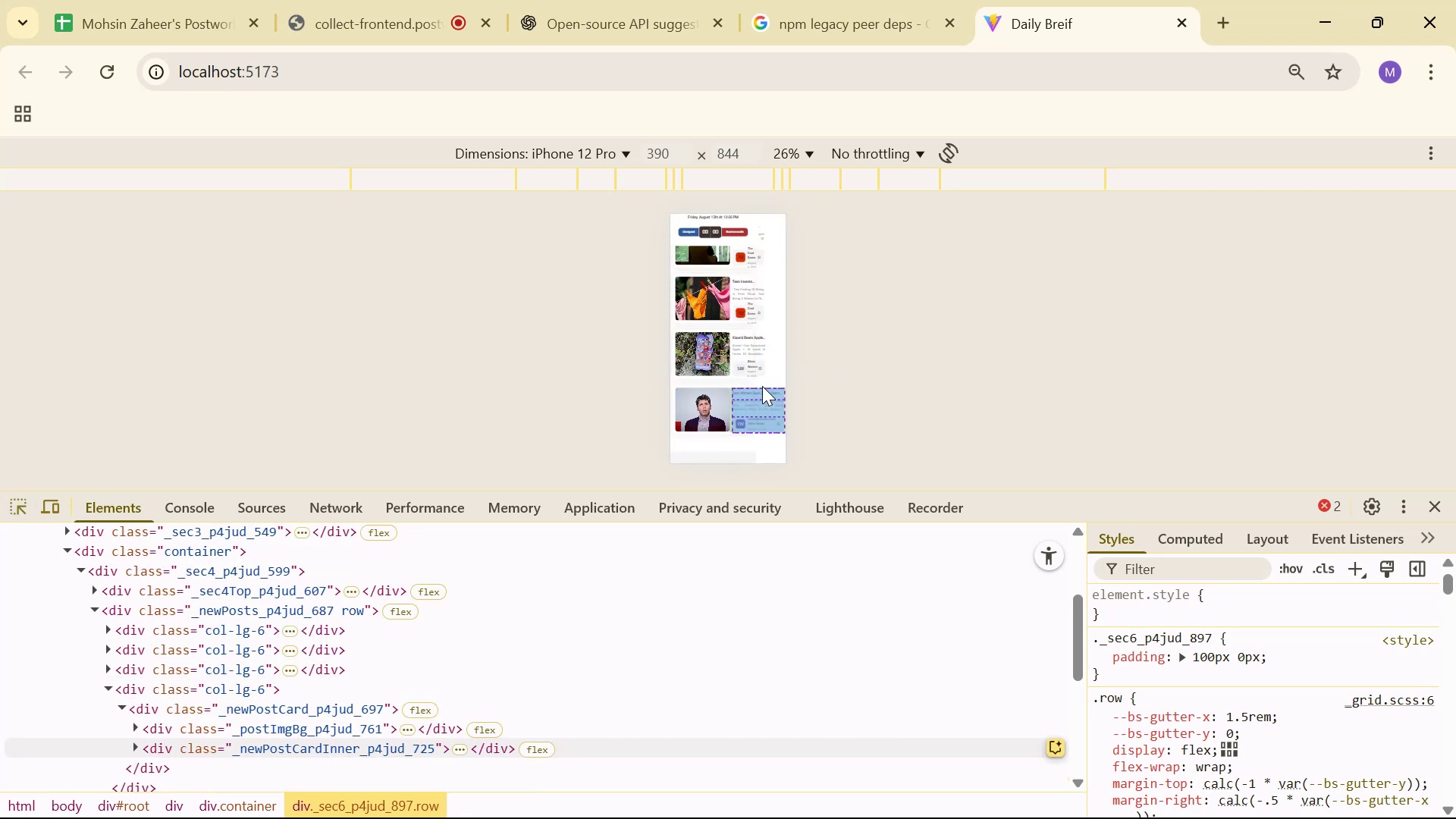 
scroll: coordinate [772, 317], scroll_direction: up, amount: 40.0
 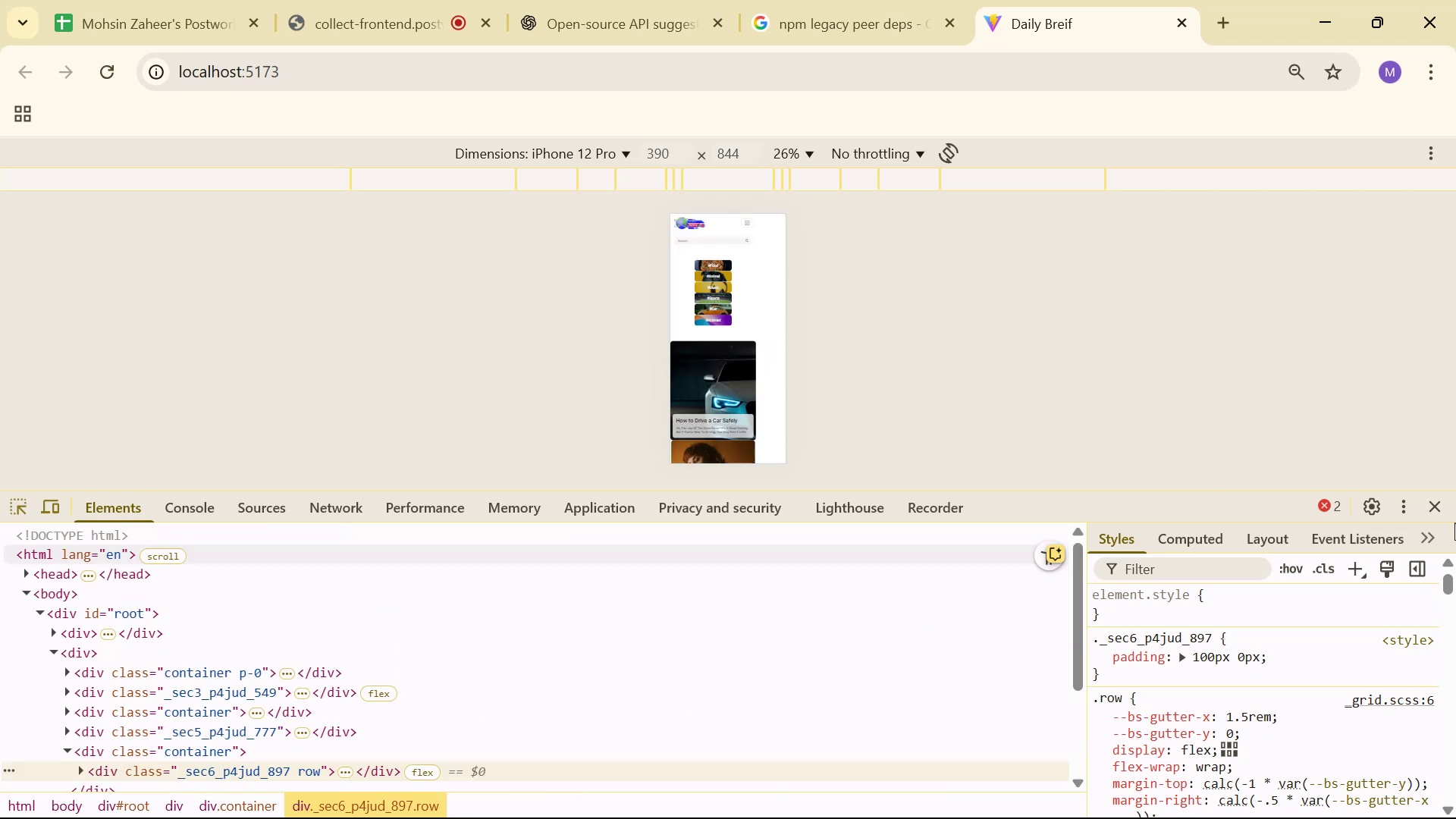 
double_click([1443, 515])
 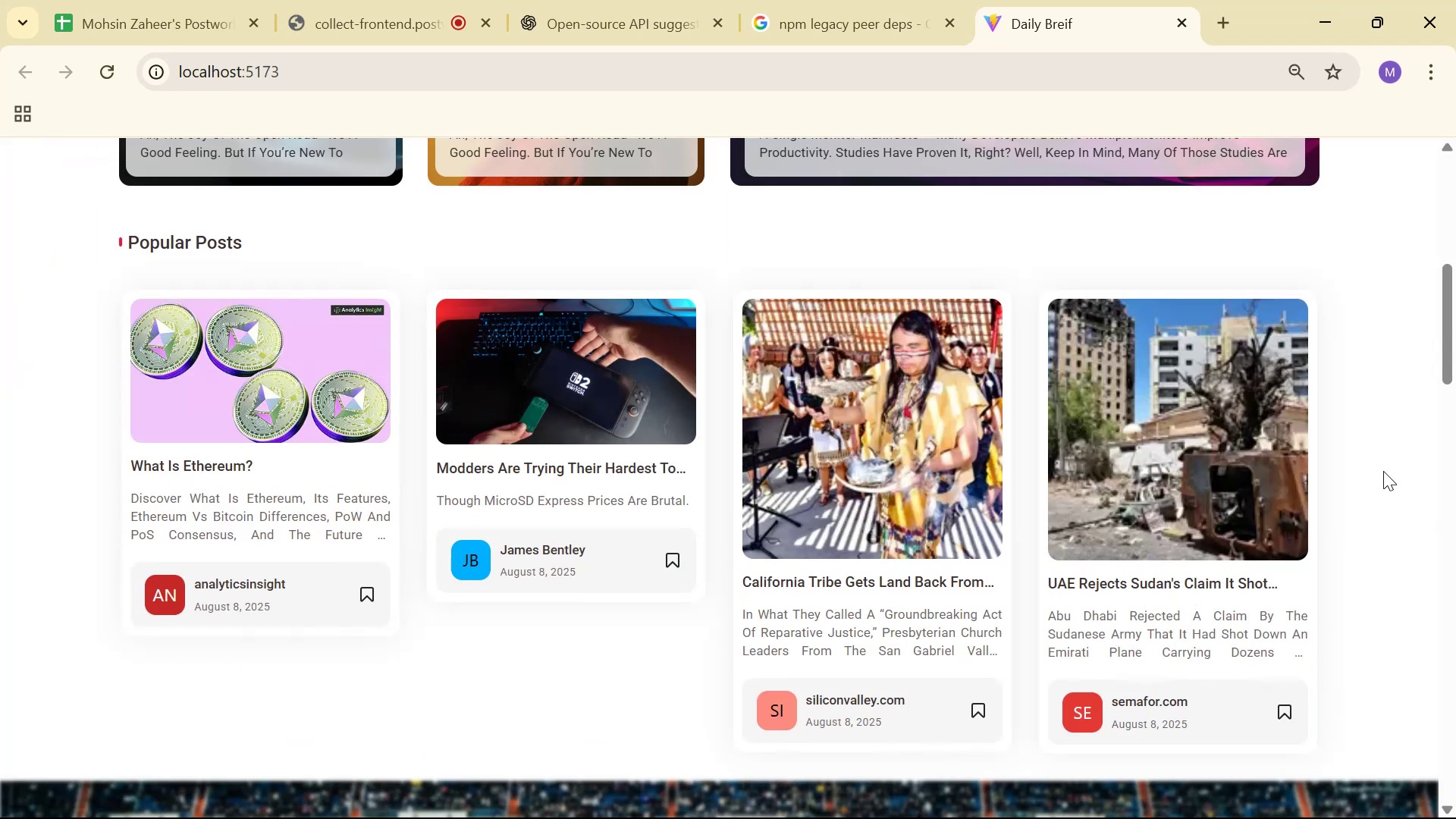 
scroll: coordinate [1392, 464], scroll_direction: down, amount: 11.0
 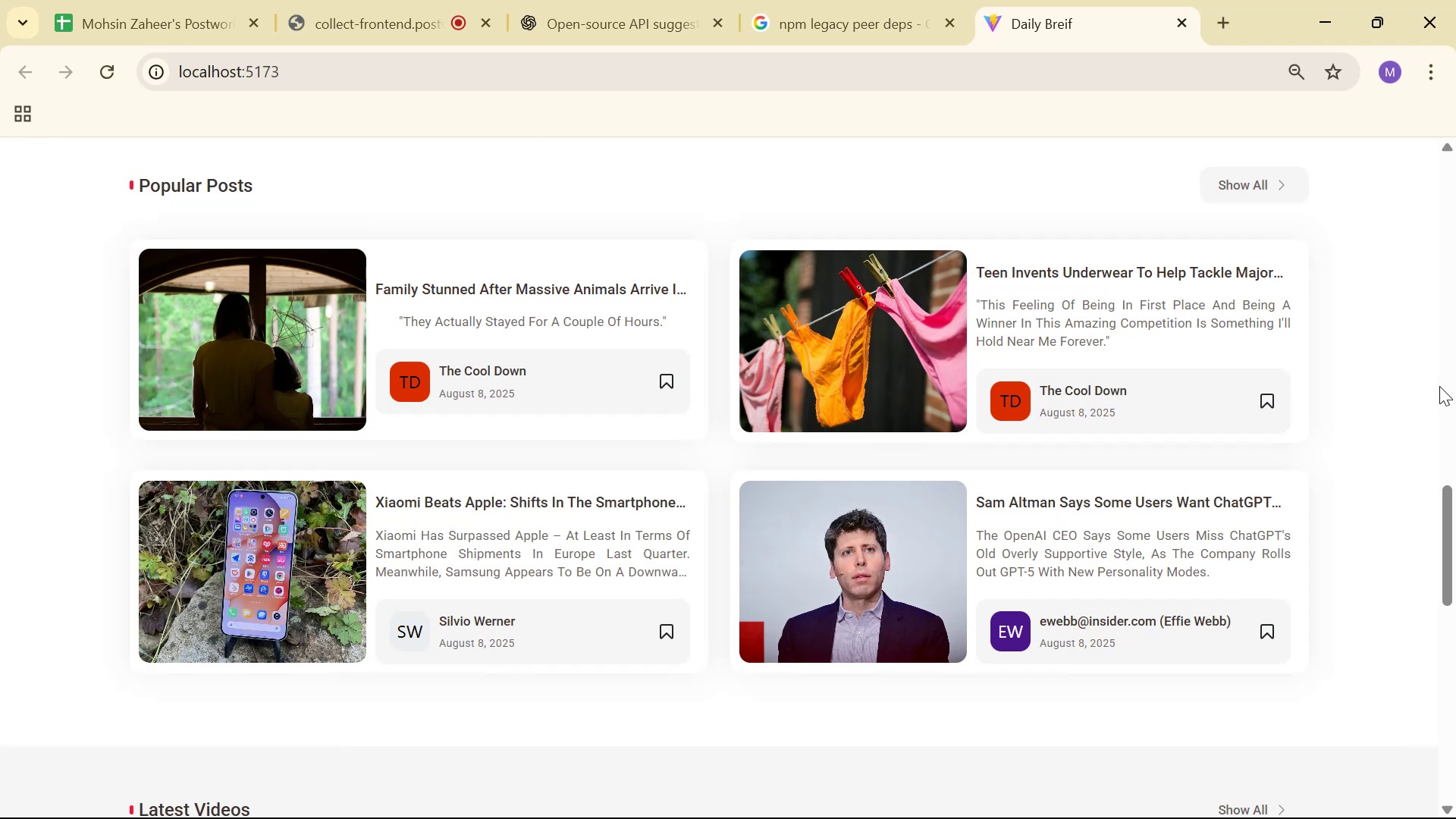 
wait(6.68)
 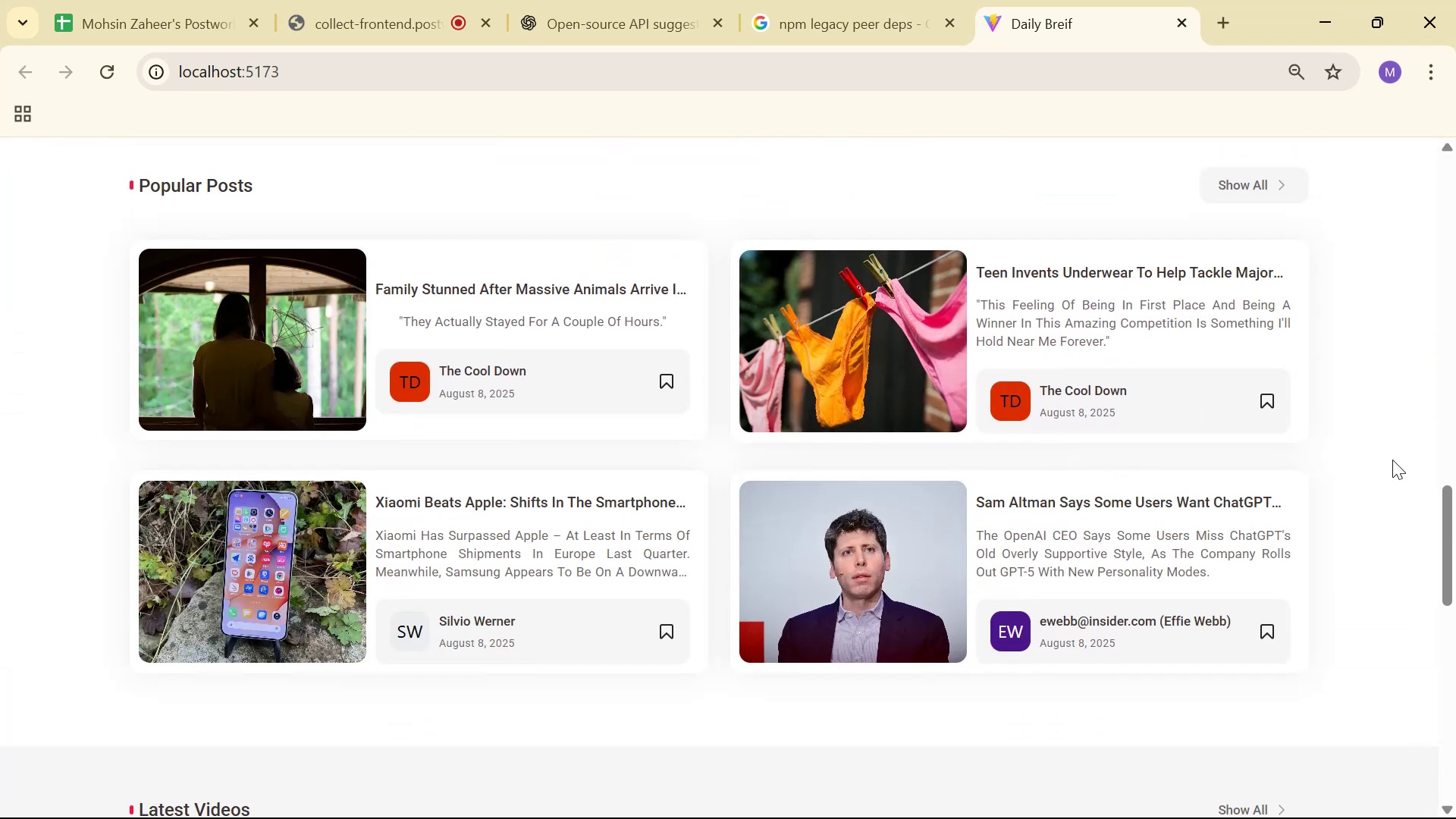 
key(Alt+AltLeft)
 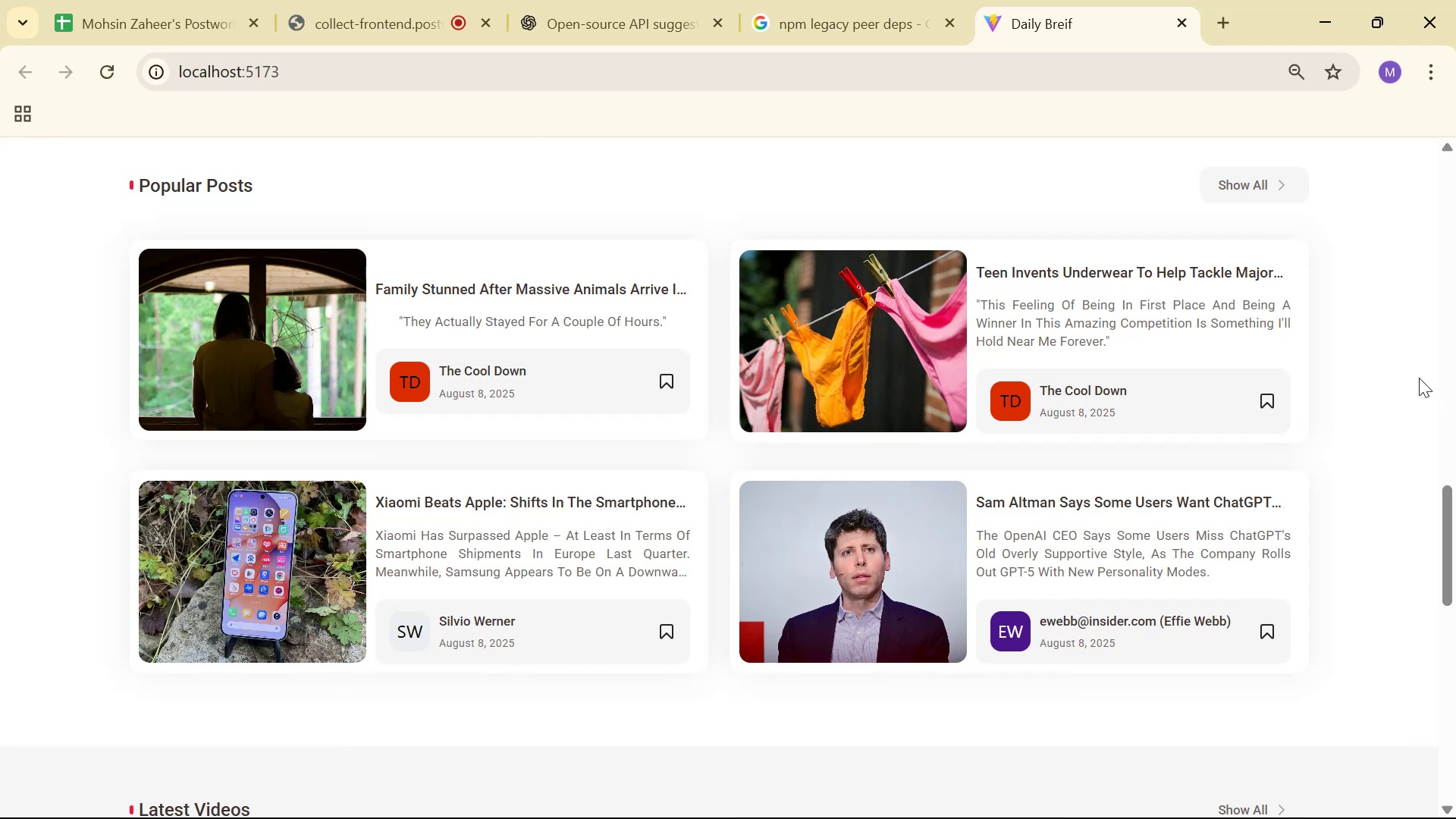 
key(Alt+Tab)
 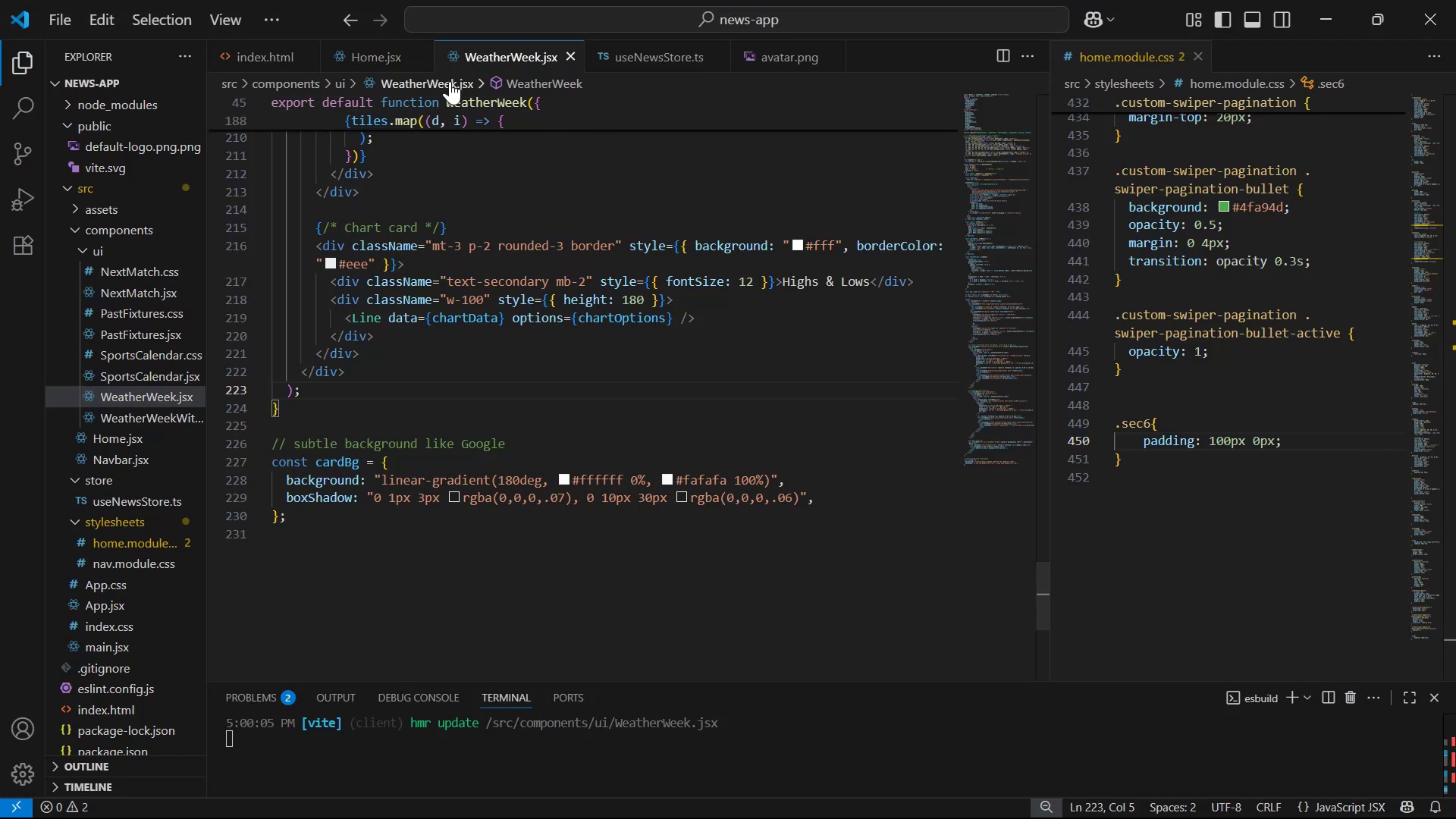 
left_click([348, 50])
 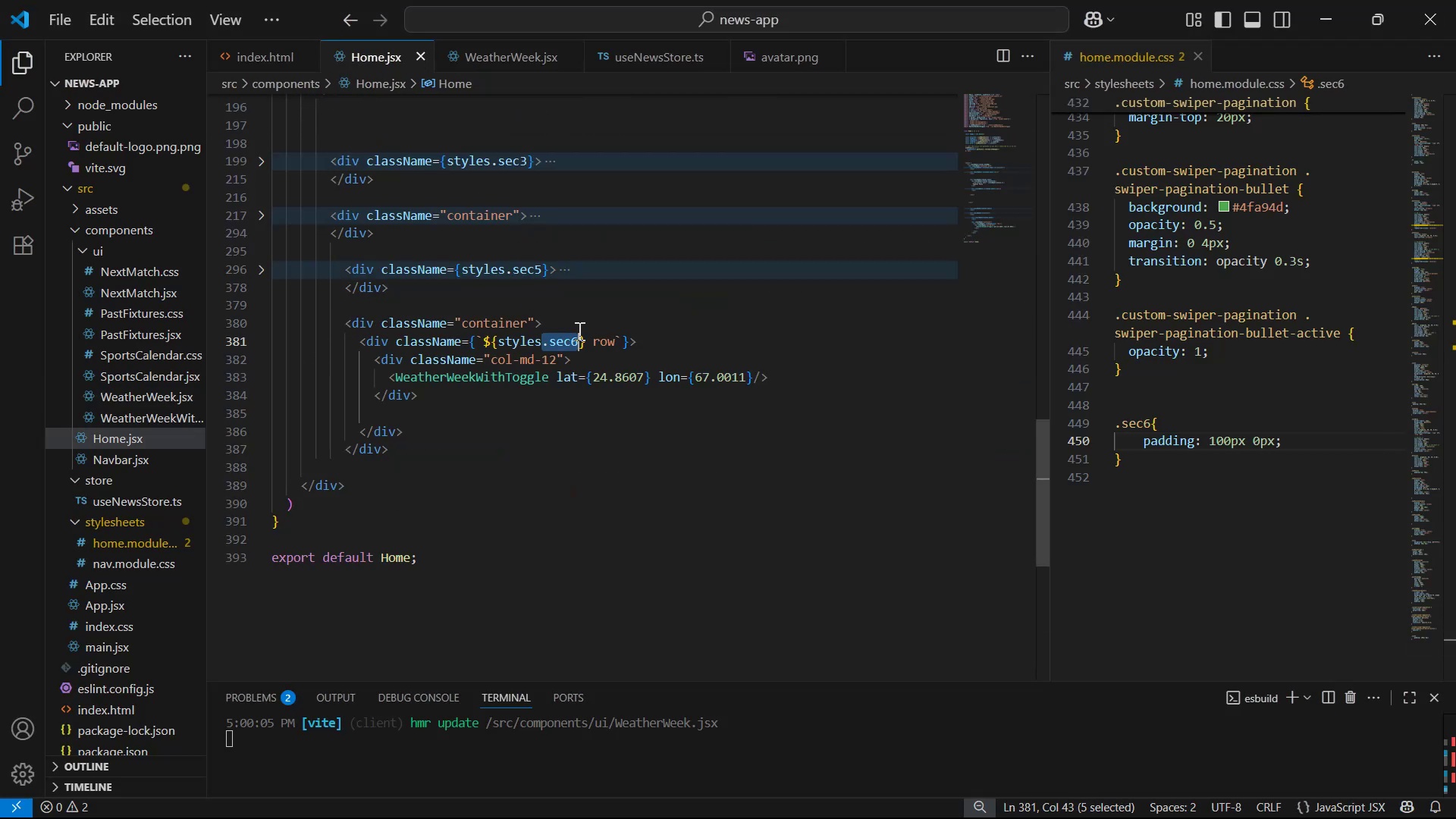 
scroll: coordinate [687, 333], scroll_direction: up, amount: 4.0
 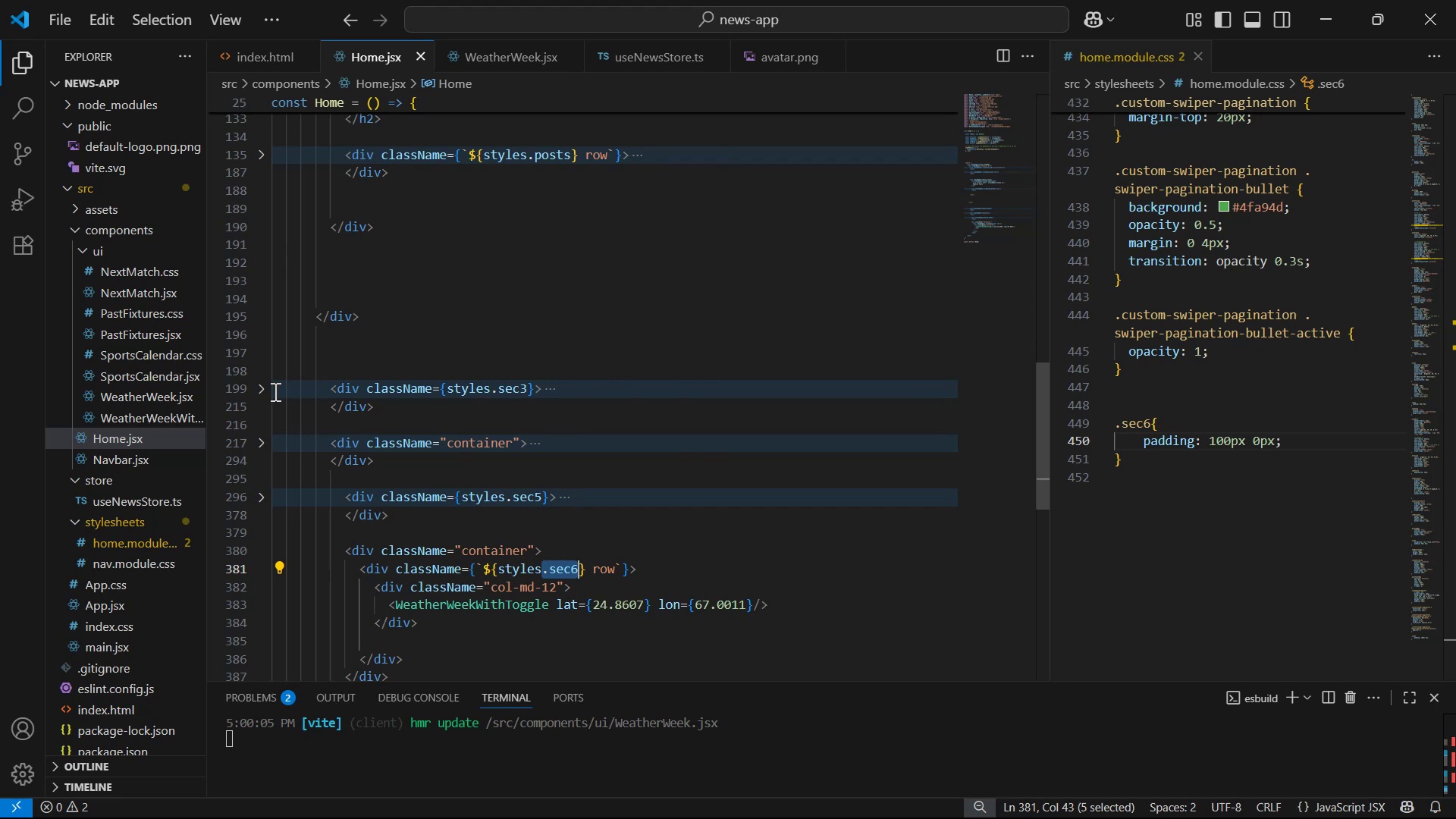 
left_click([265, 389])
 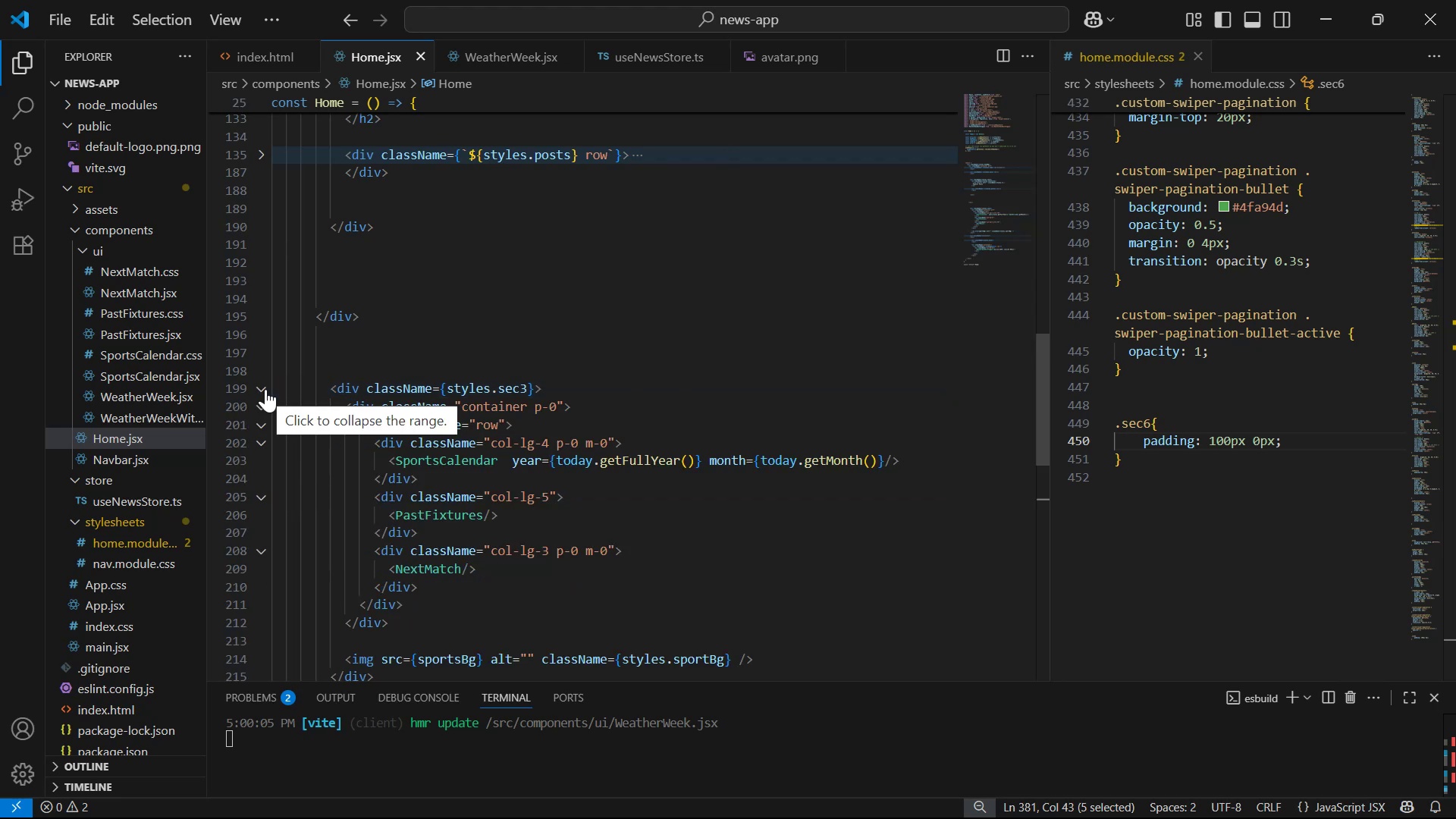 
left_click([265, 389])
 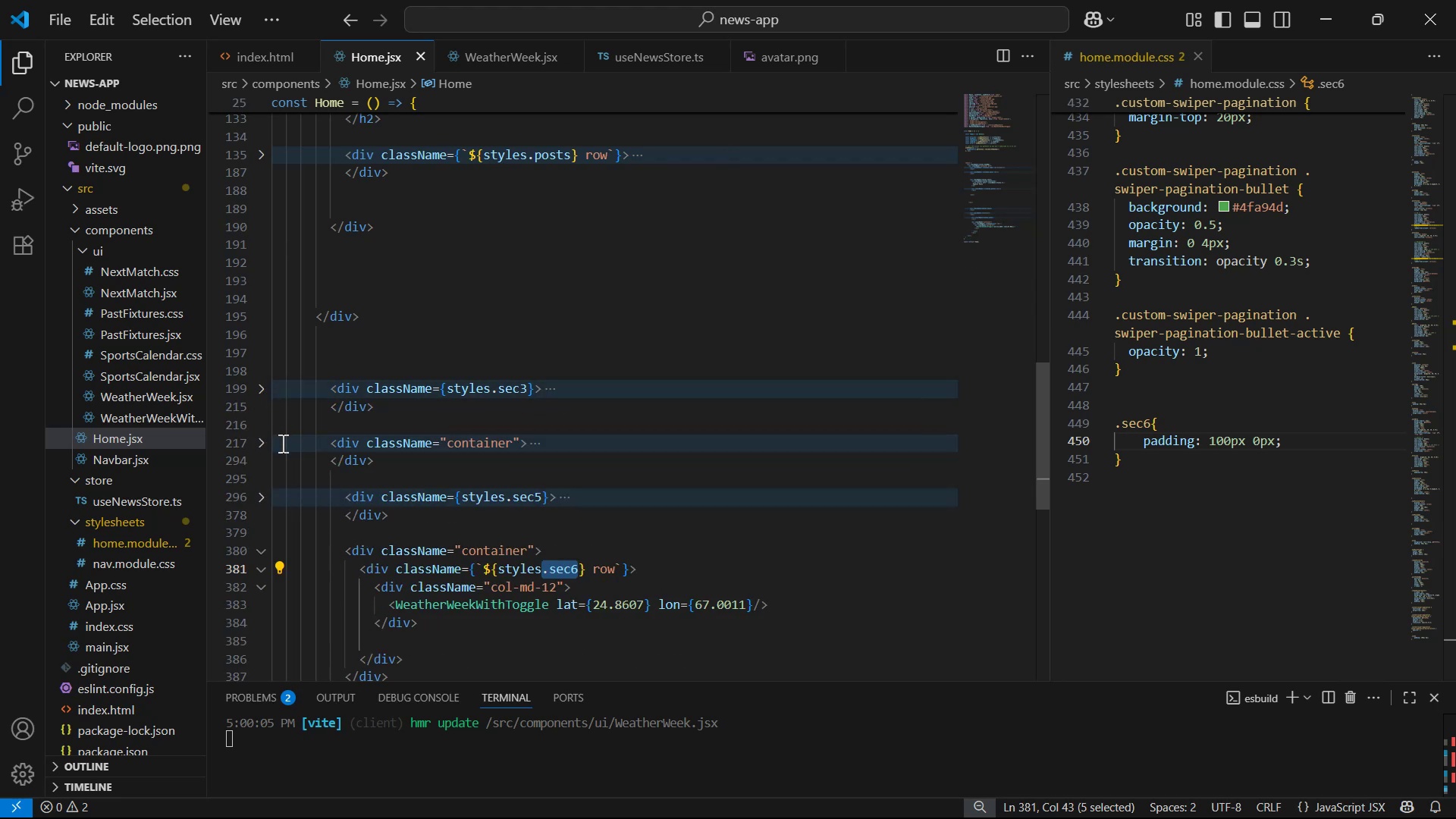 
left_click([265, 449])
 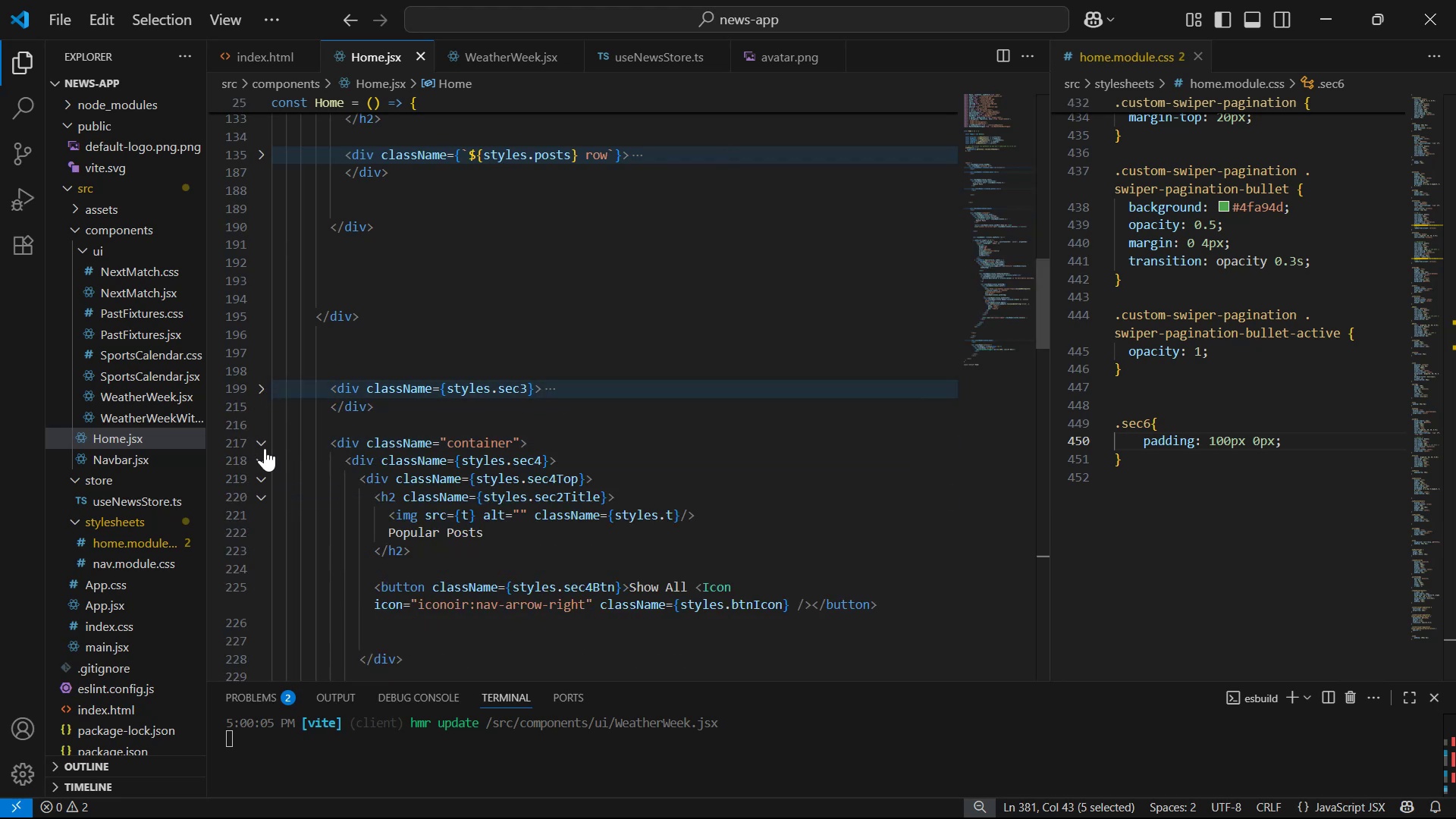 
scroll: coordinate [575, 468], scroll_direction: down, amount: 11.0
 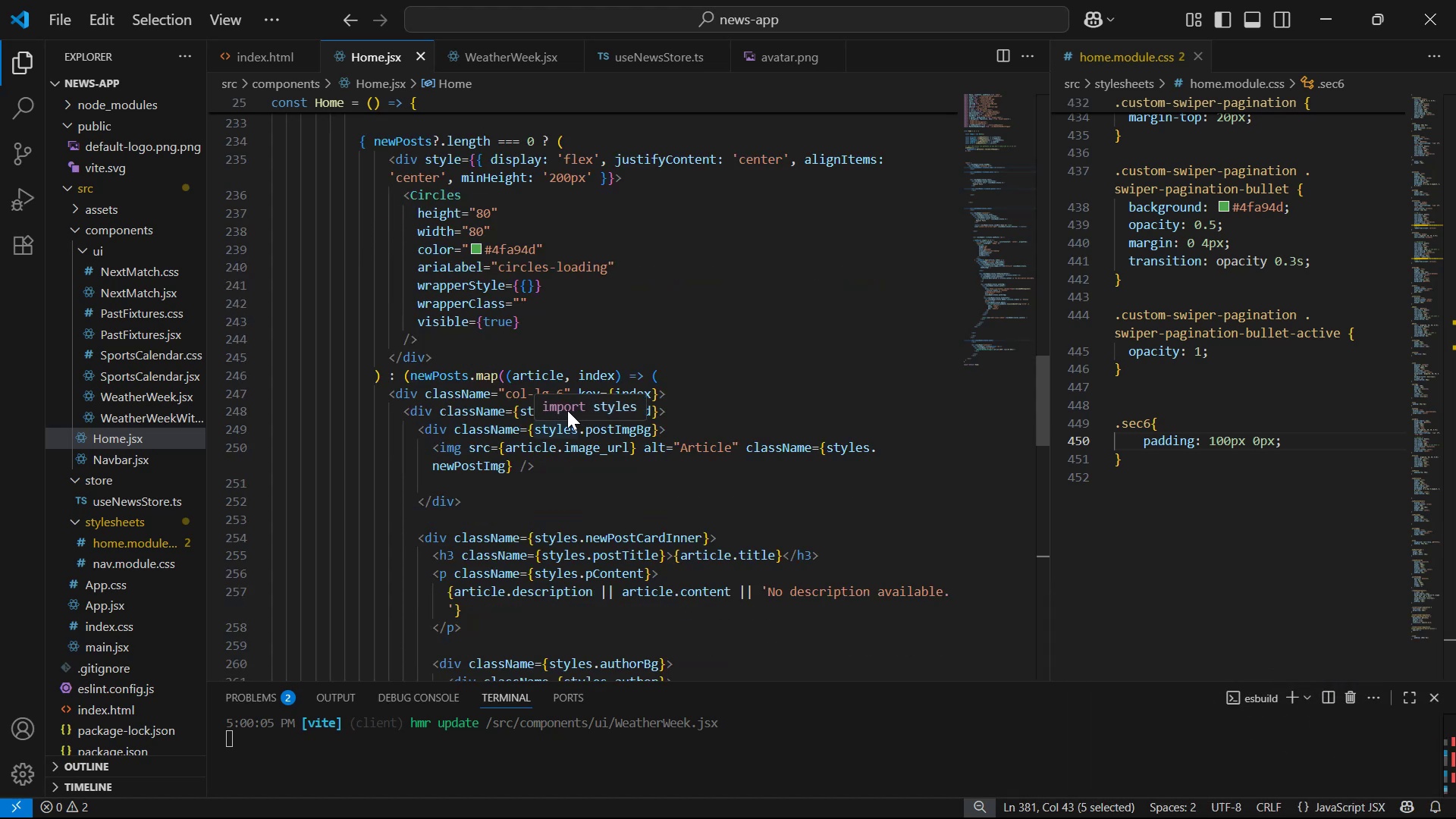 
left_click([598, 293])
 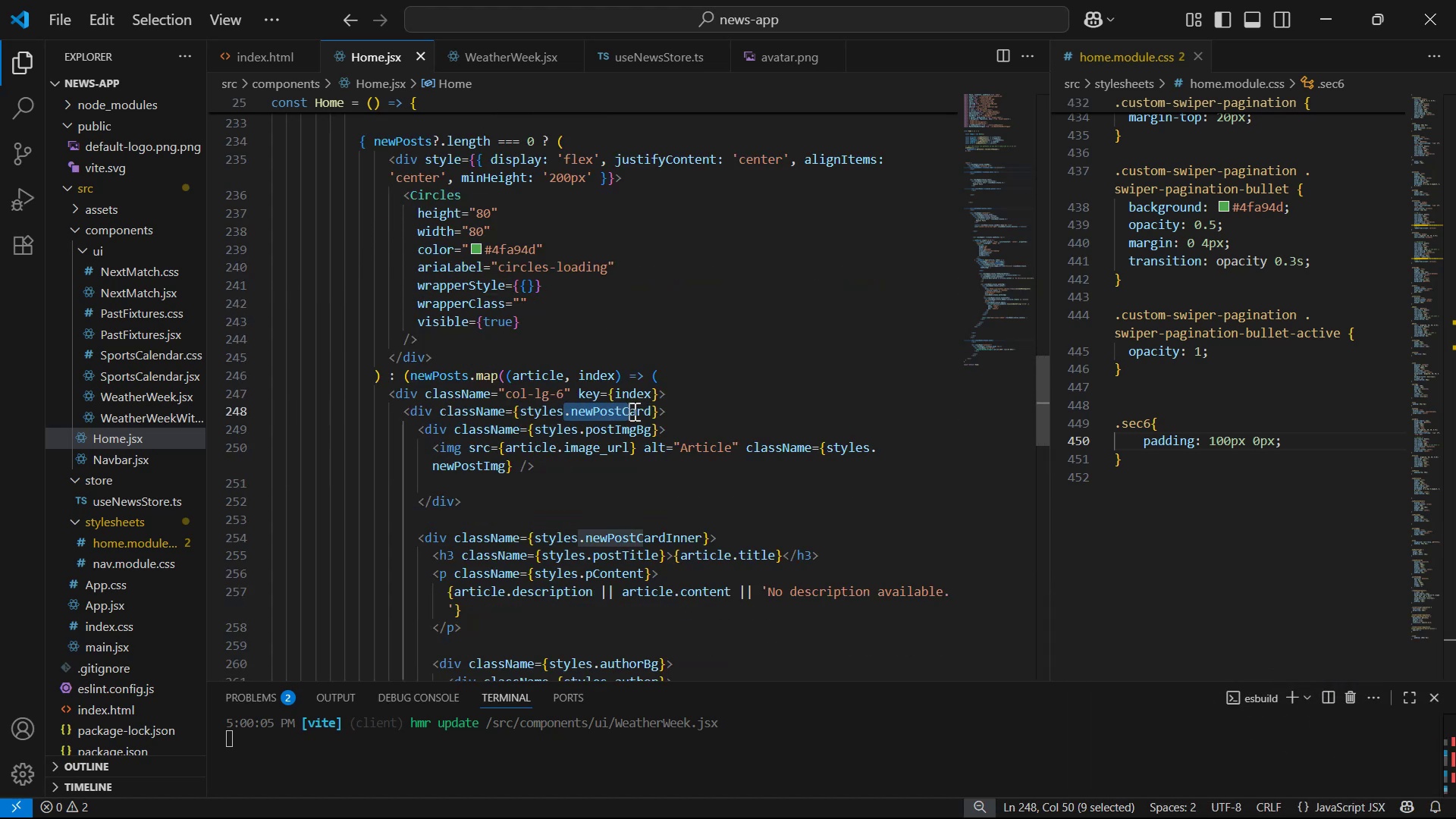 
key(Control+C)
 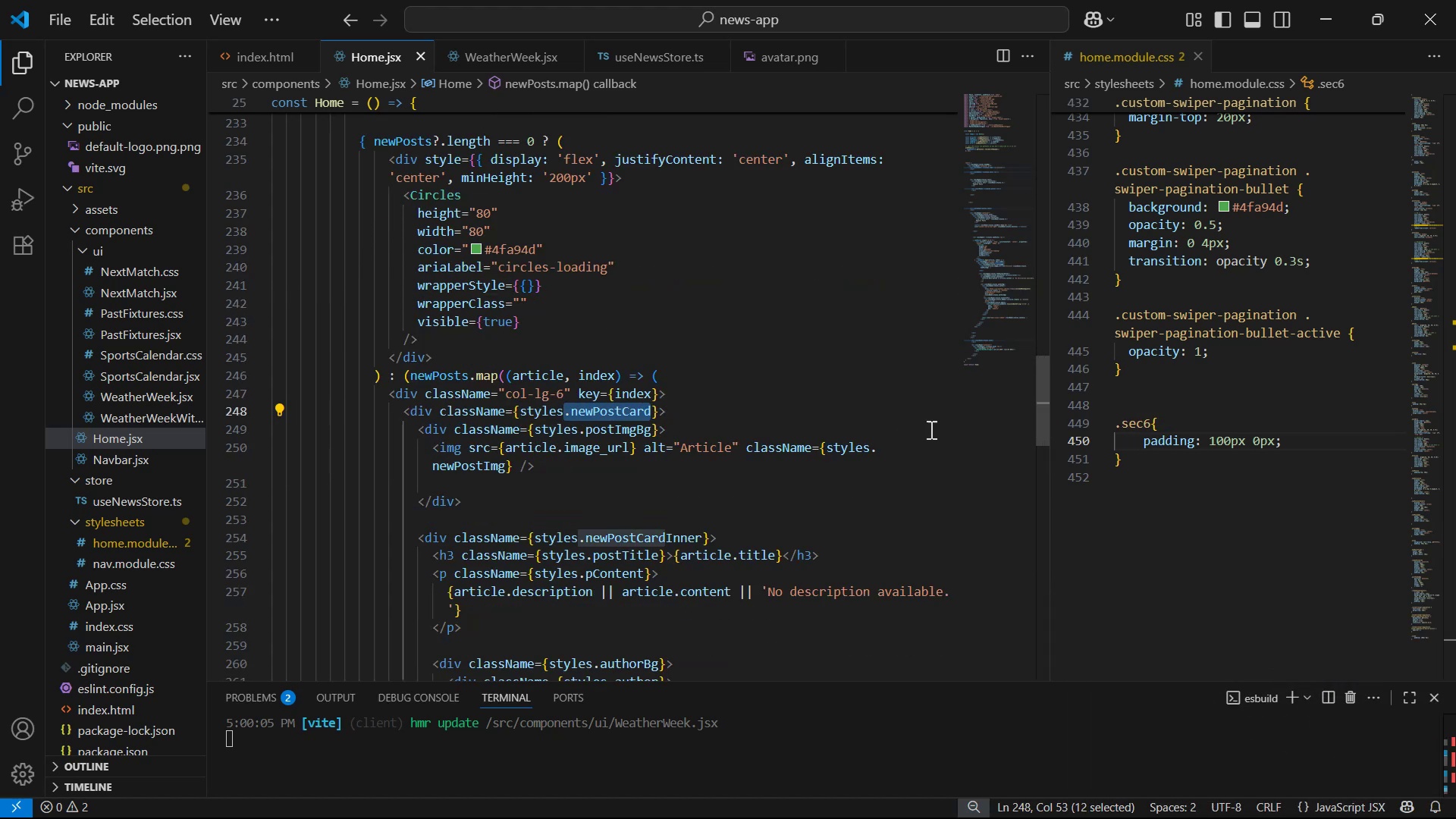 
left_click([1166, 530])
 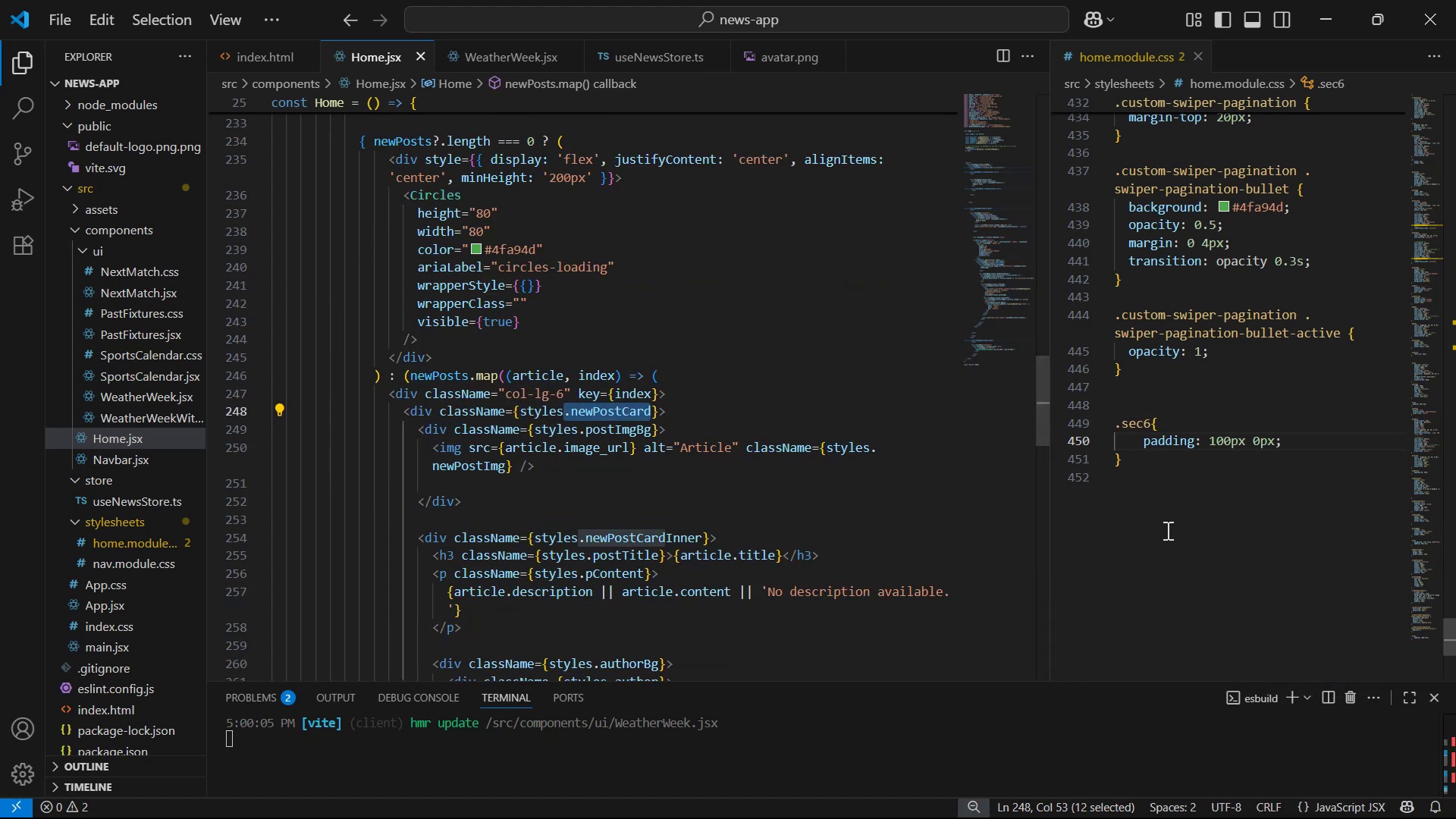 
key(Control+F)
 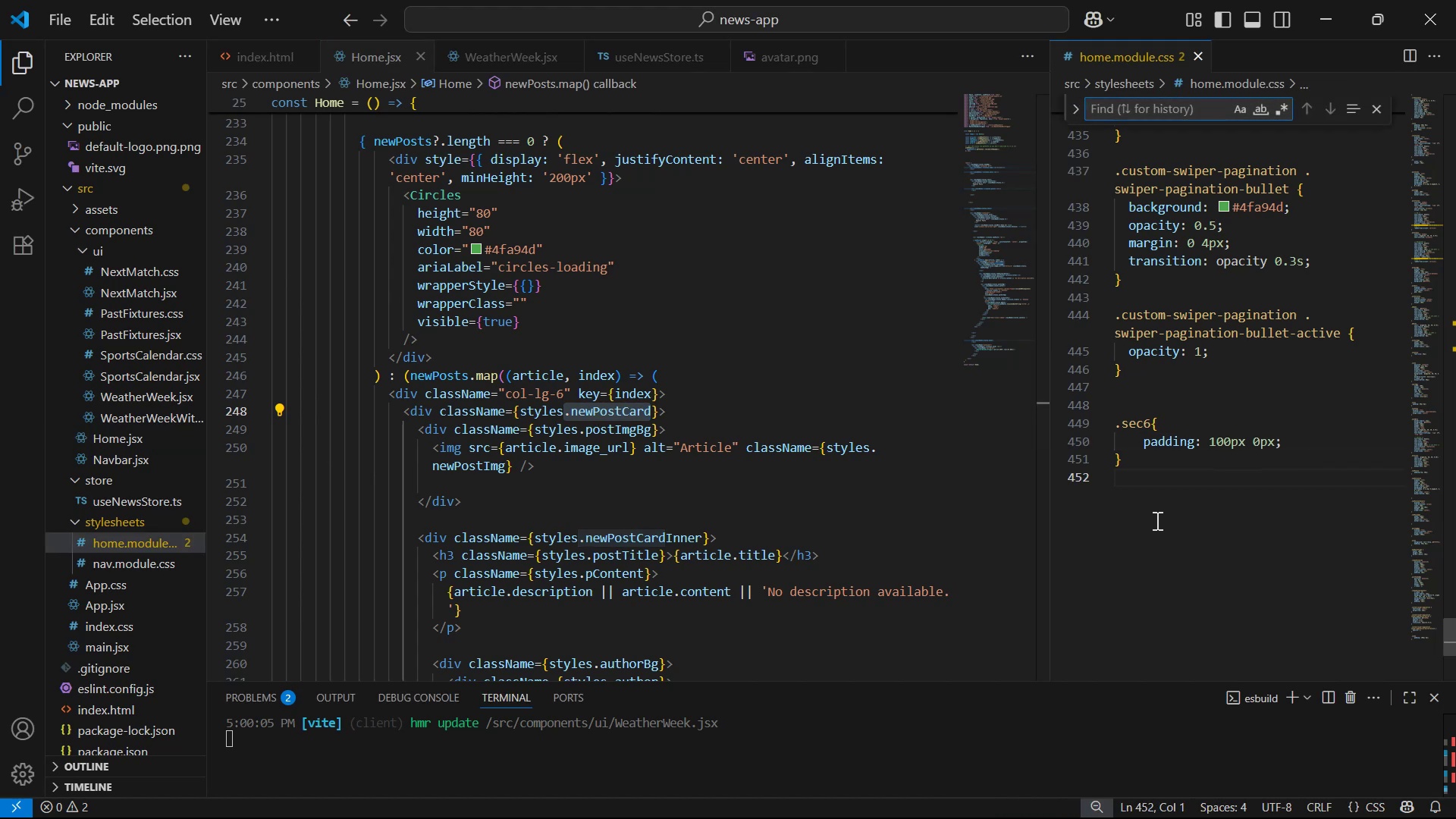 
key(Control+V)
 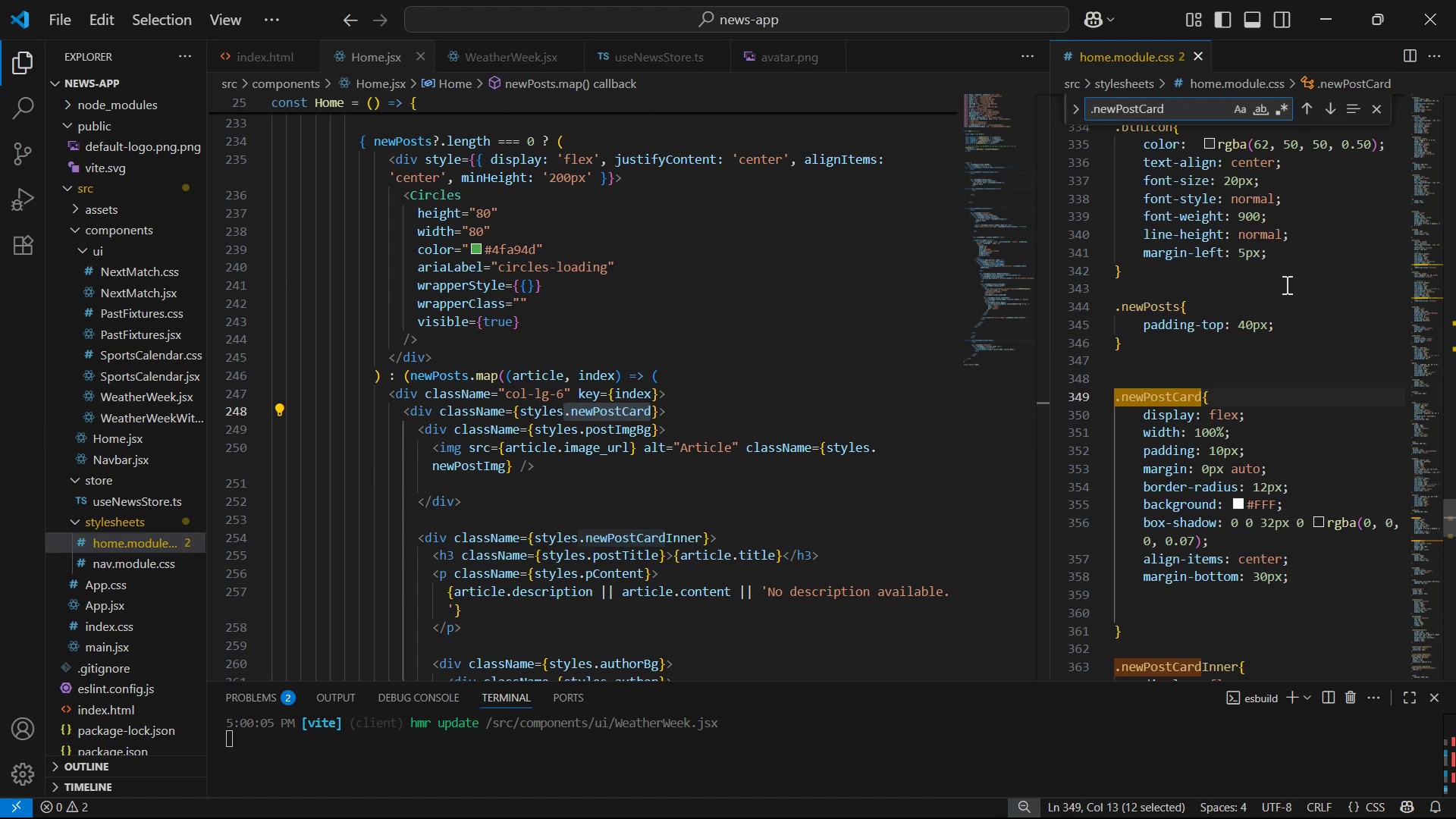 
scroll: coordinate [1290, 293], scroll_direction: down, amount: 2.0
 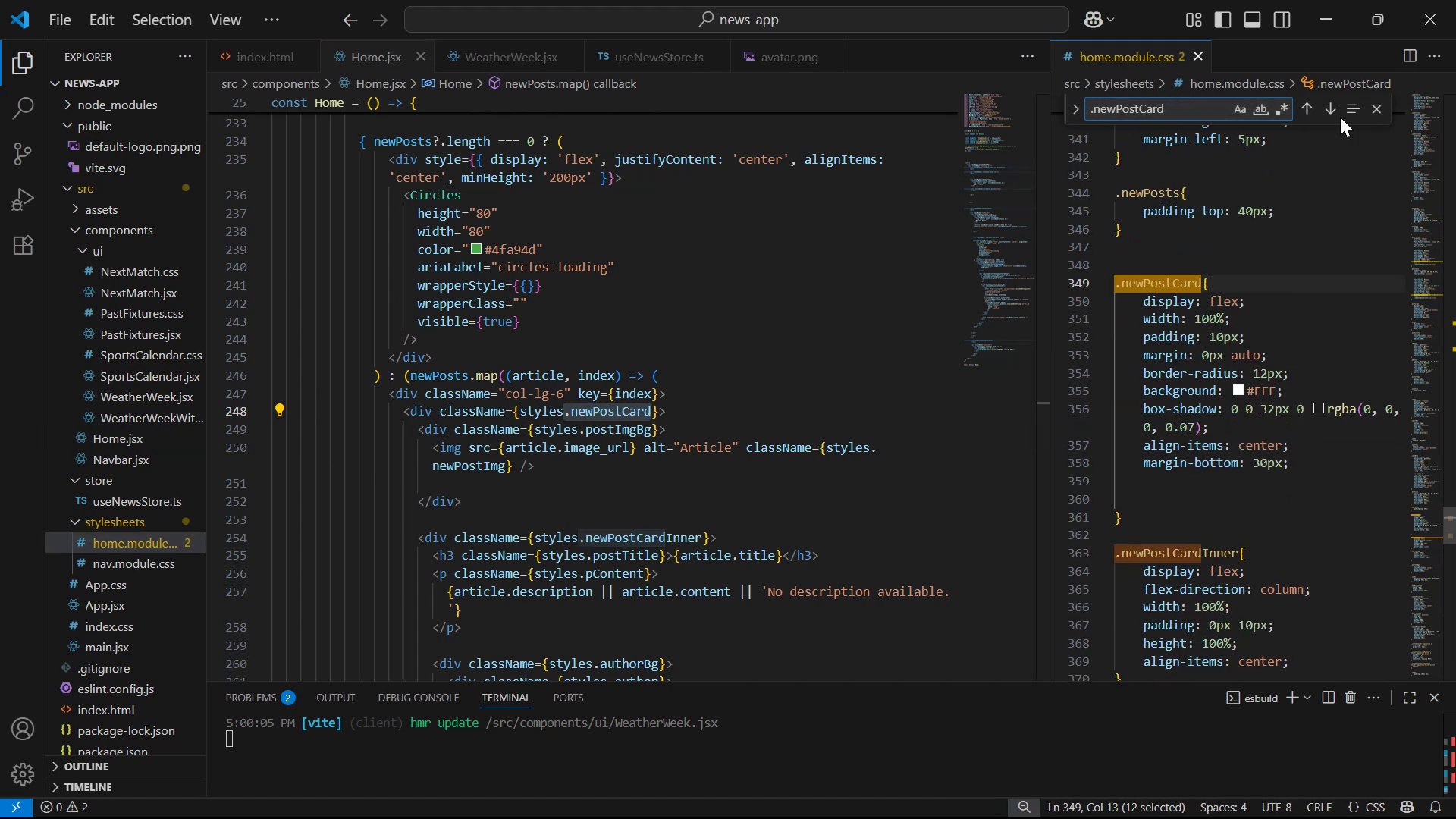 
left_click([1337, 116])
 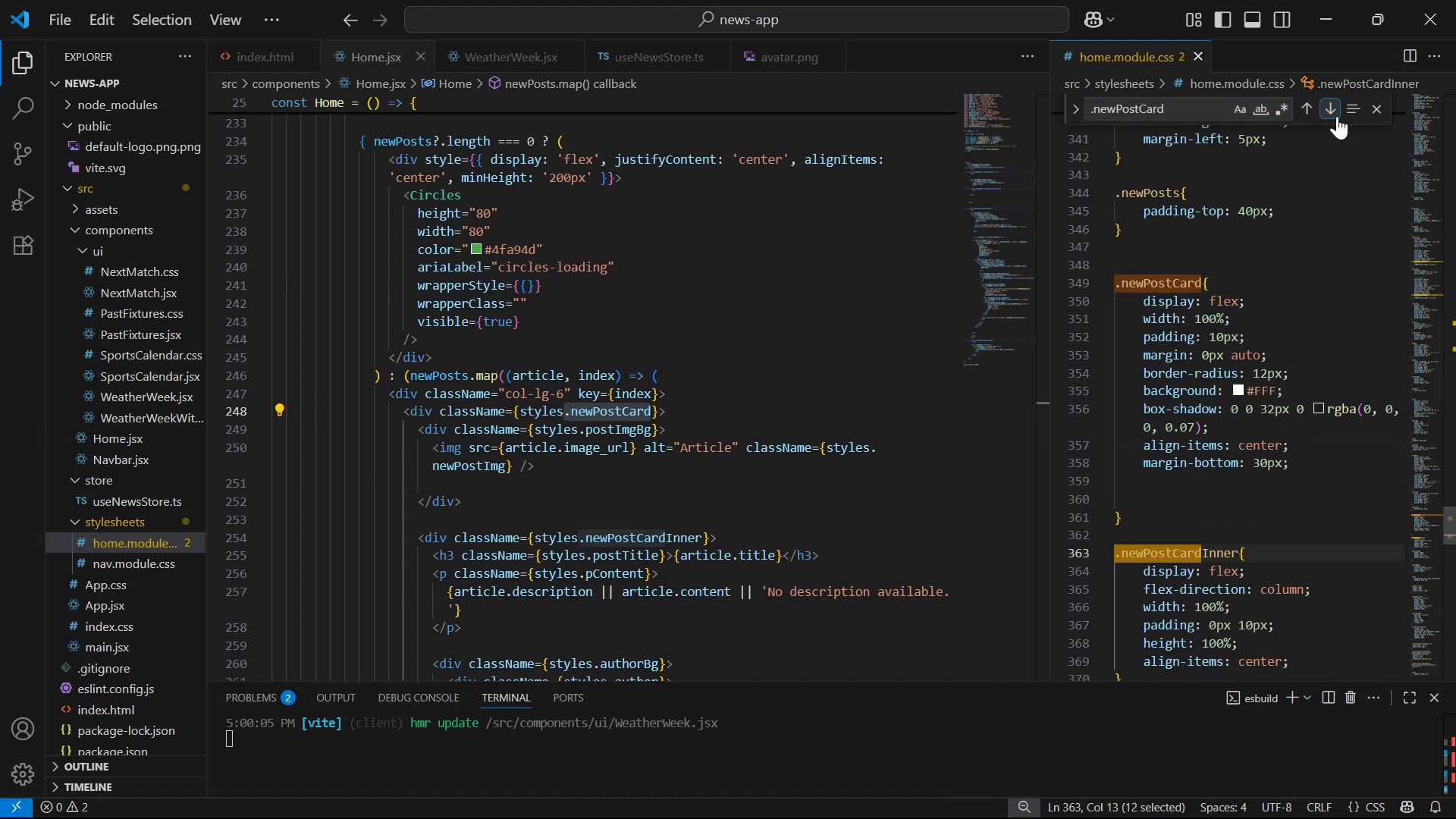 
left_click([1337, 116])
 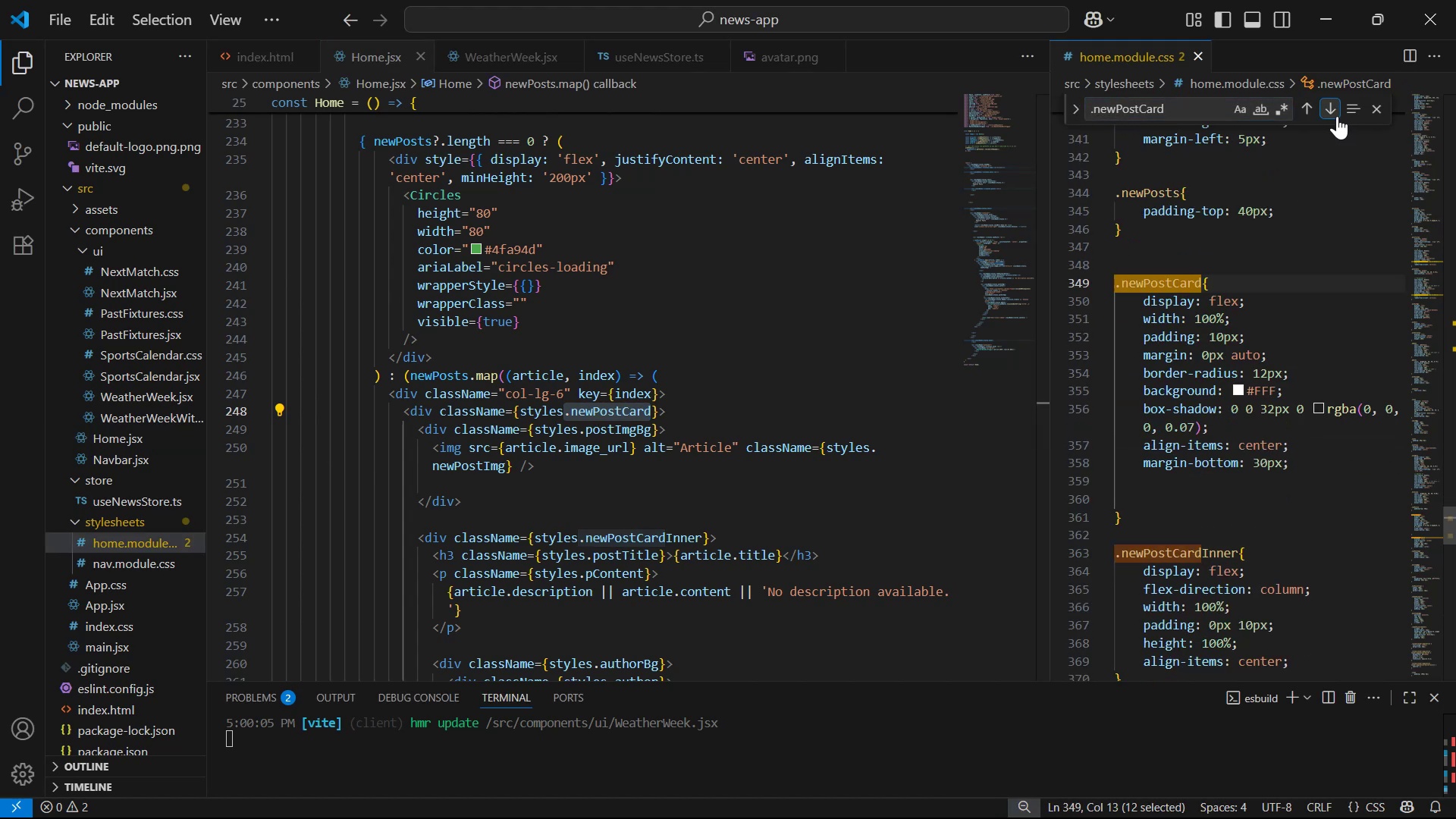 
left_click([1337, 116])
 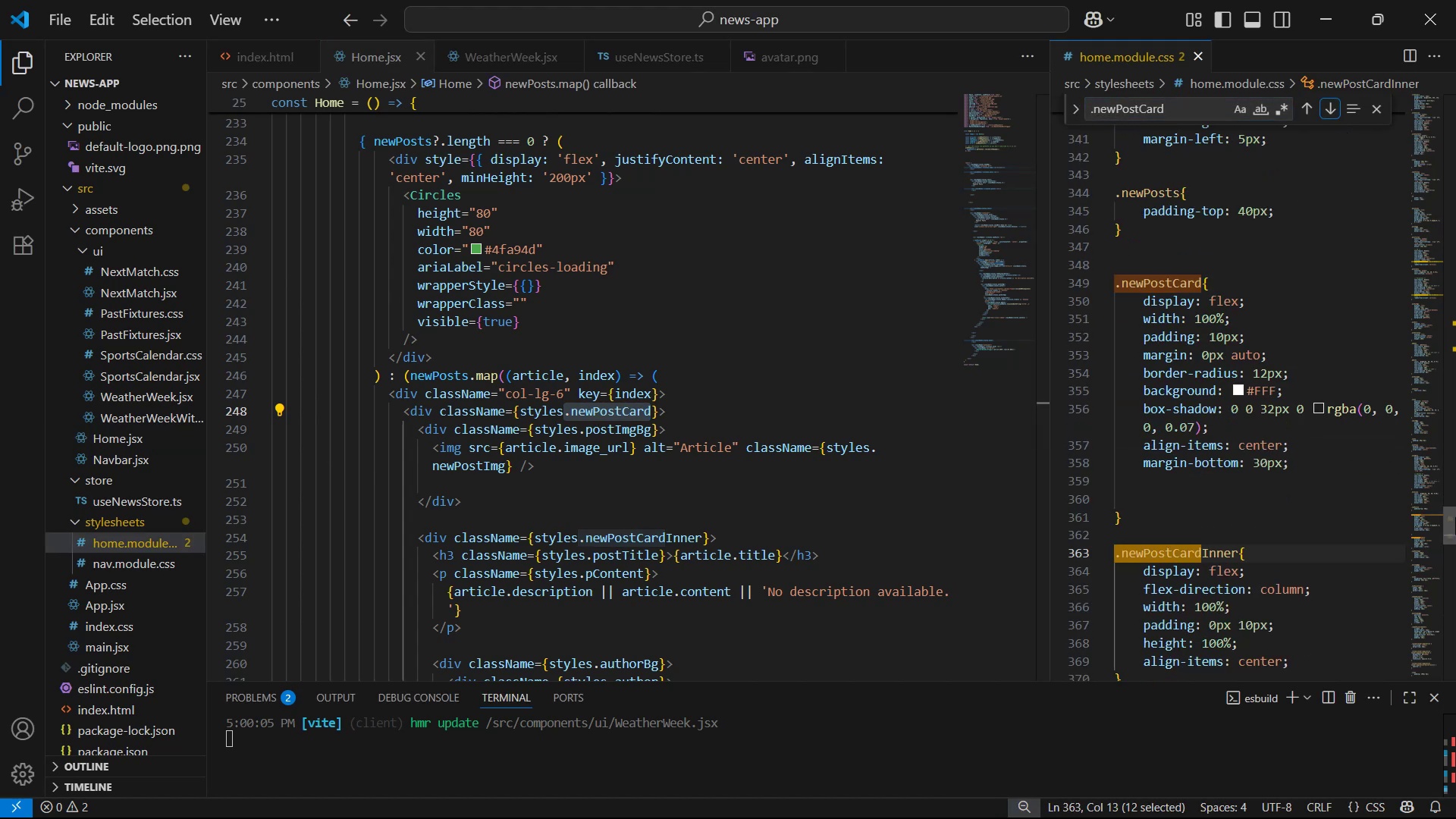 
key(Alt+Tab)
 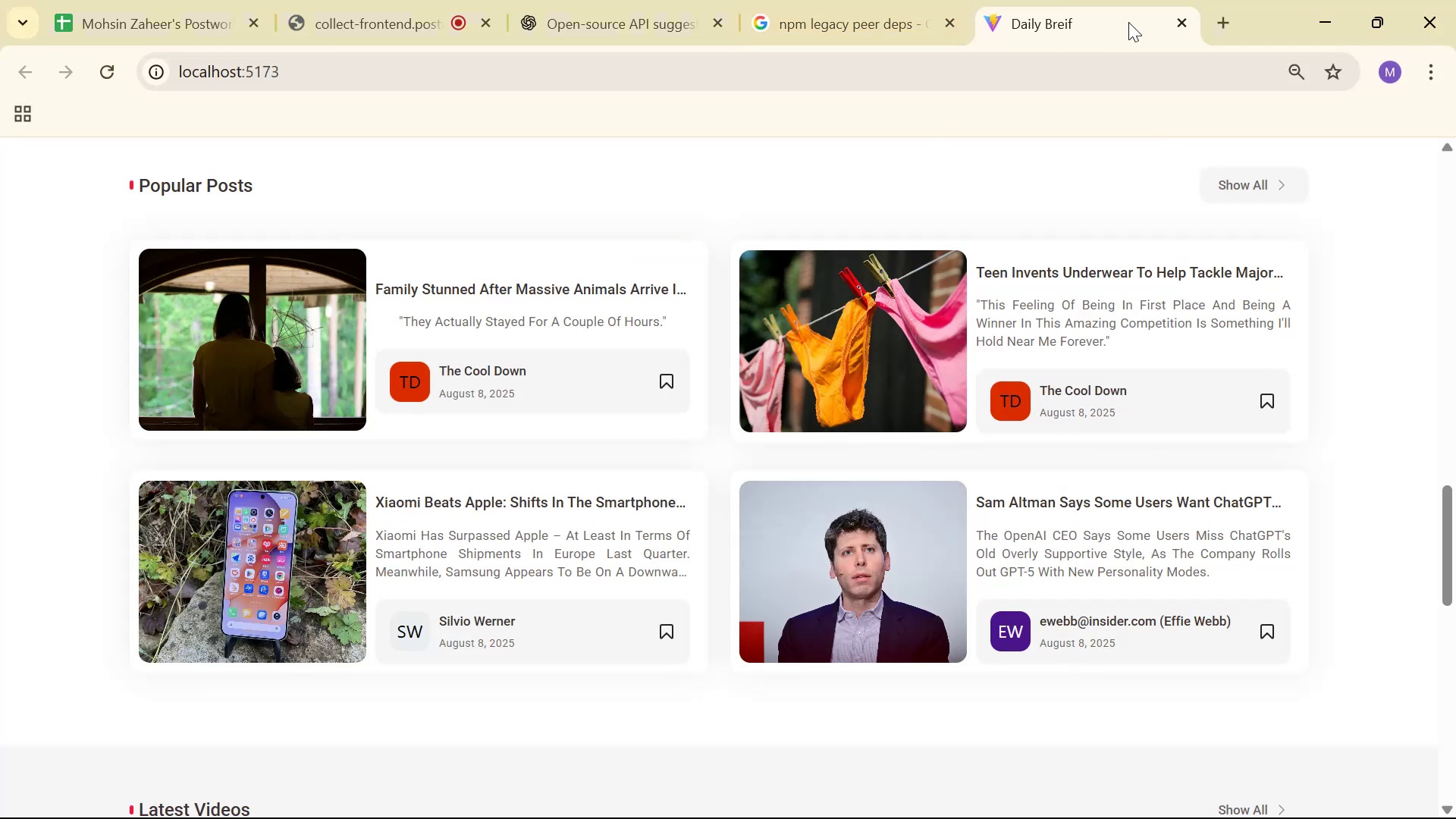 
left_click([1231, 27])
 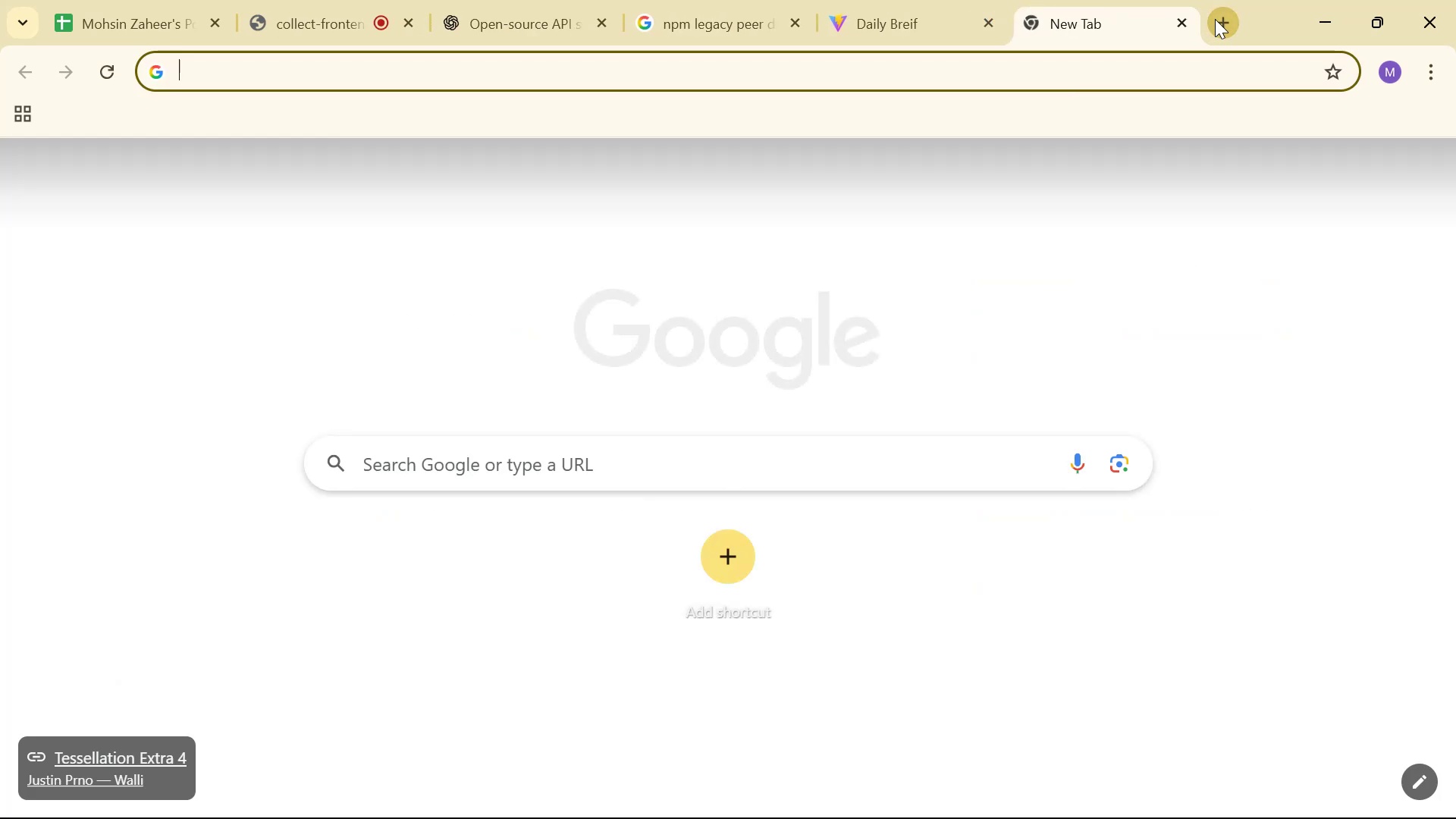 
key(M)
 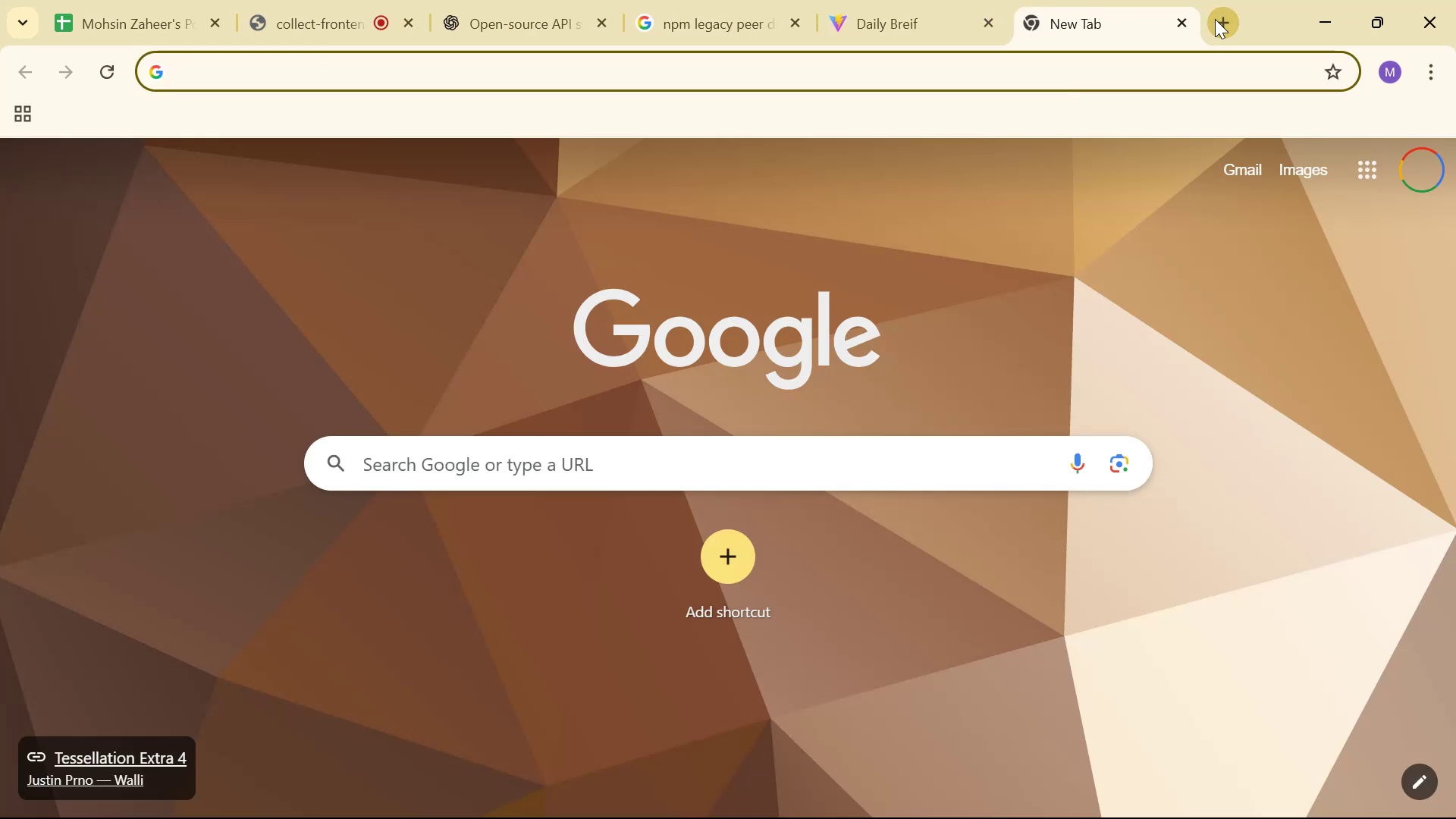 
type(eida)
key(Backspace)
key(Backspace)
key(Backspace)
key(Backspace)
type(media )
 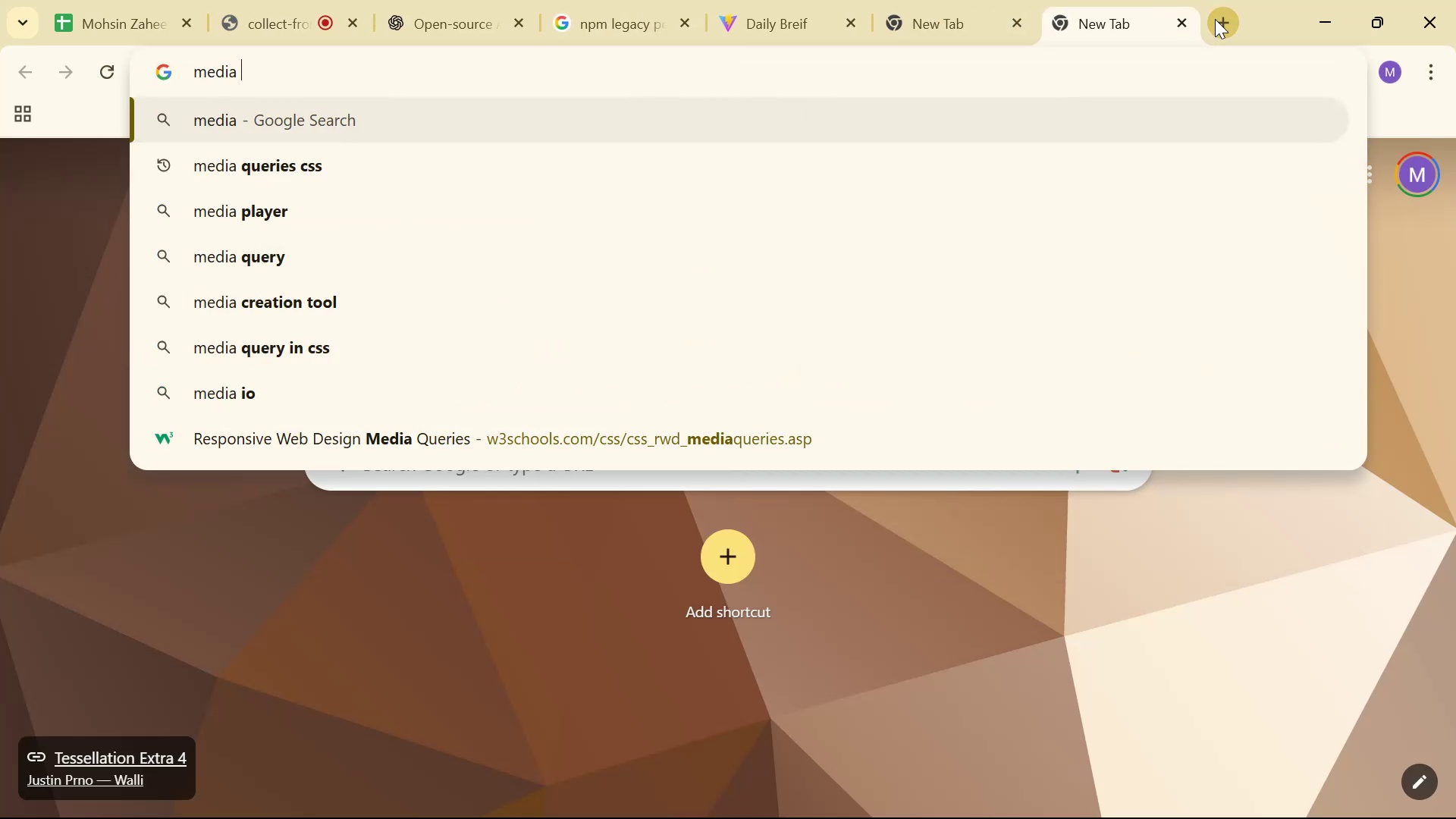 
left_click([1215, 19])
 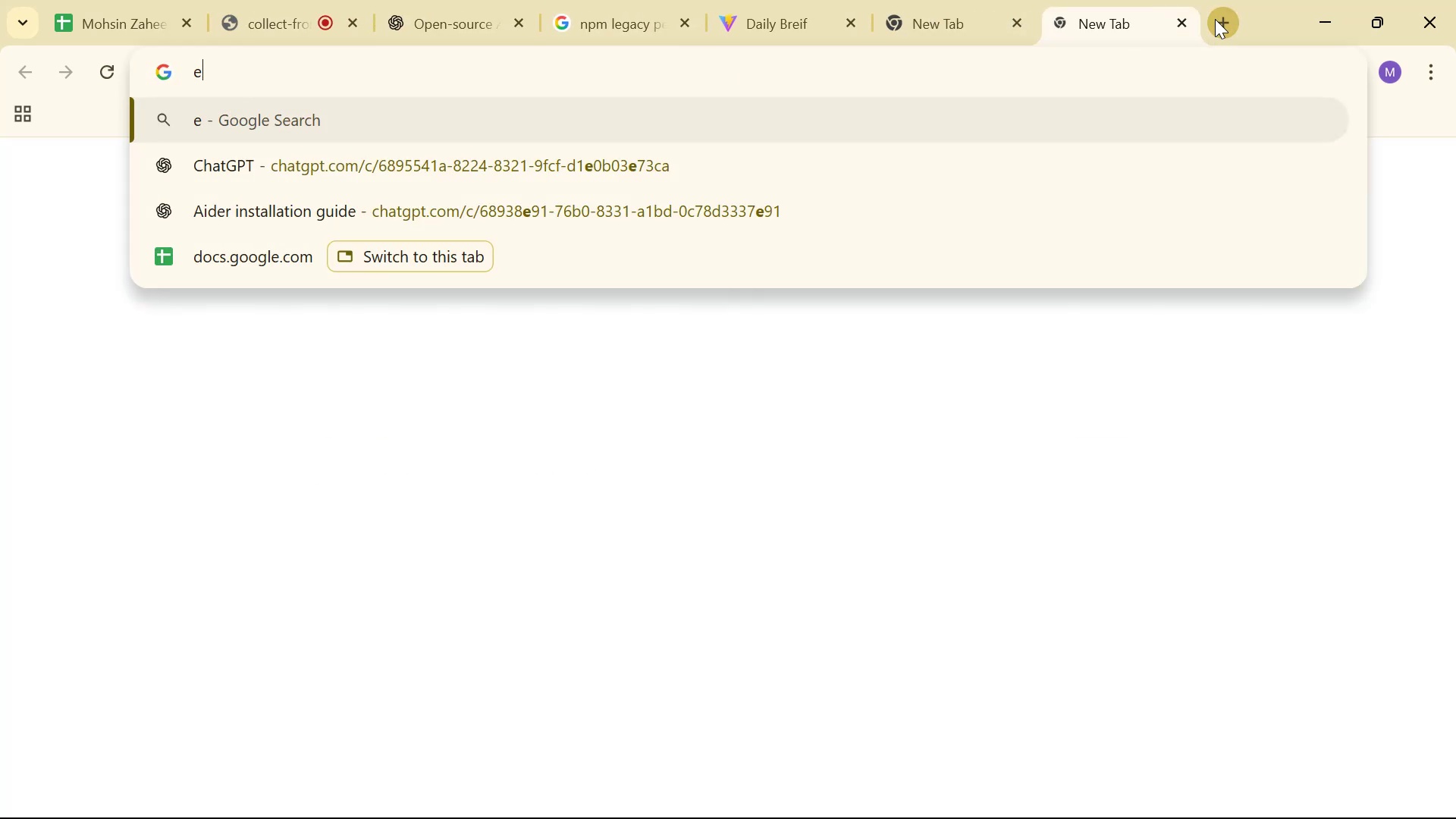 
key(ArrowDown)
 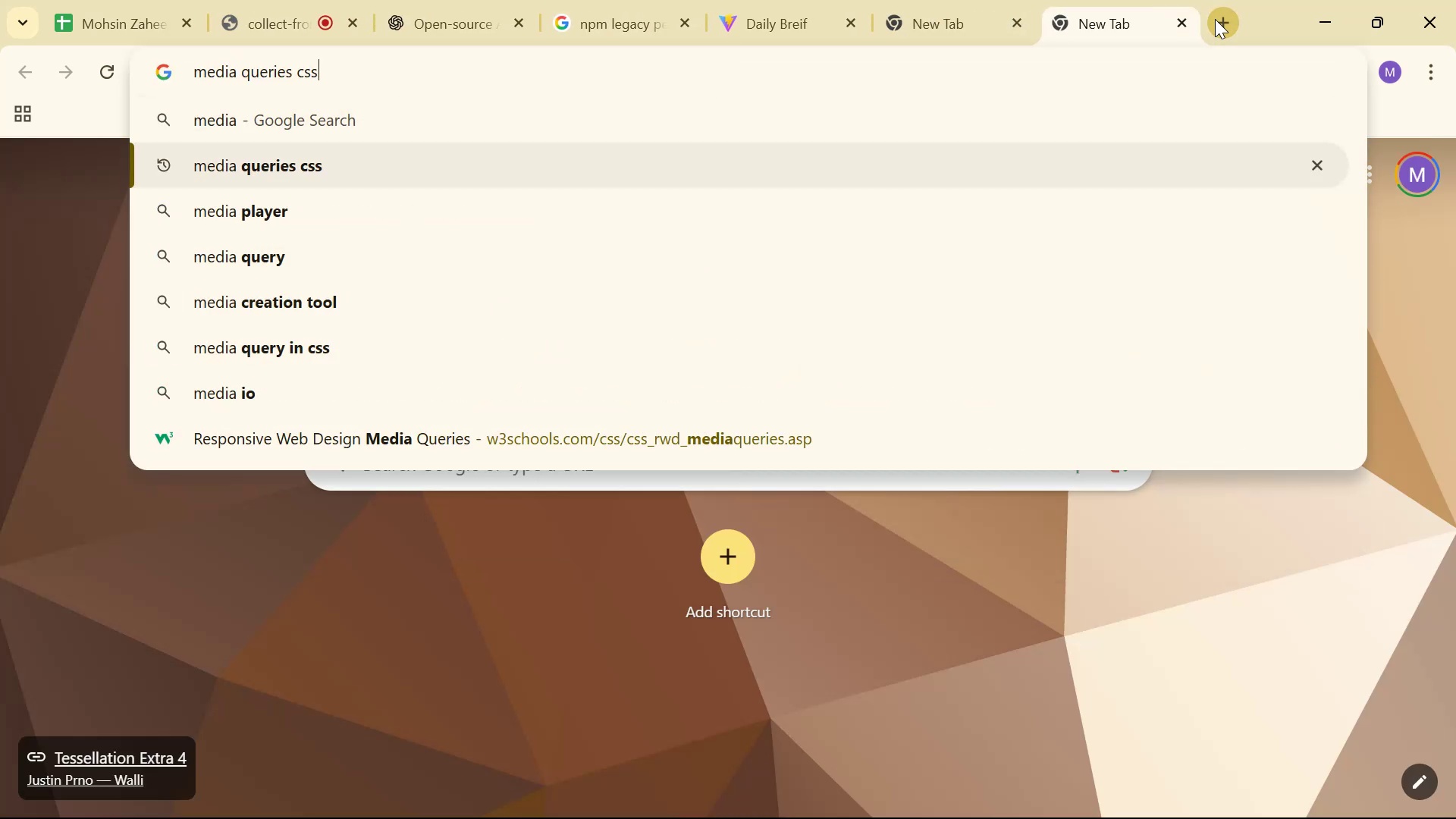 
key(Enter)
 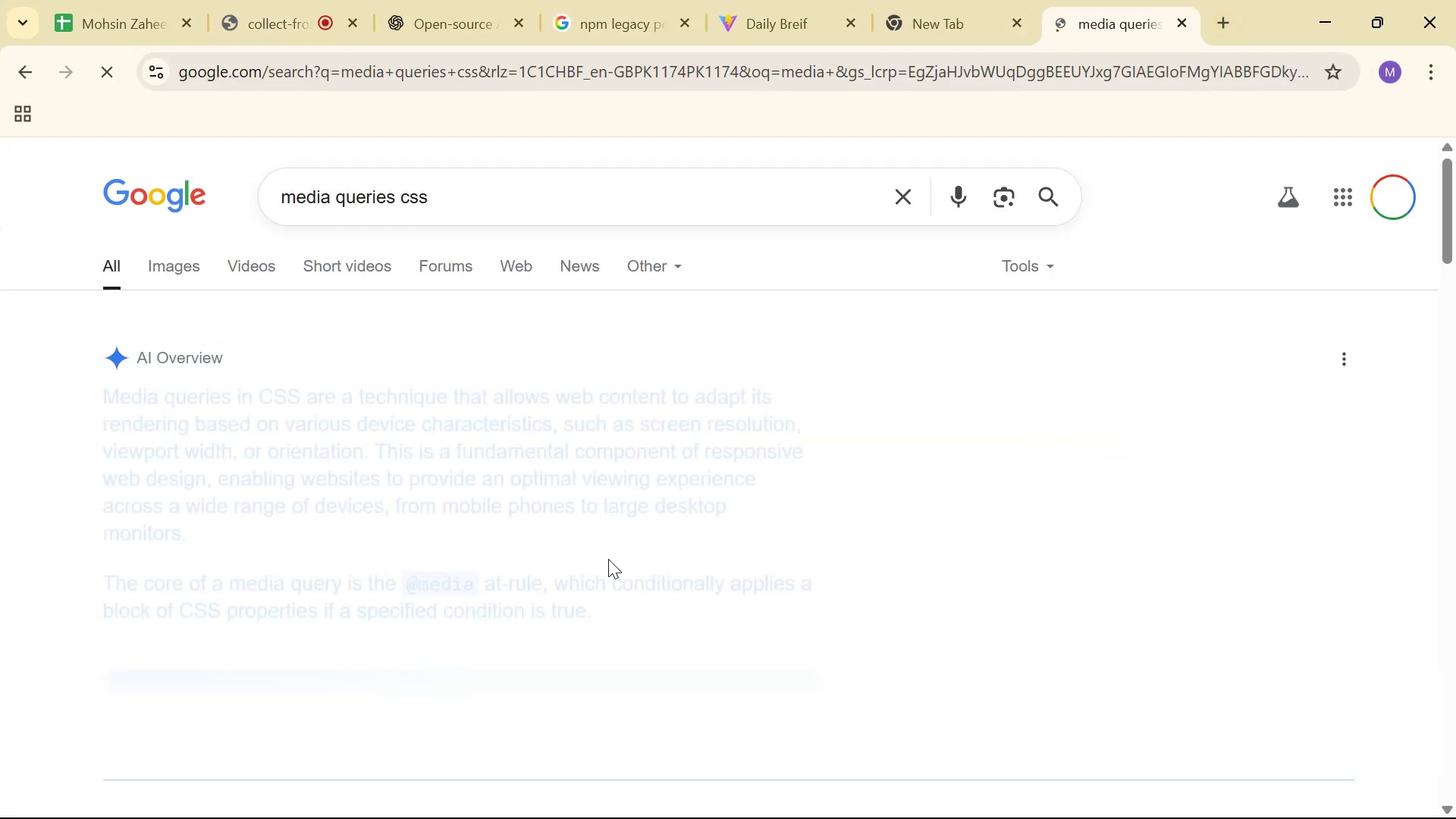 
scroll: coordinate [686, 459], scroll_direction: down, amount: 5.0
 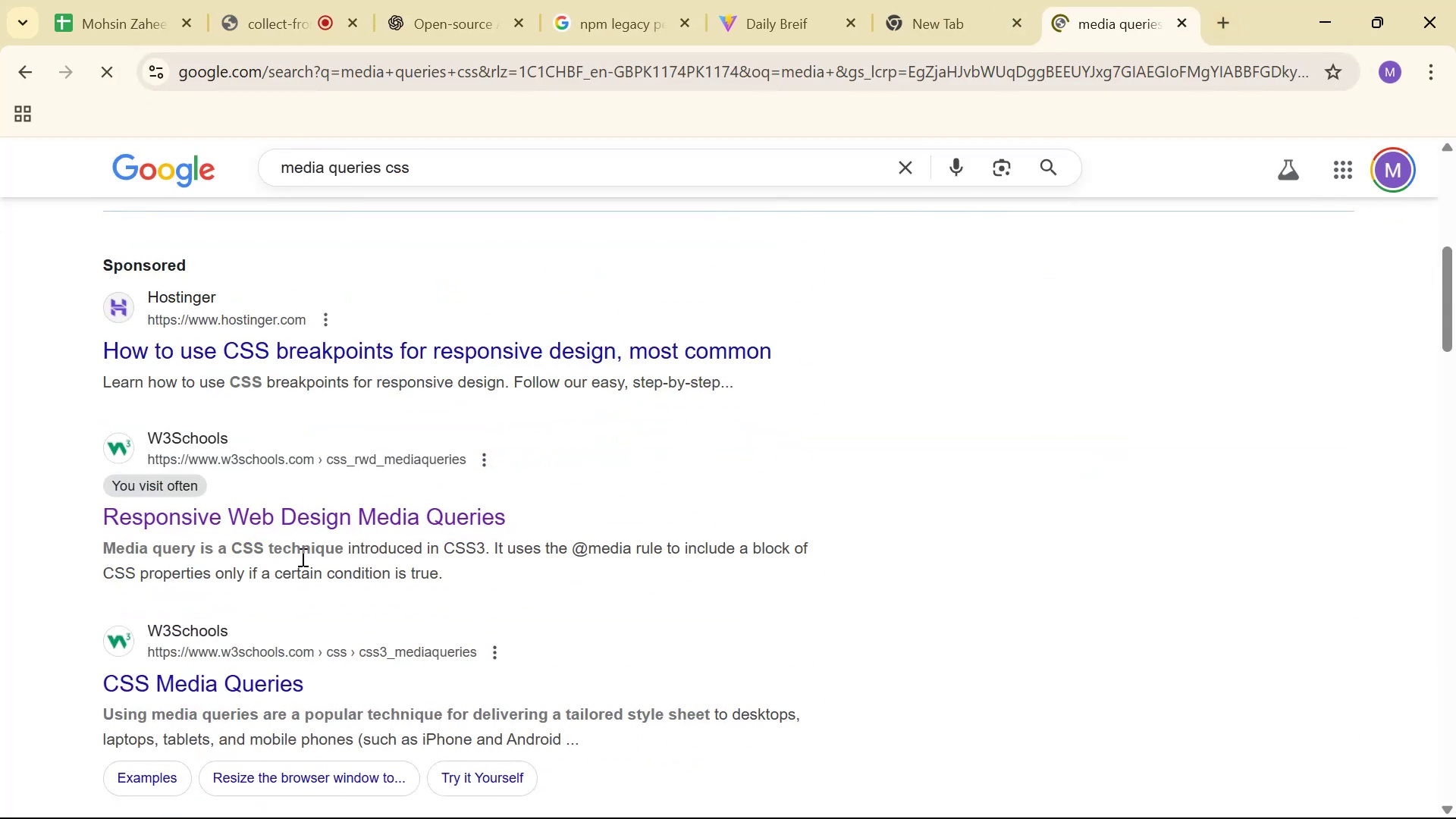 
left_click([331, 518])
 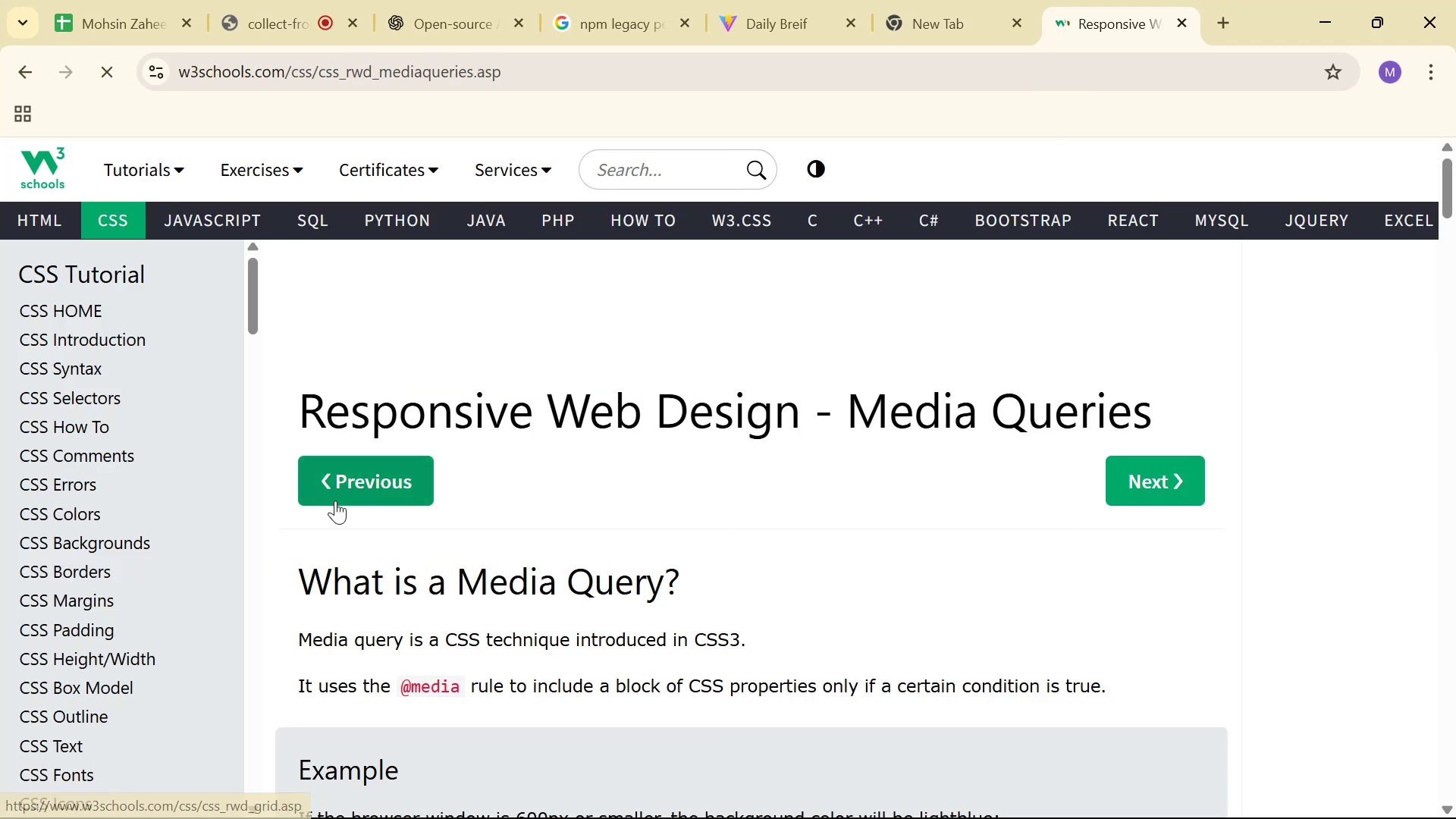 
scroll: coordinate [870, 312], scroll_direction: down, amount: 7.0
 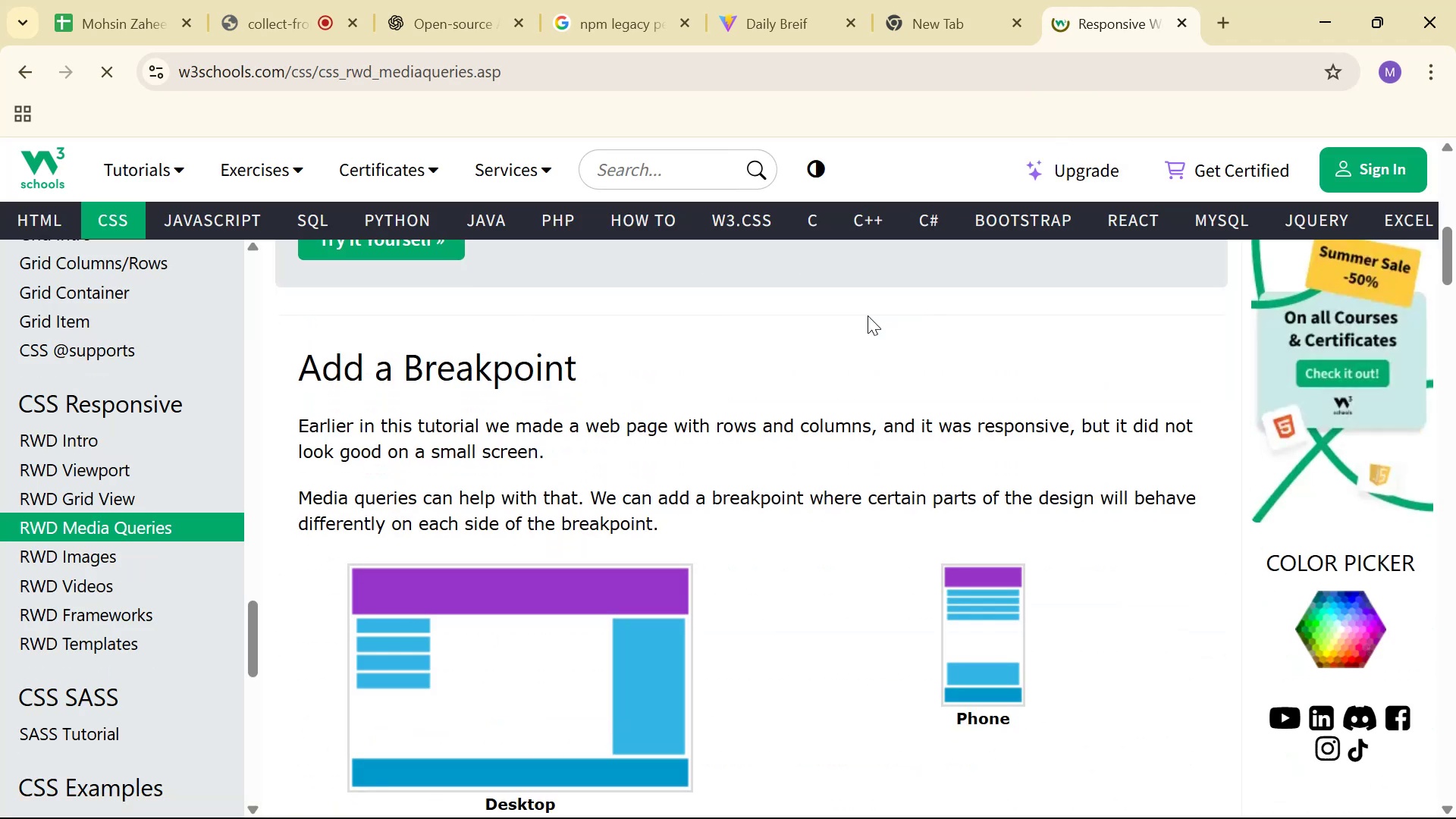 
scroll: coordinate [846, 315], scroll_direction: up, amount: 5.0
 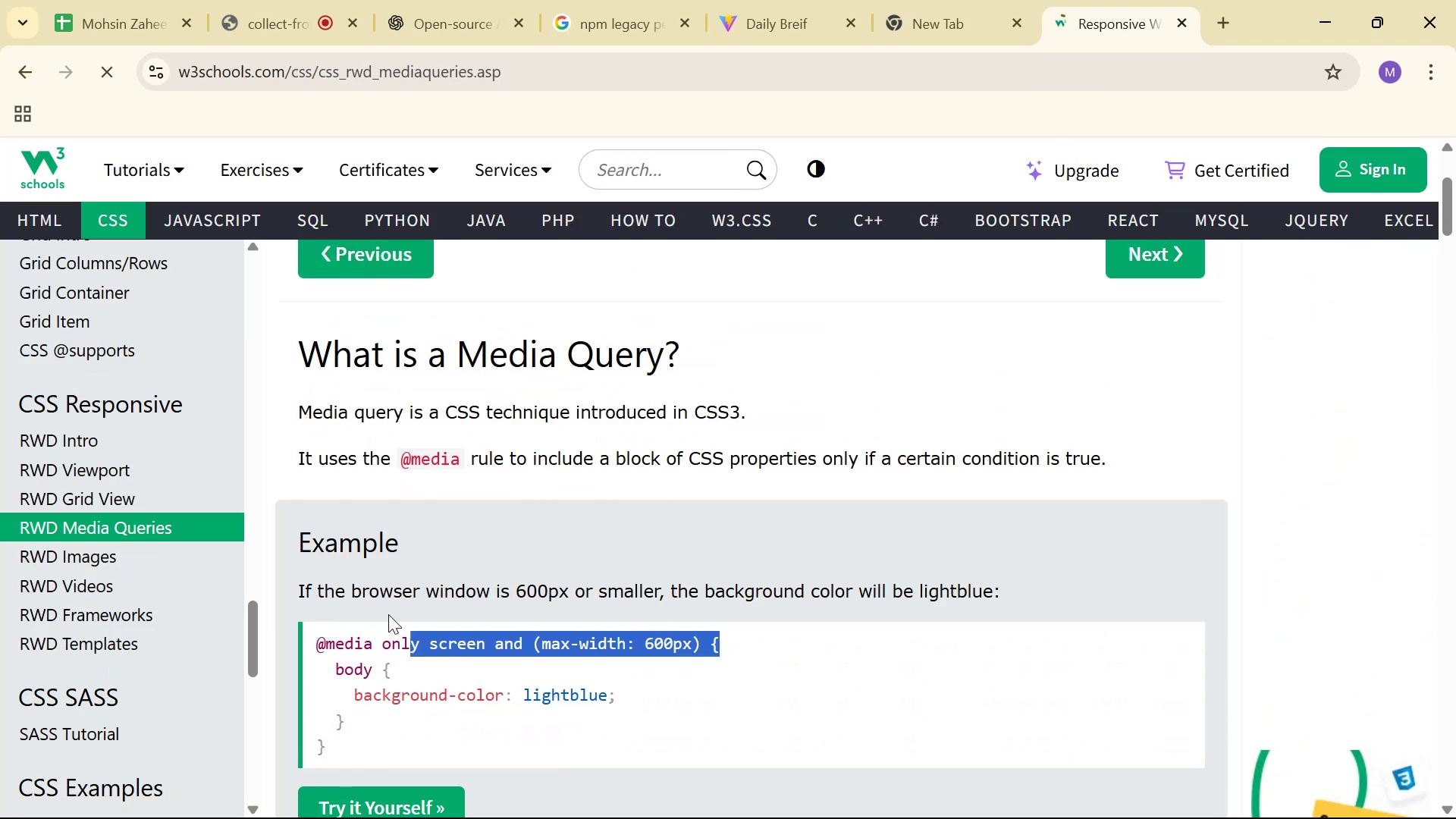 
key(Control+C)
 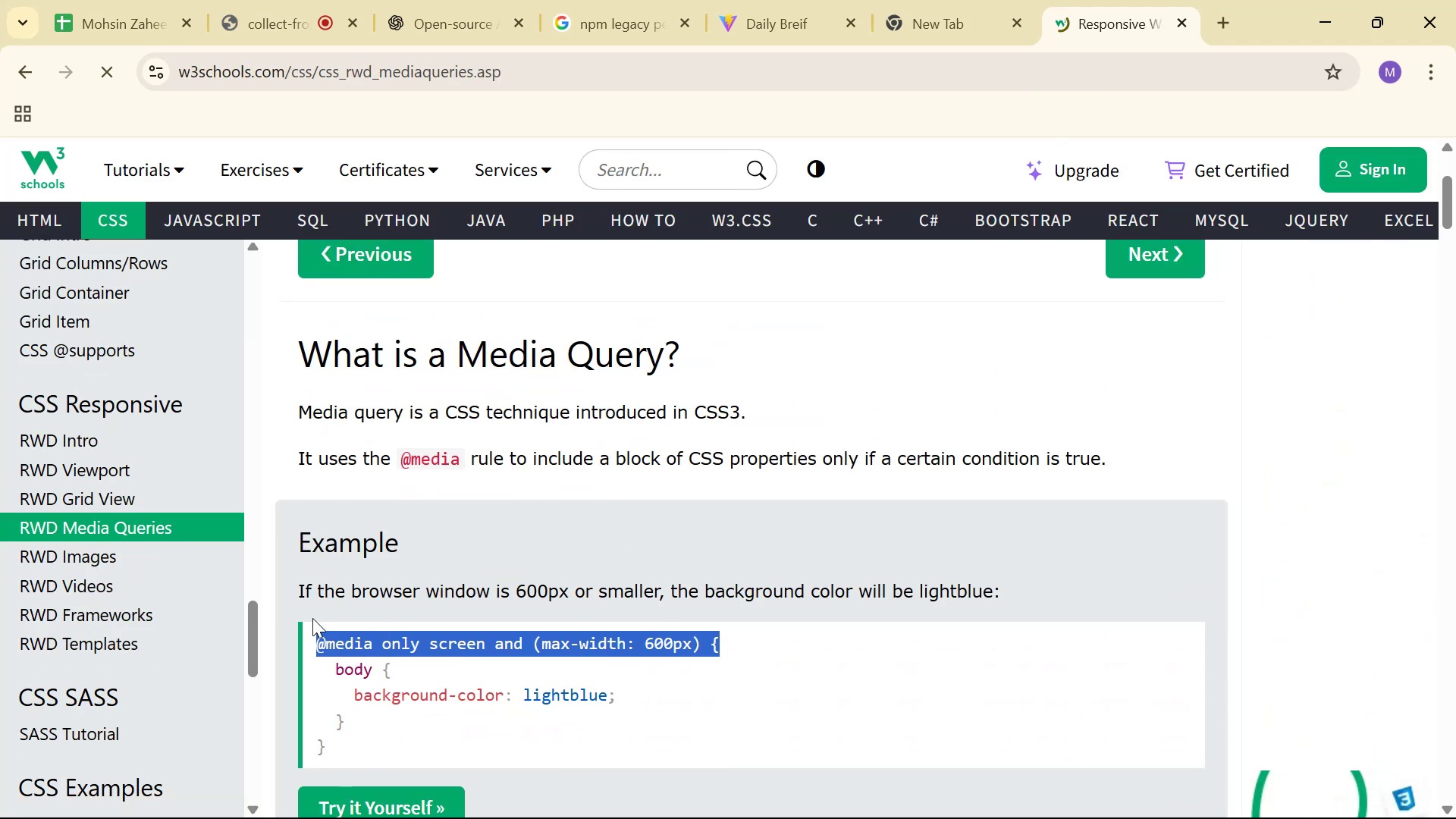 
key(Alt+Tab)
 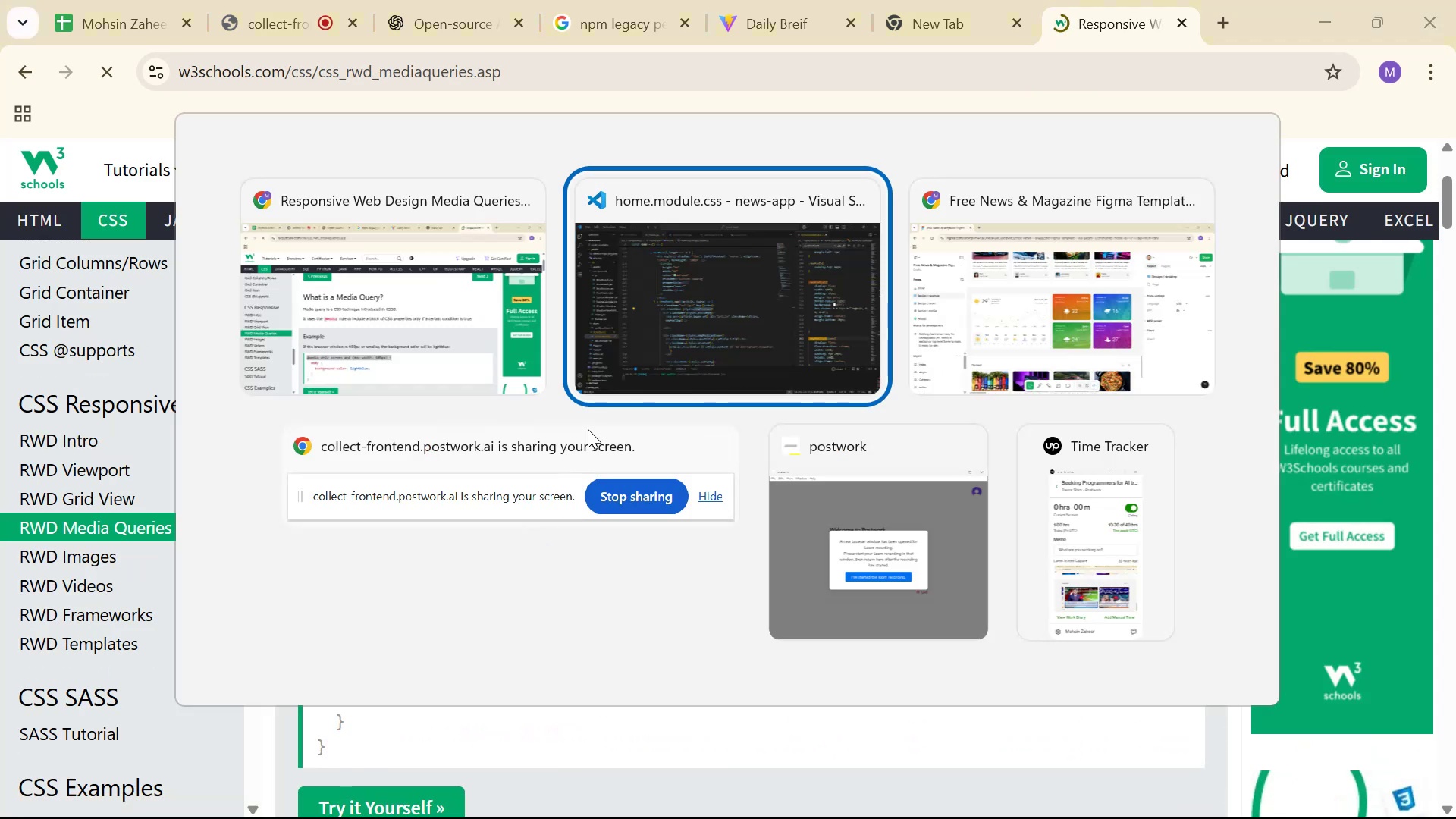 
scroll: coordinate [1295, 508], scroll_direction: down, amount: 36.0
 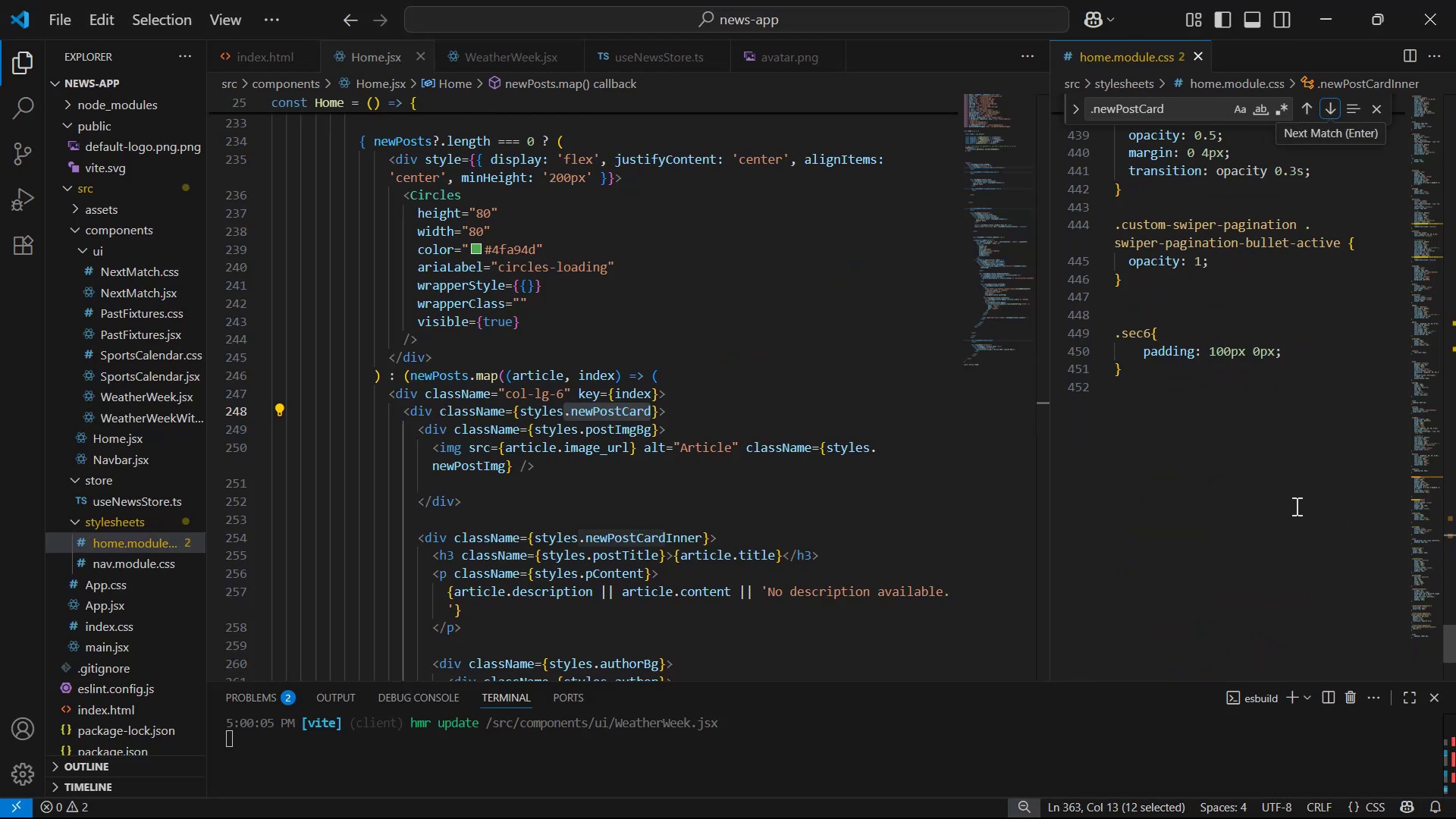 
left_click([1295, 506])
 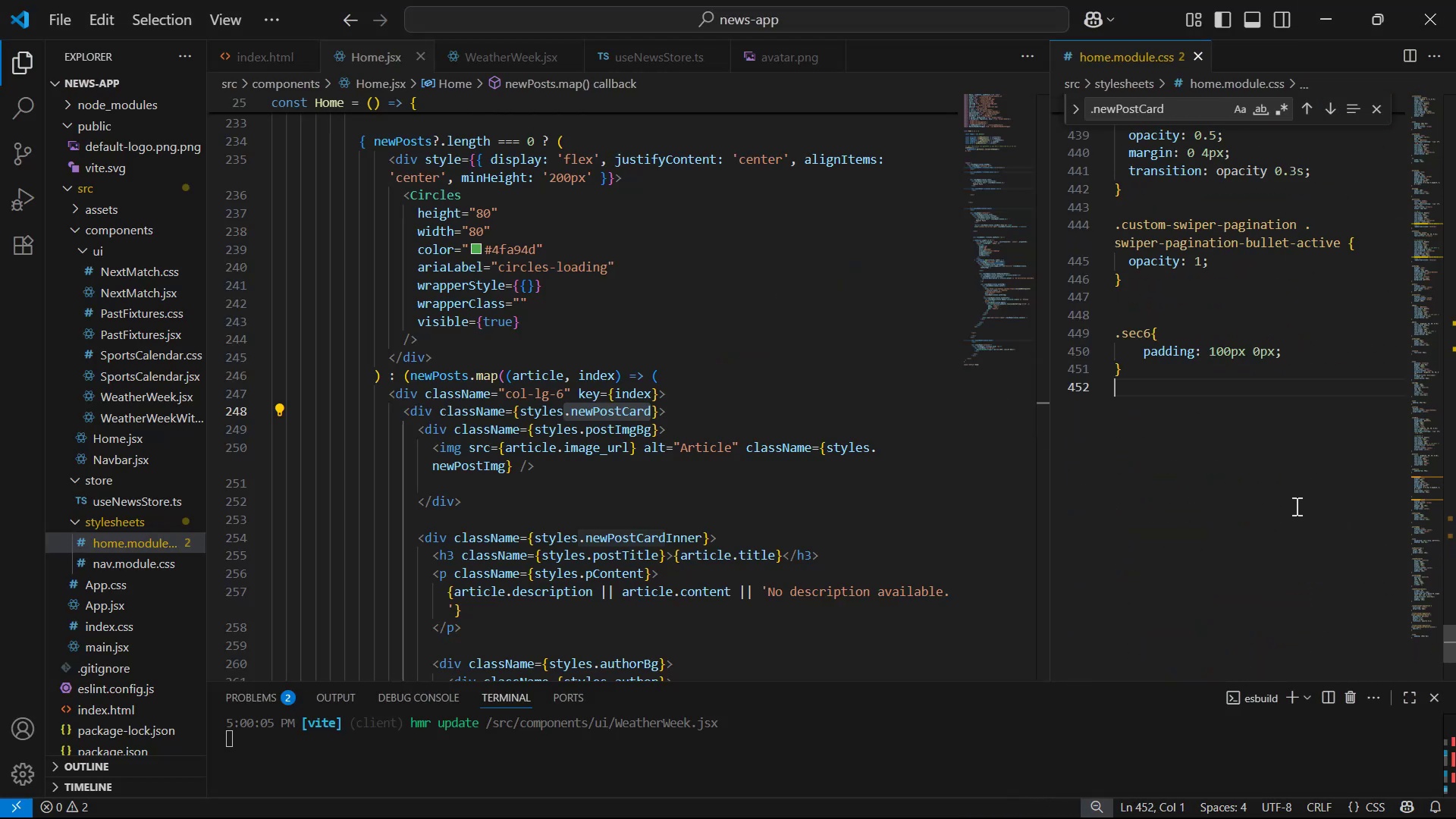 
key(Enter)
 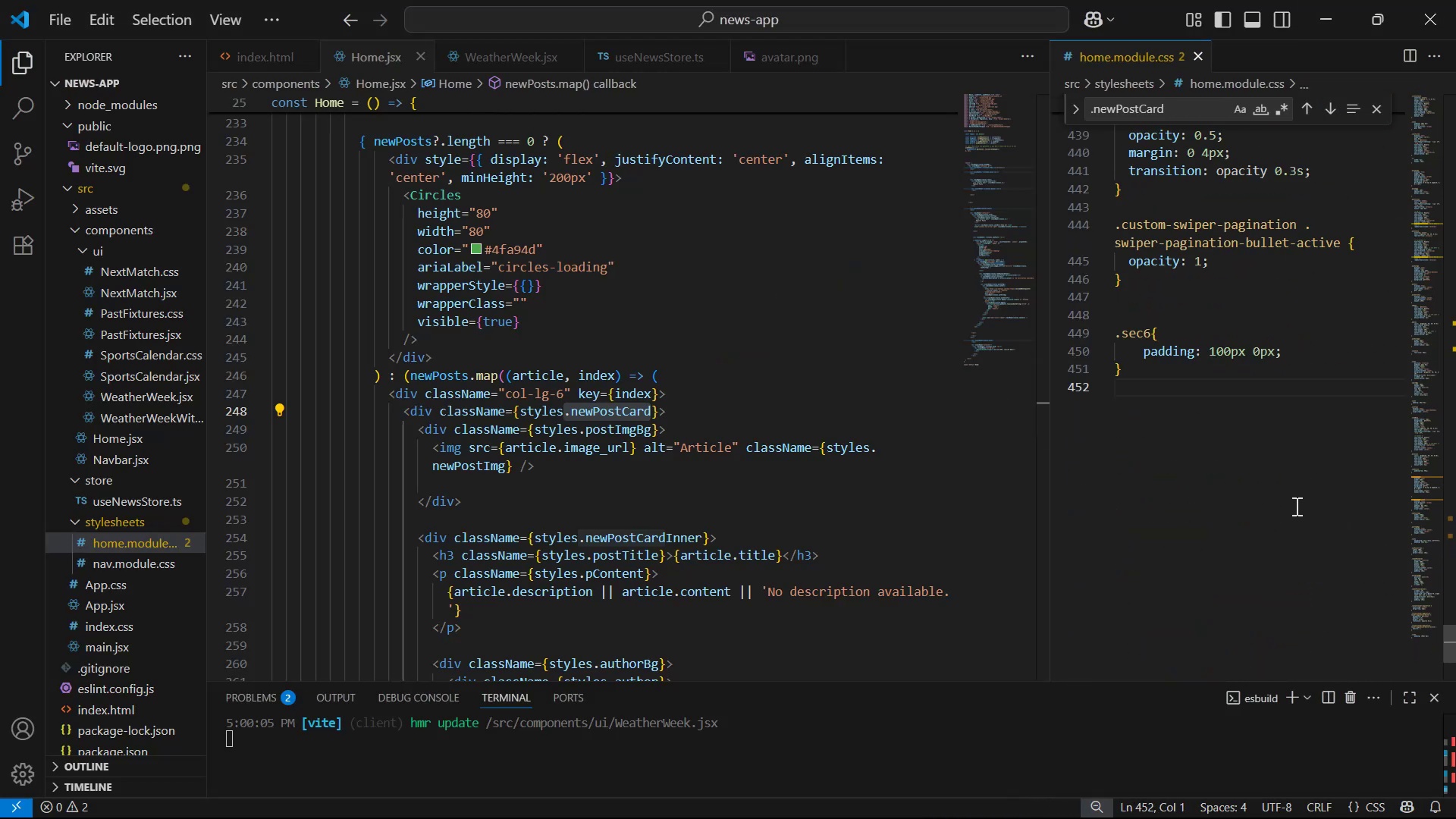 
key(Enter)
 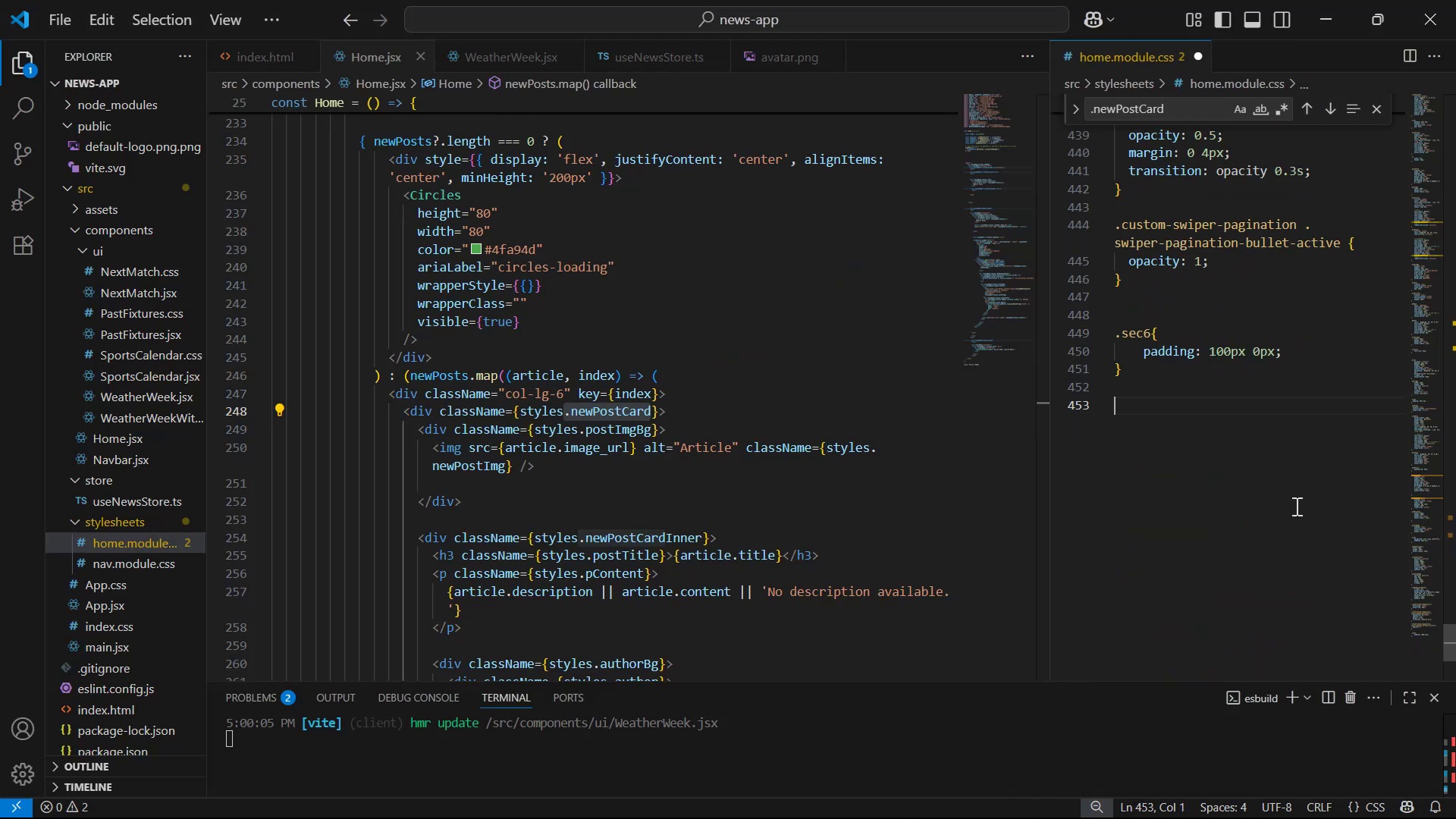 
key(Enter)
 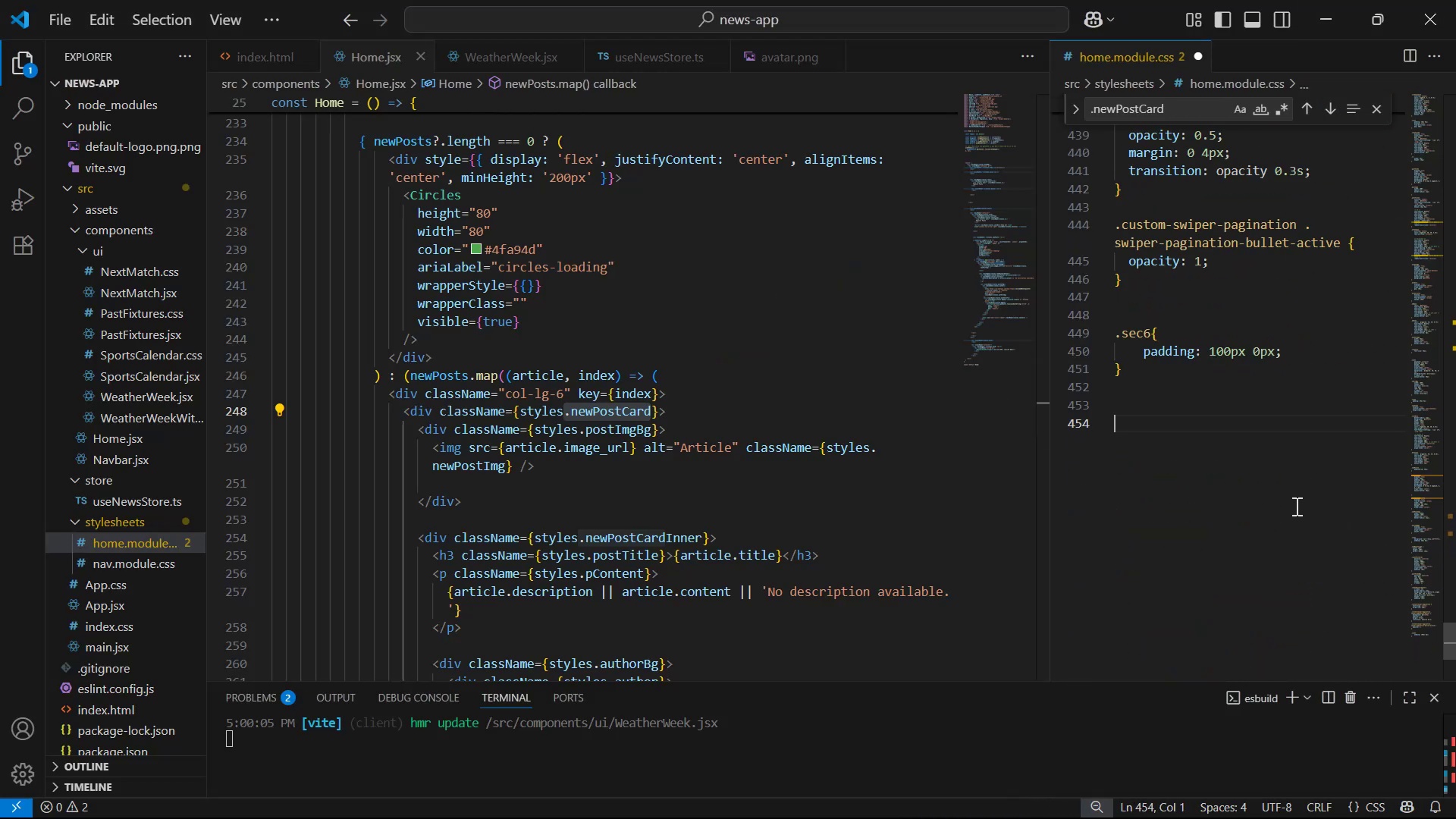 
key(Control+ControlLeft)
 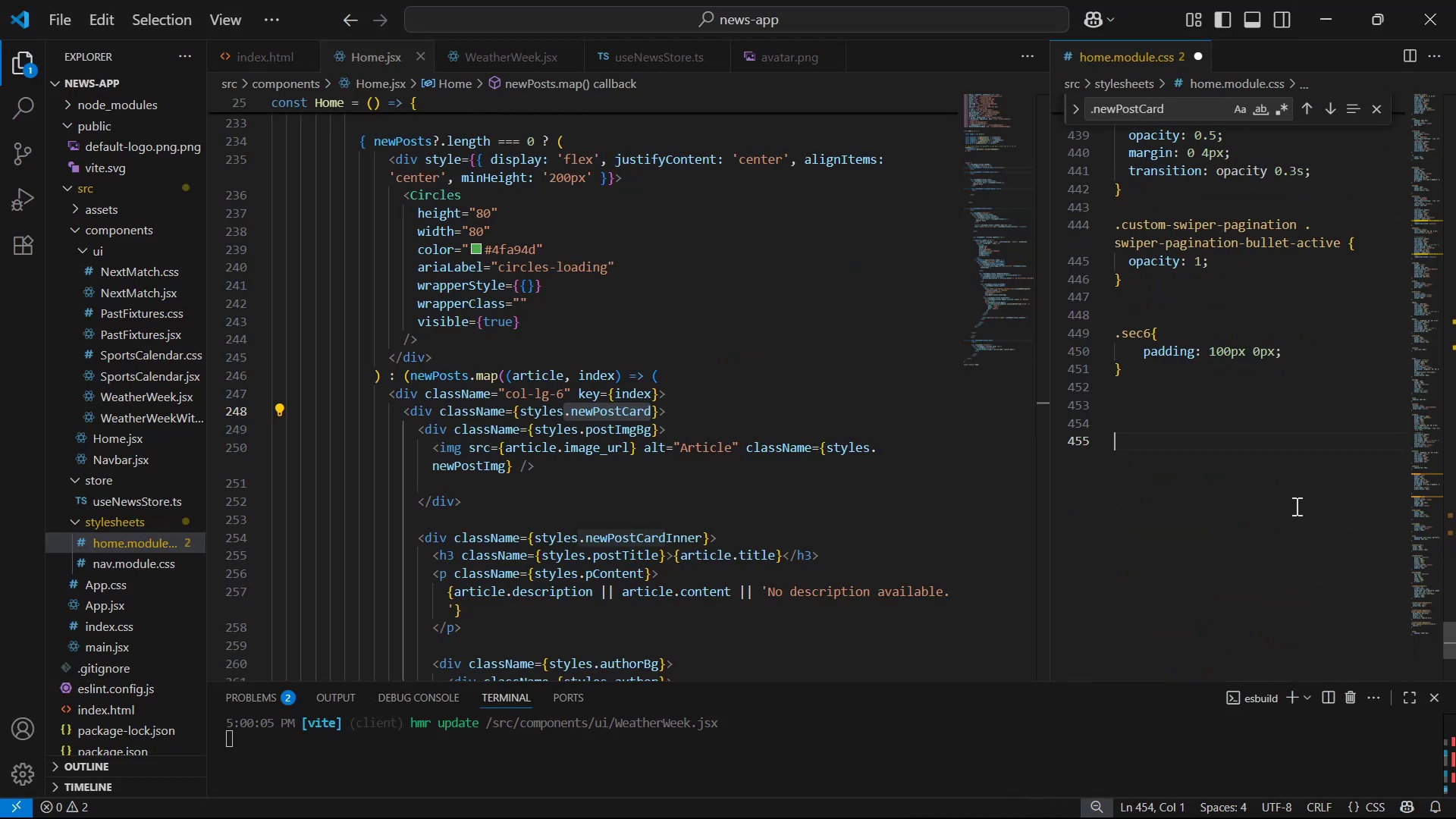 
key(Control+V)
 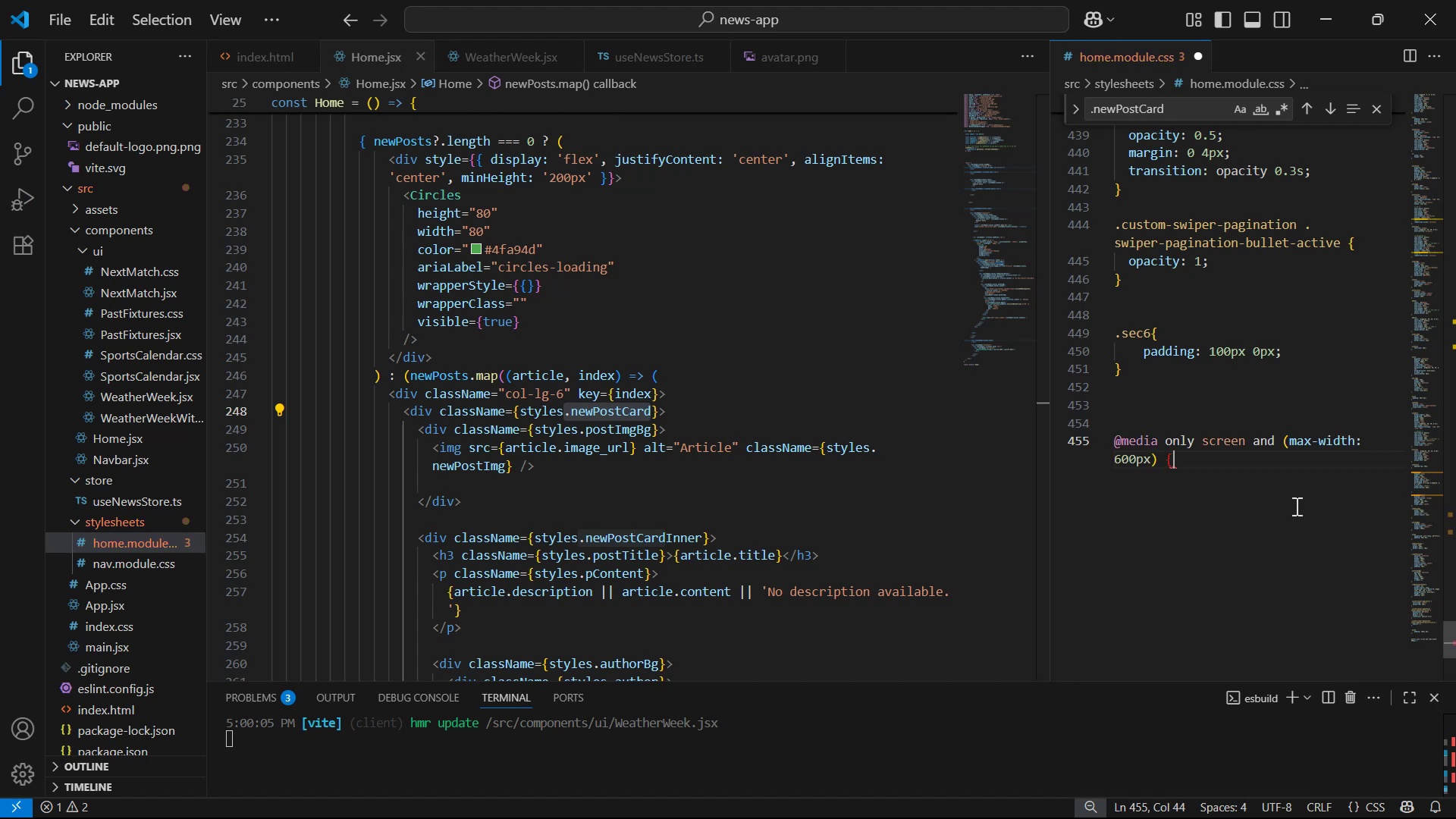 
key(Shift+BracketRight)
 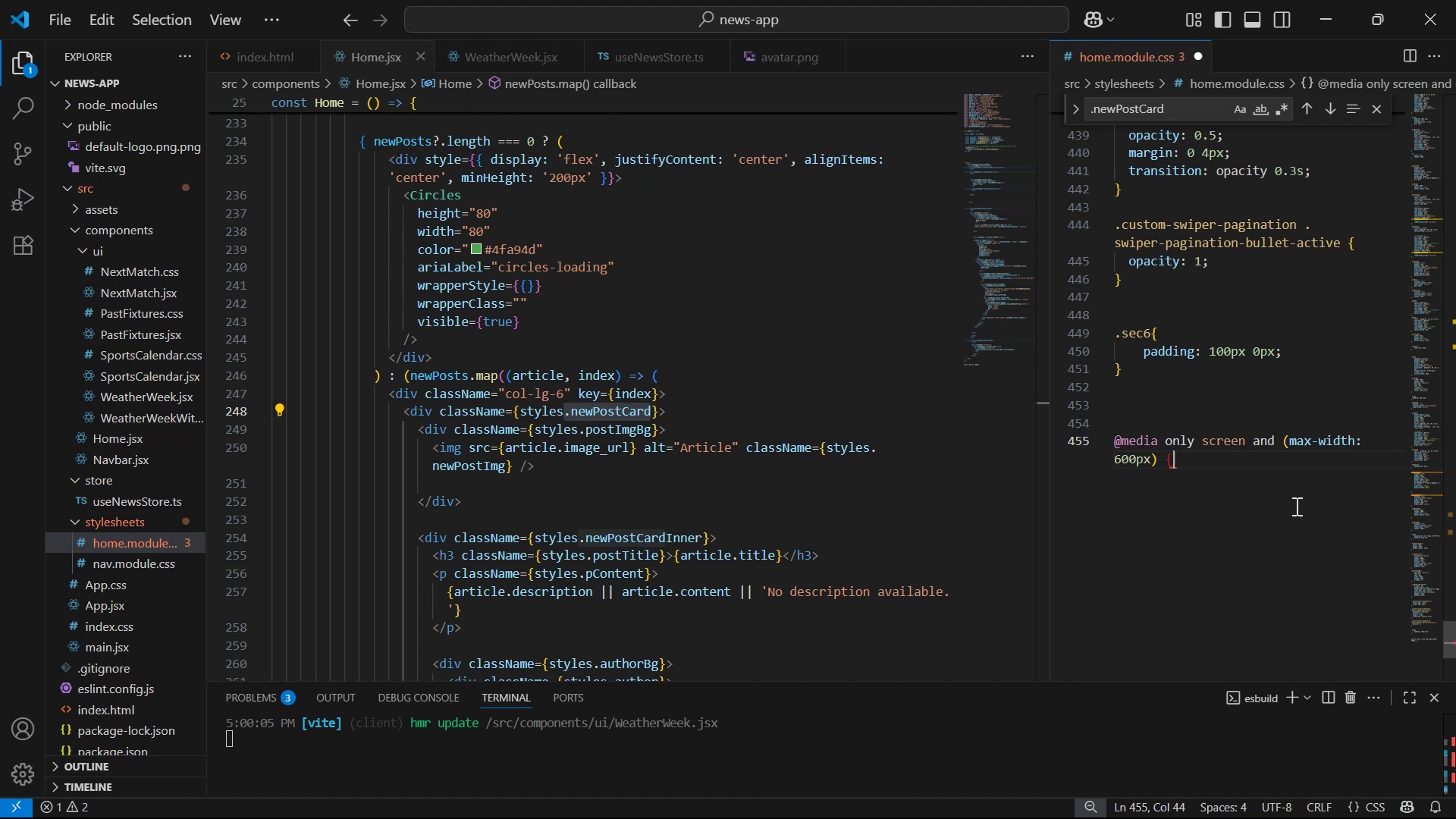 
key(ArrowLeft)
 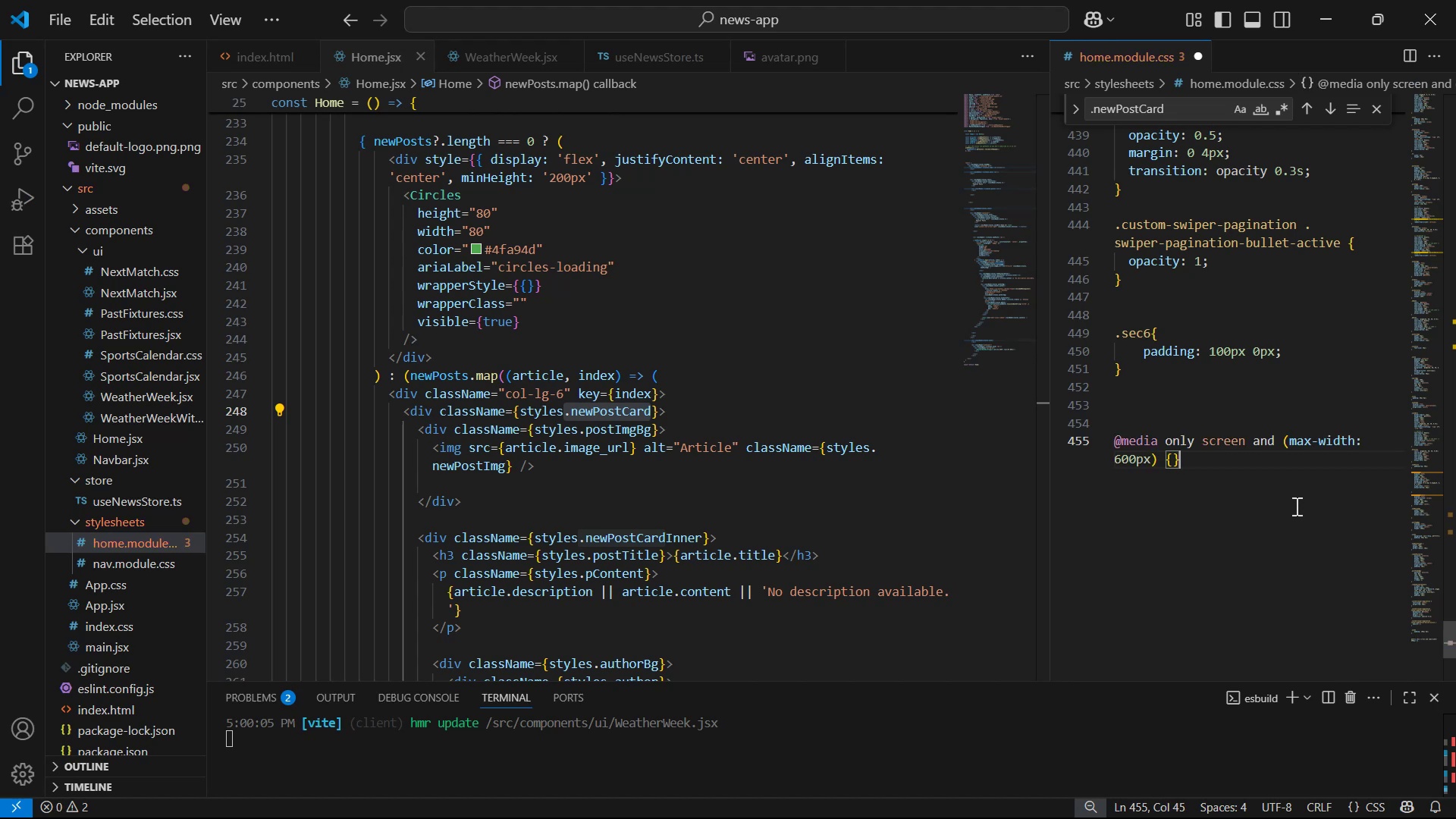 
key(Enter)
 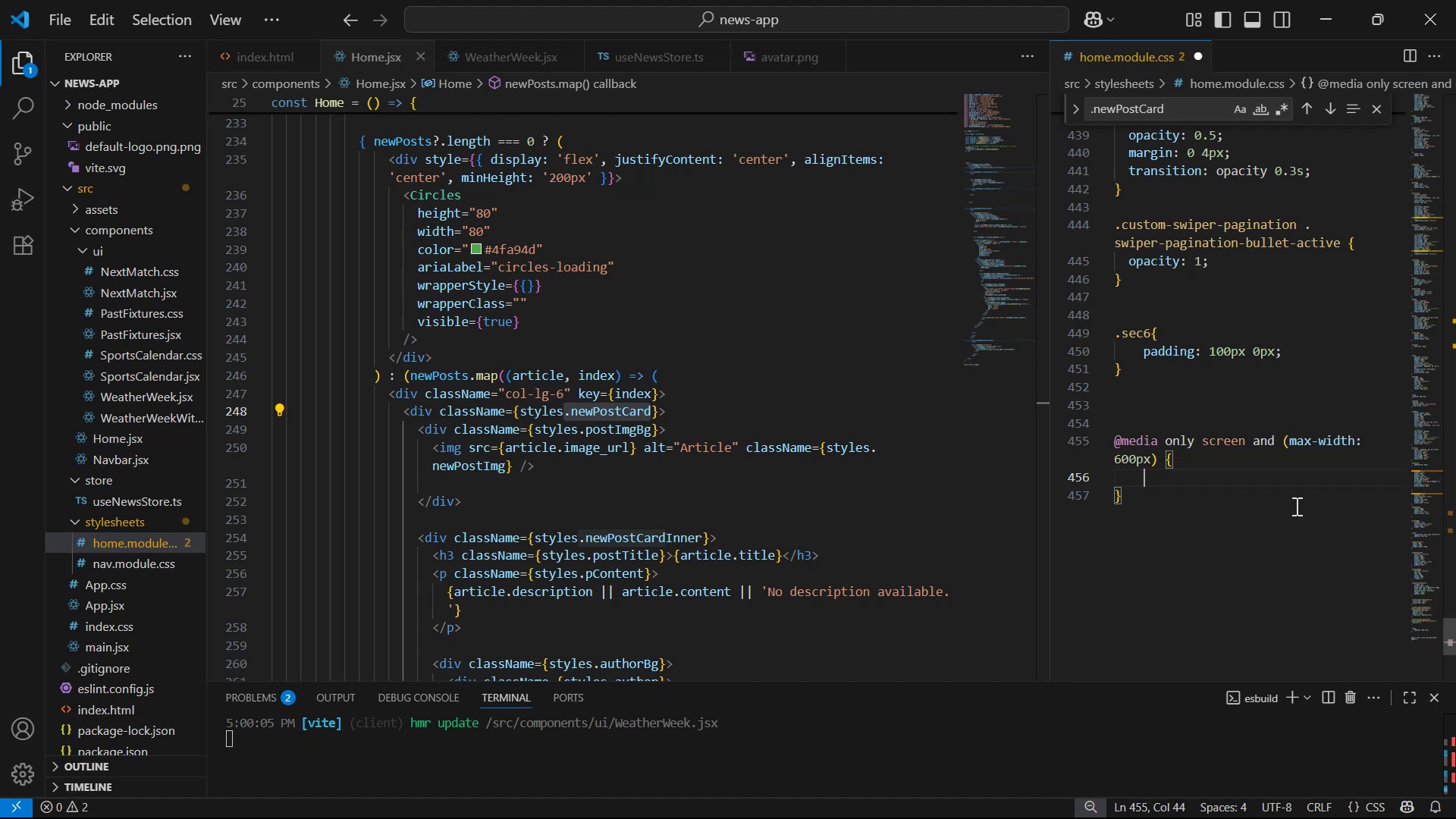 
key(Alt+AltLeft)
 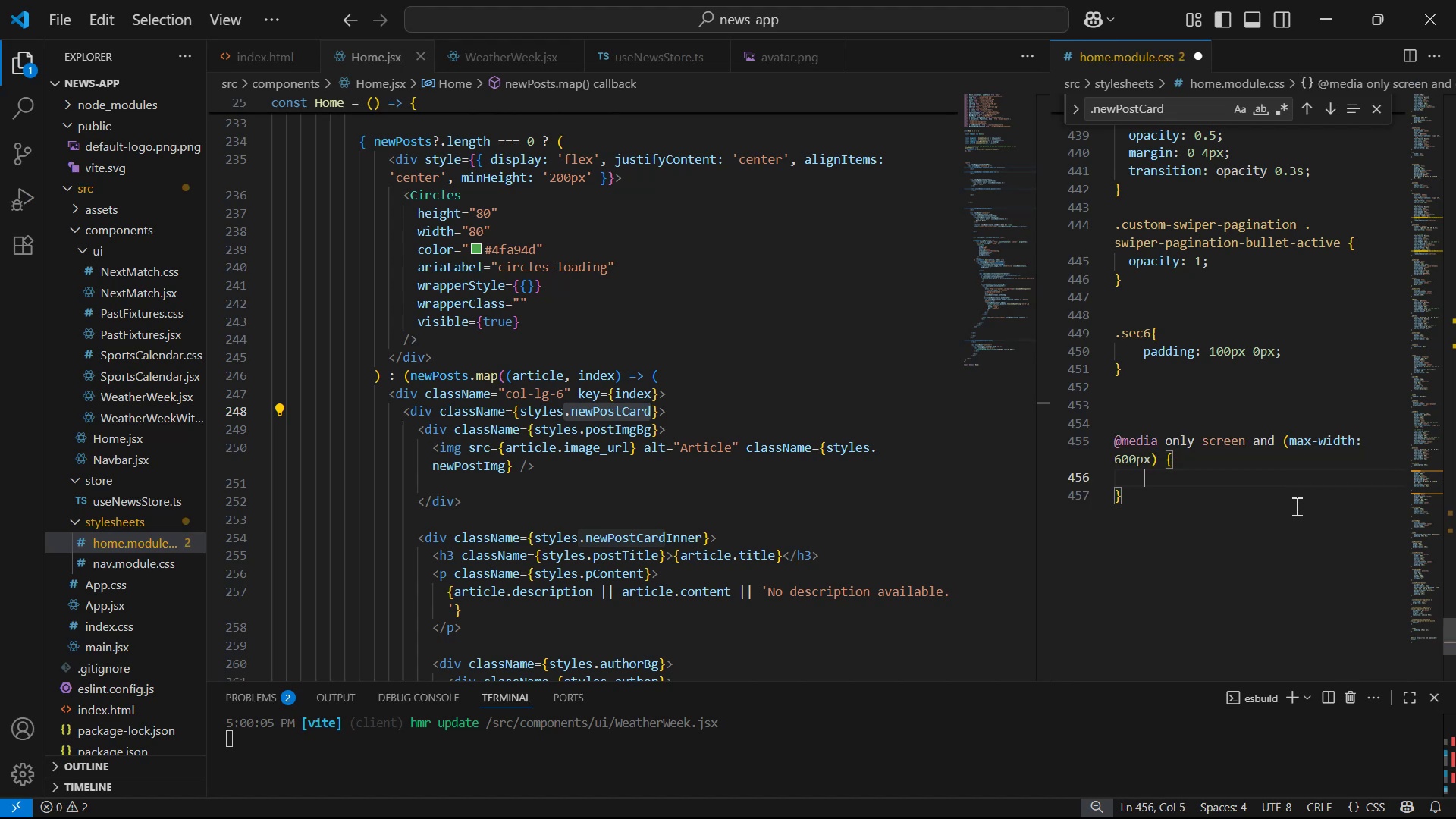 
key(Alt+Tab)
 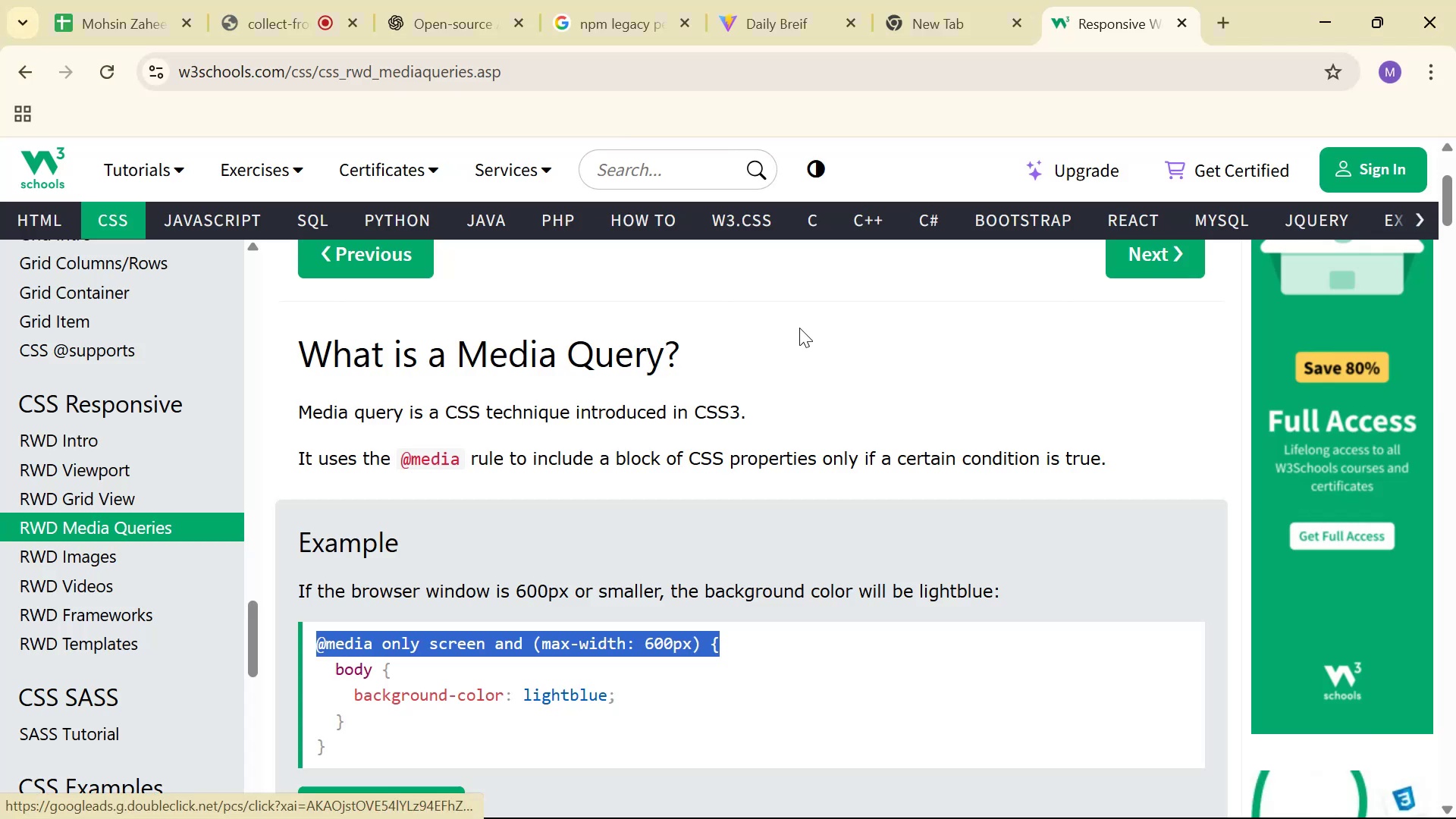 
scroll: coordinate [910, 369], scroll_direction: down, amount: 5.0
 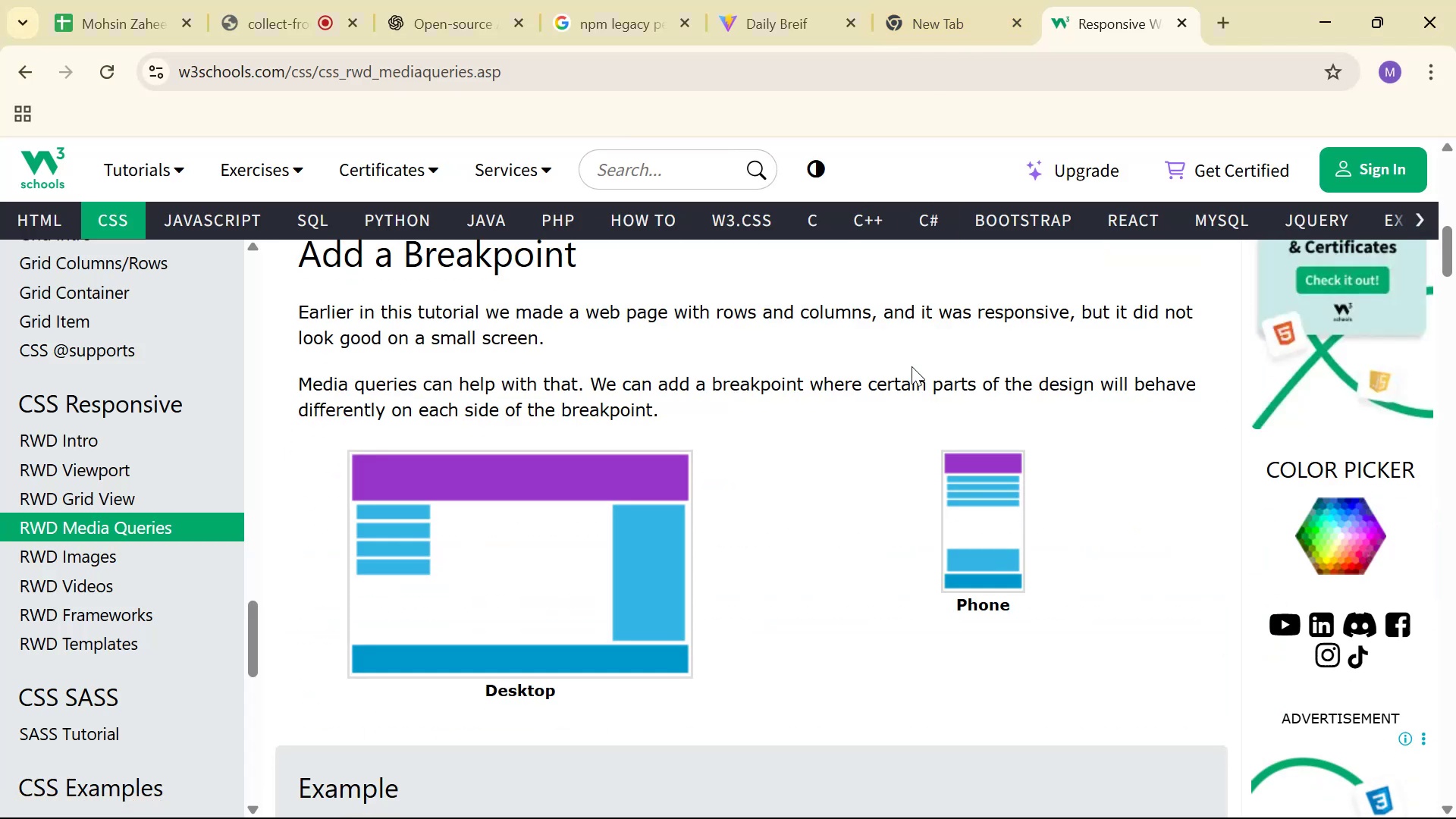 
scroll: coordinate [912, 366], scroll_direction: up, amount: 2.0
 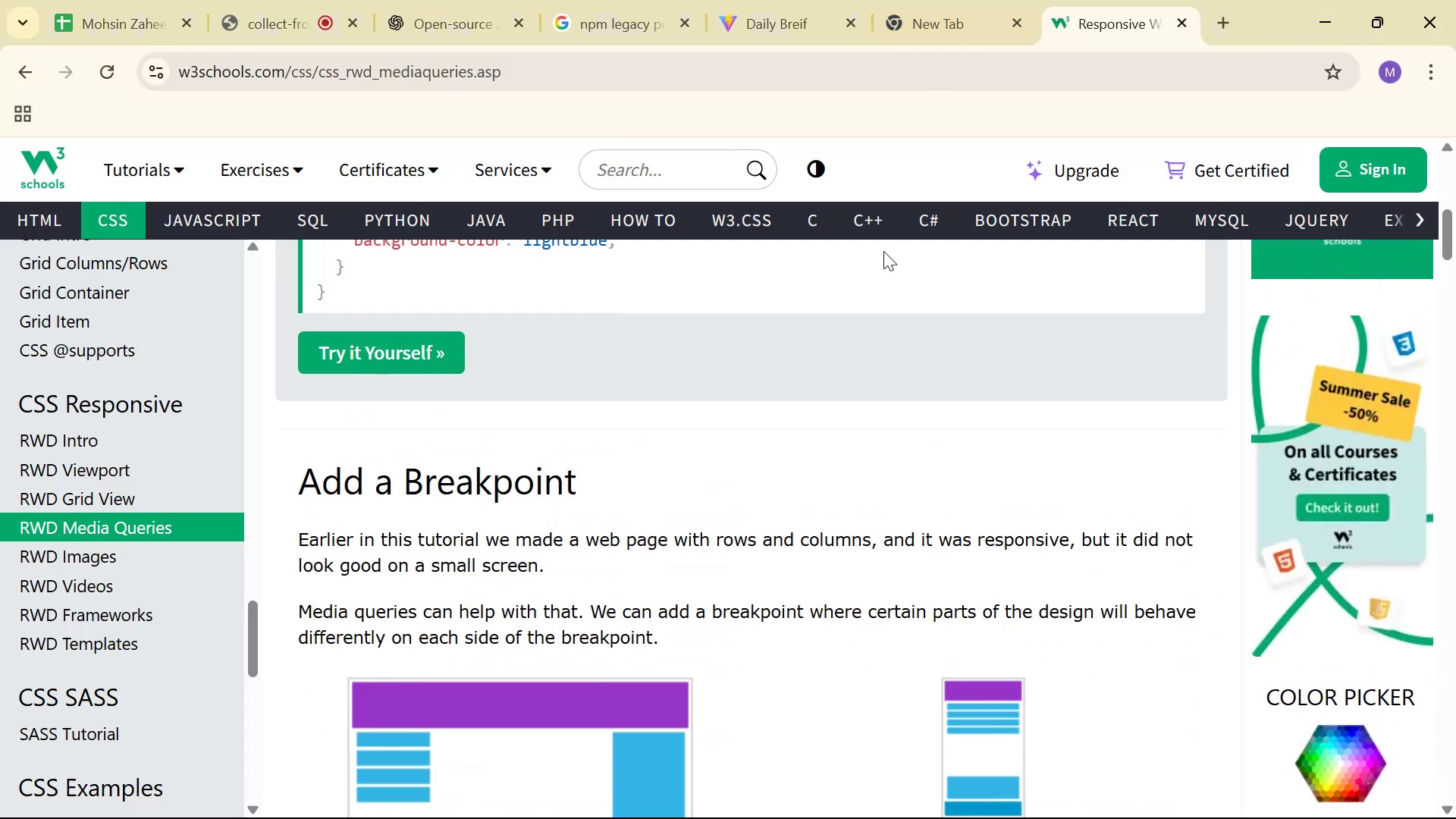 
key(Alt+Tab)
 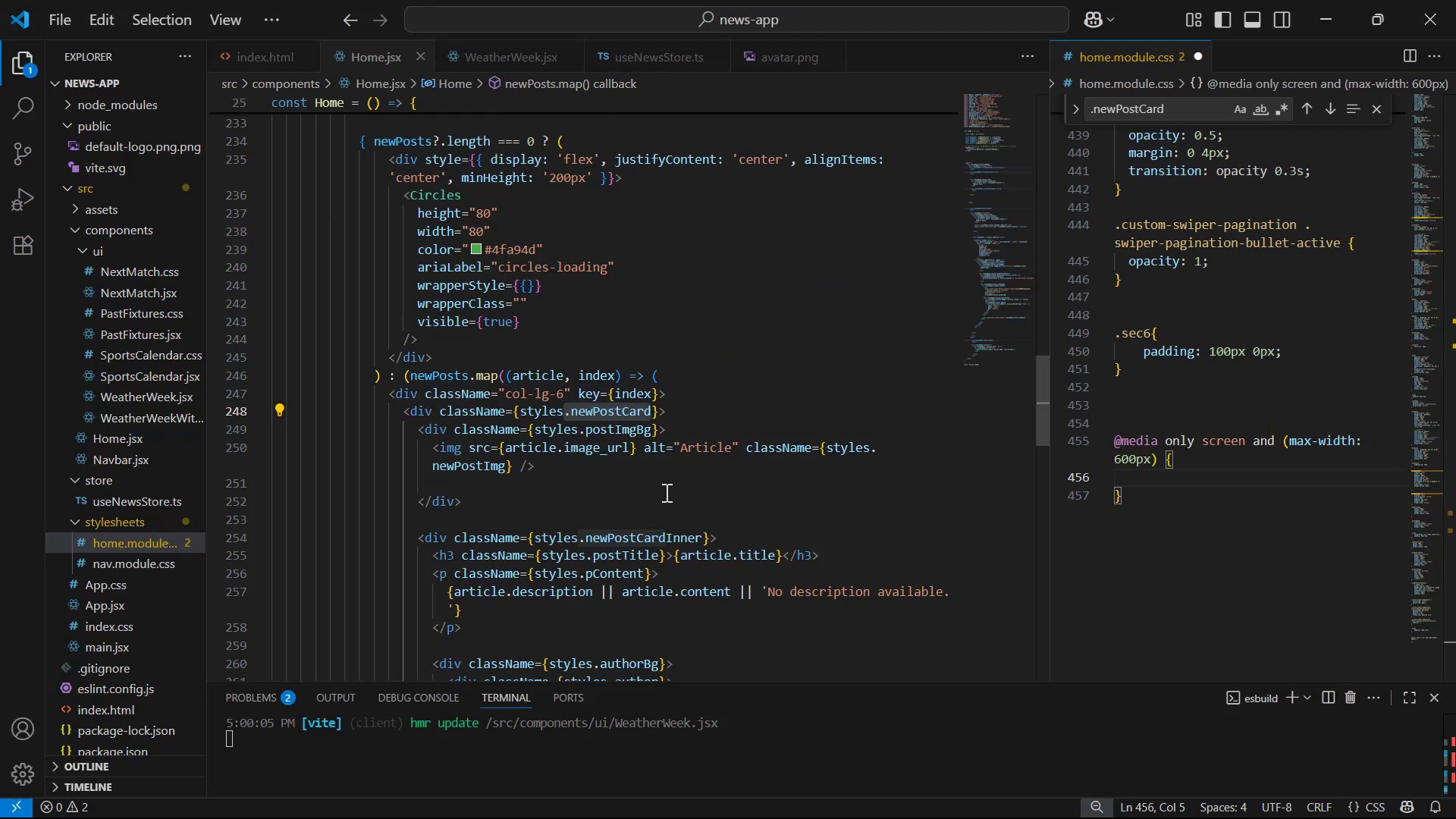 
left_click([574, 421])
 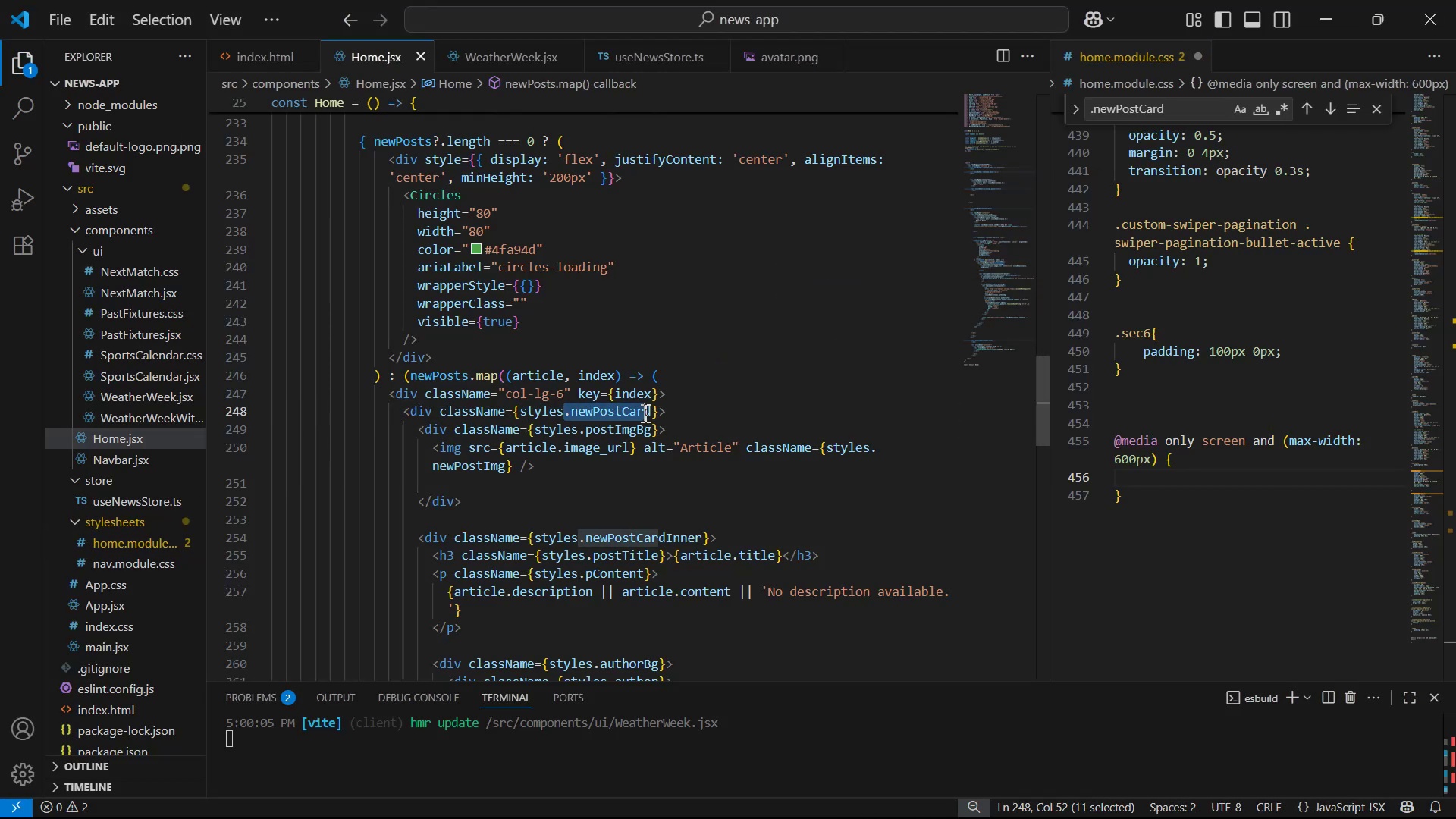 
key(Control+C)
 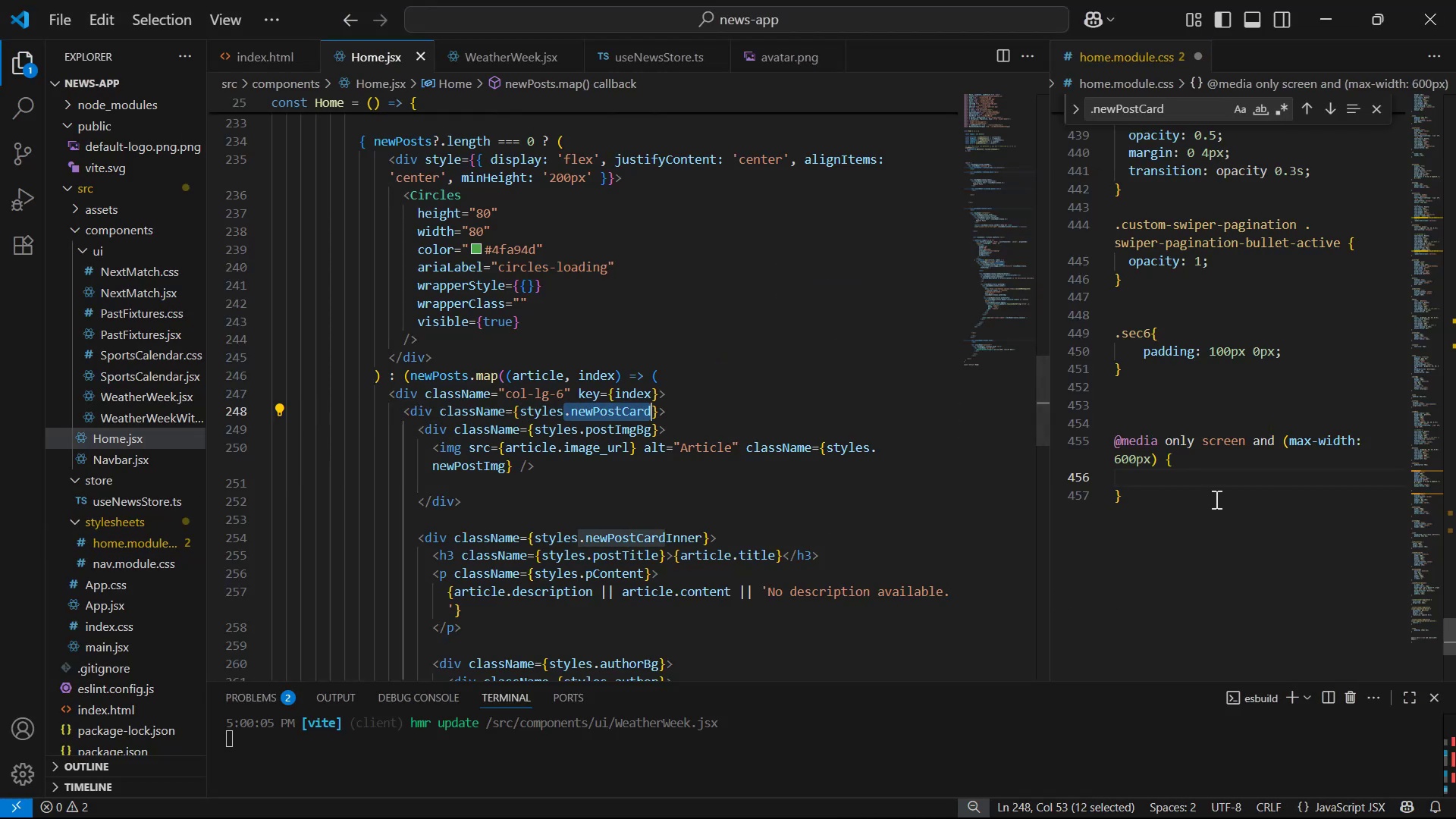 
left_click([1217, 473])
 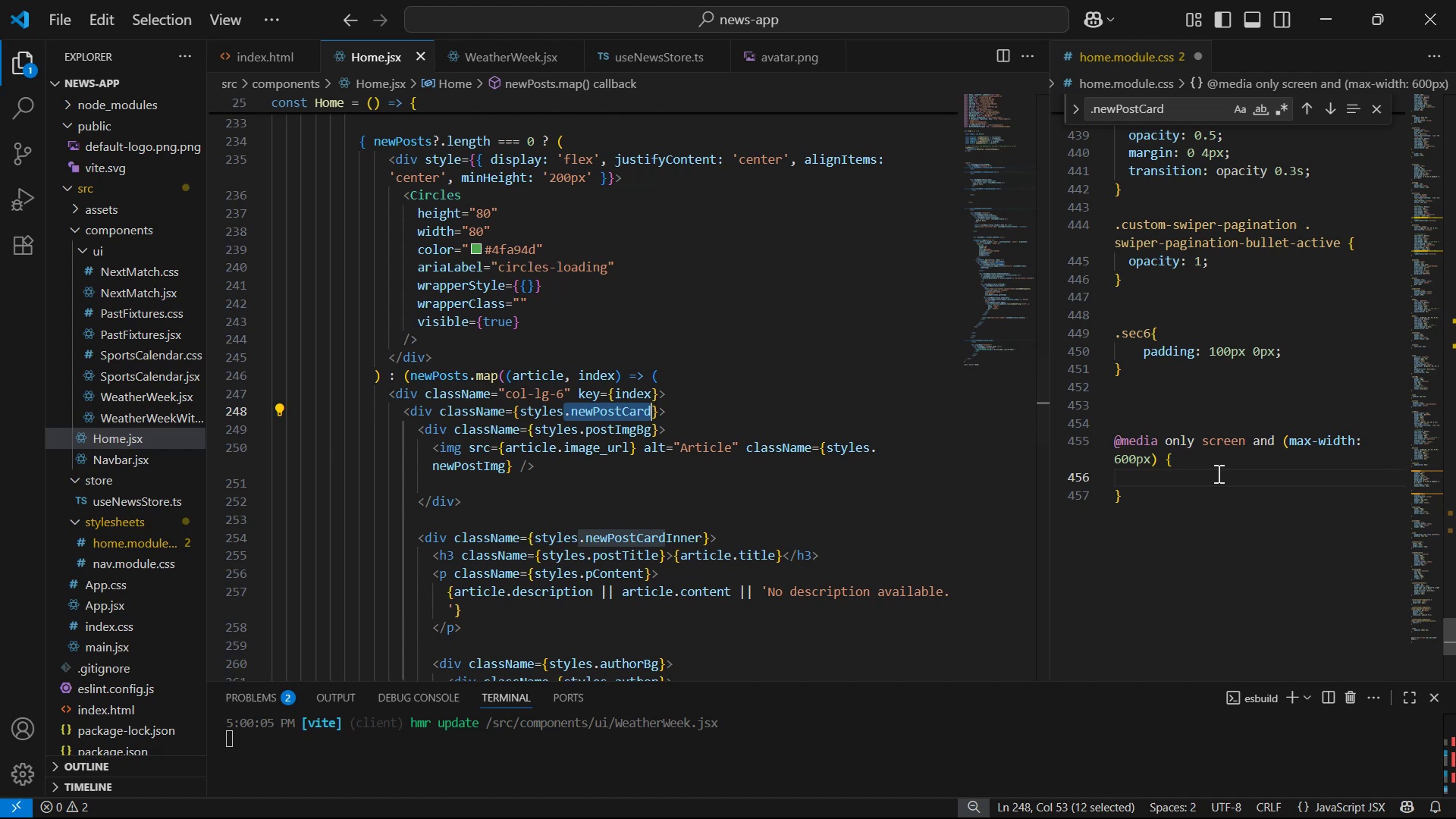 
key(Control+V)
 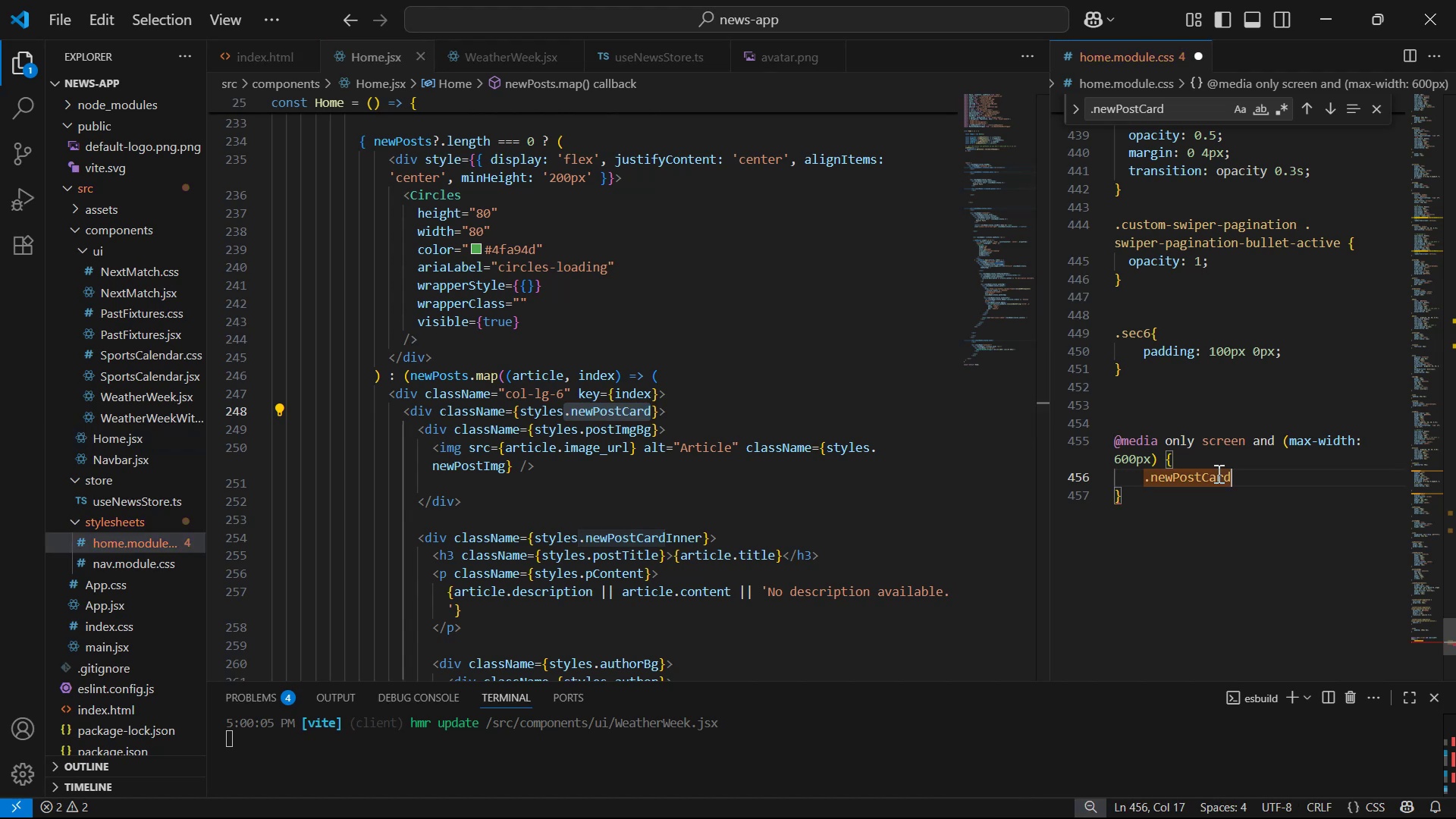 
key(Shift+BracketLeft)
 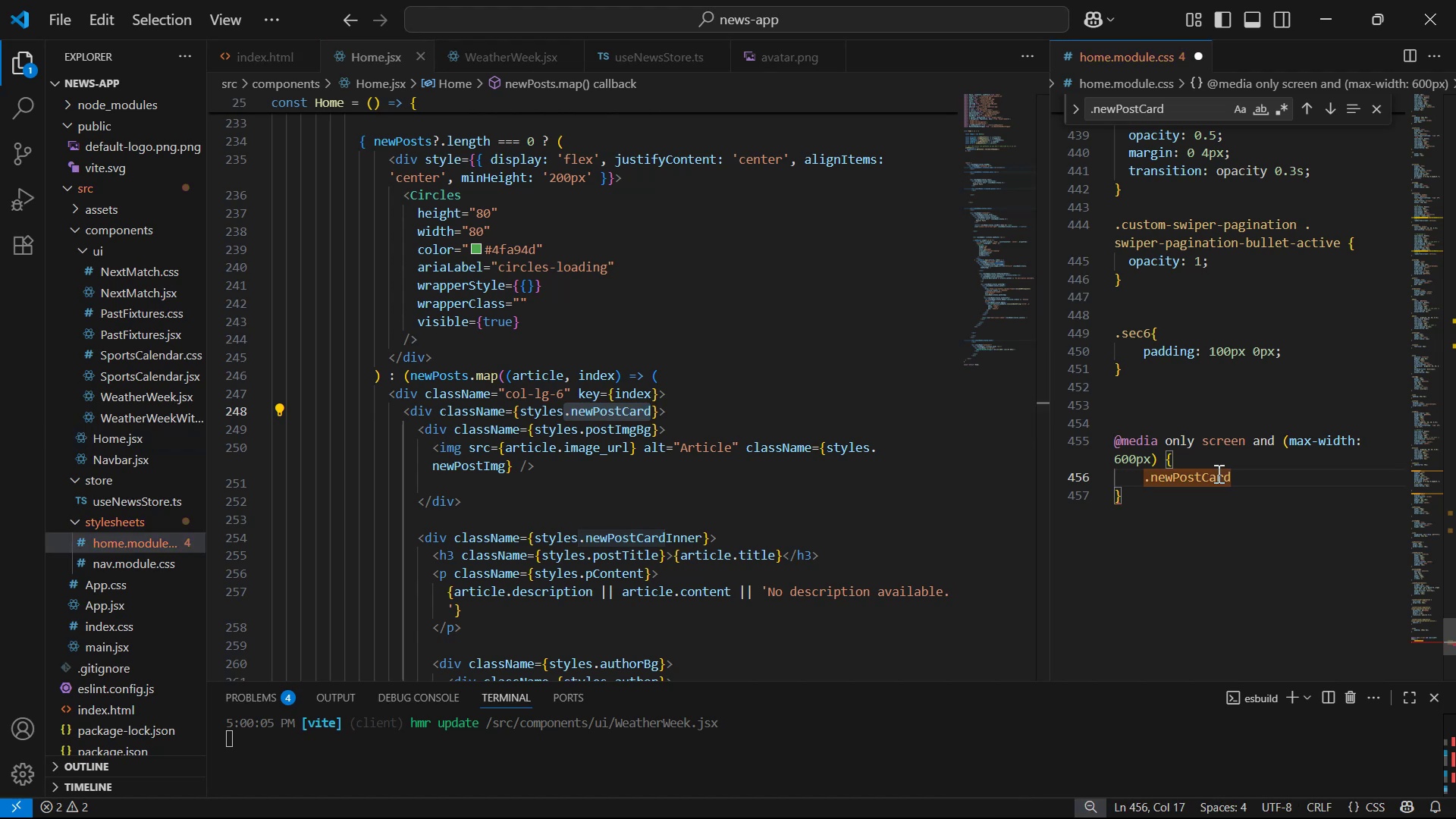 
key(Enter)
 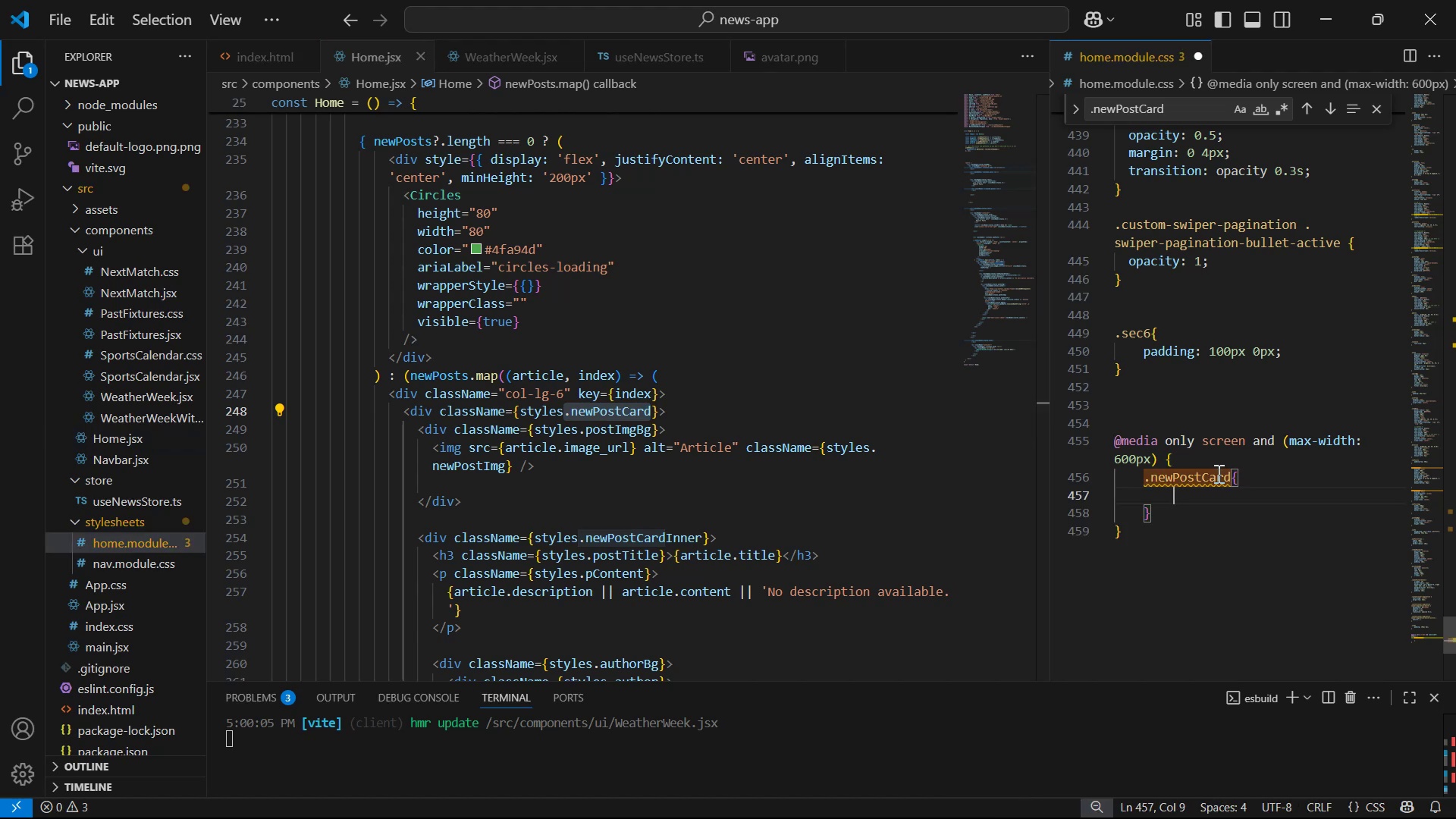 
type(fle)
 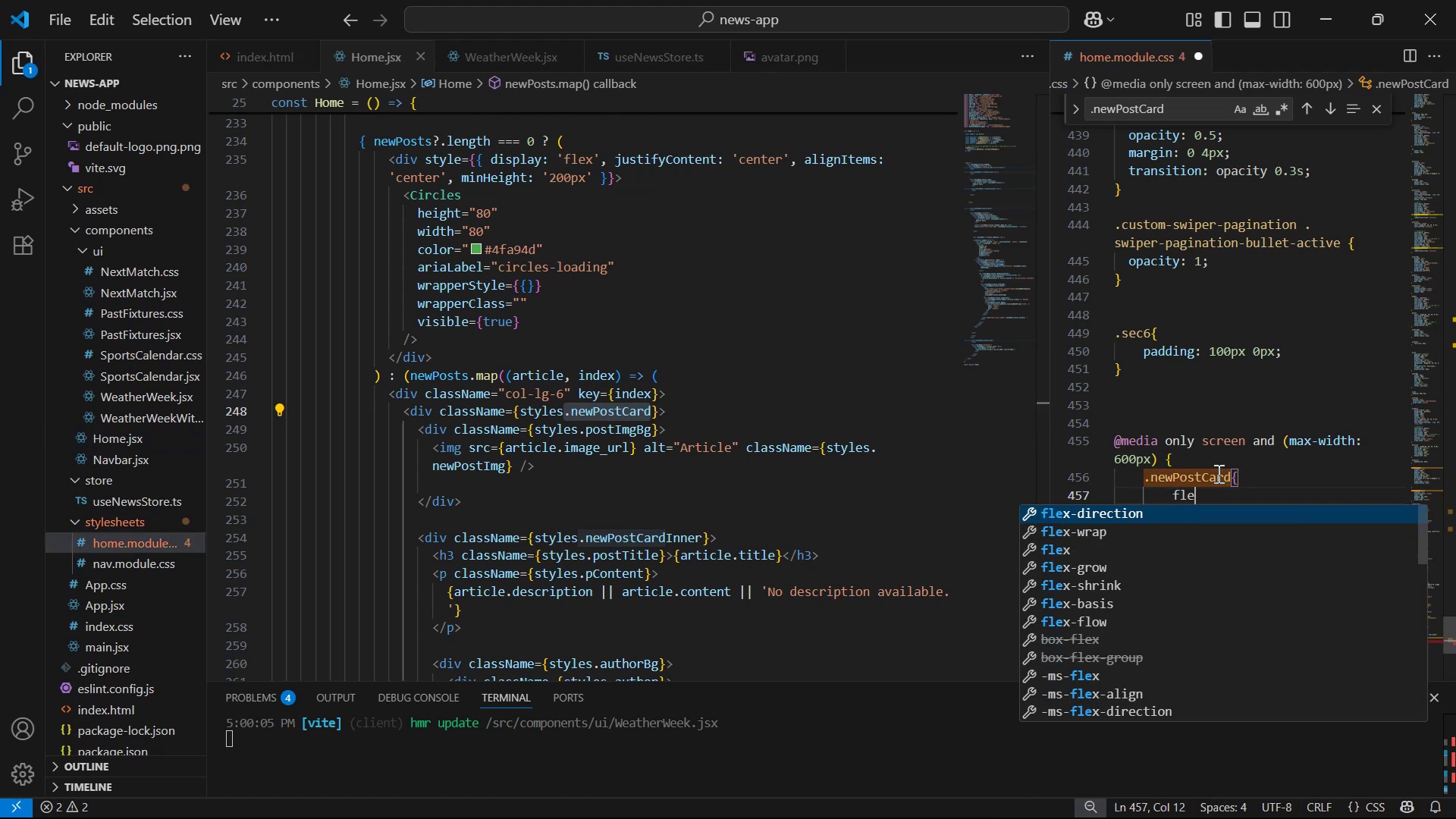 
key(Enter)
 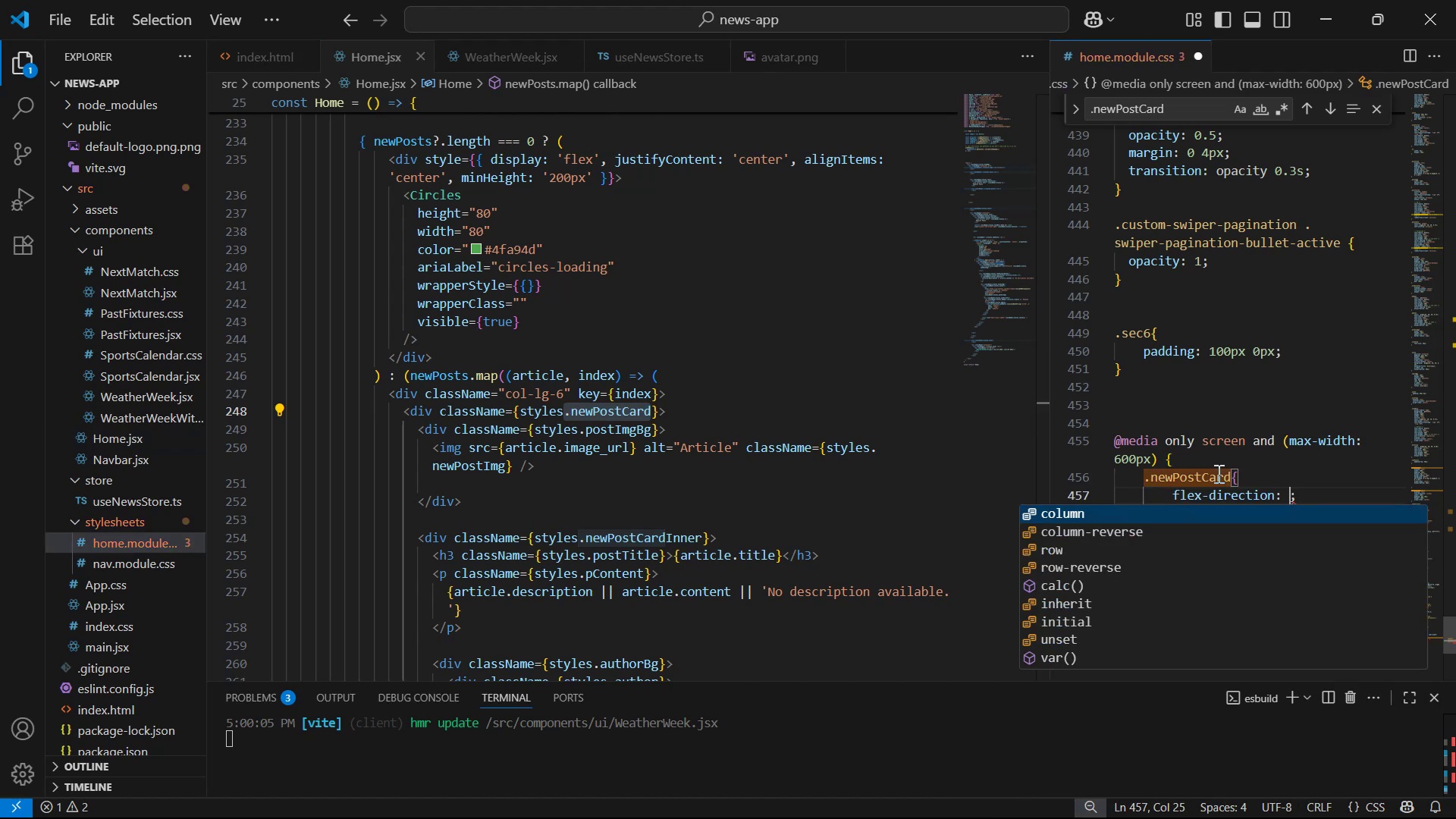 
key(ArrowDown)
 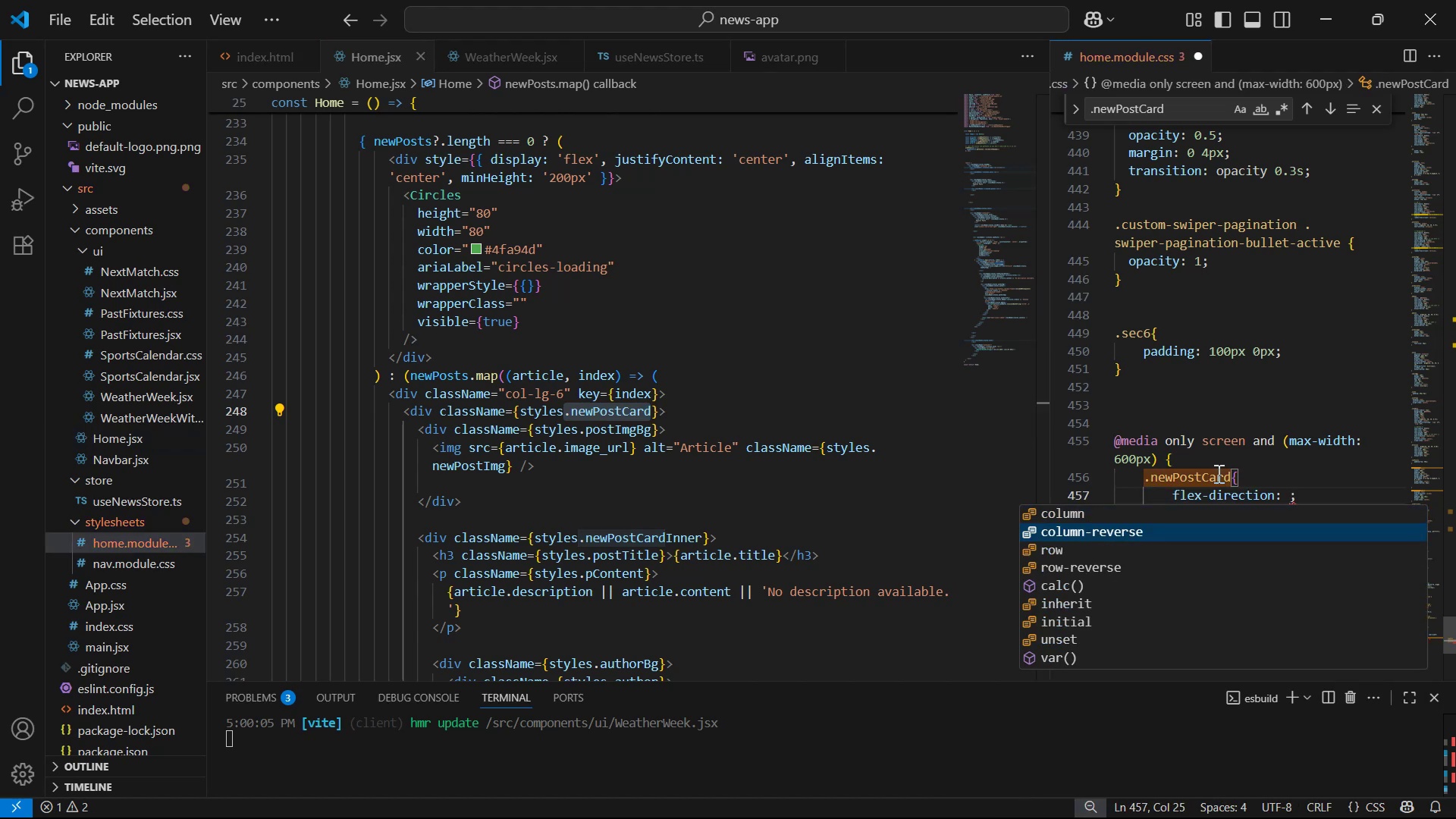 
key(ArrowUp)
 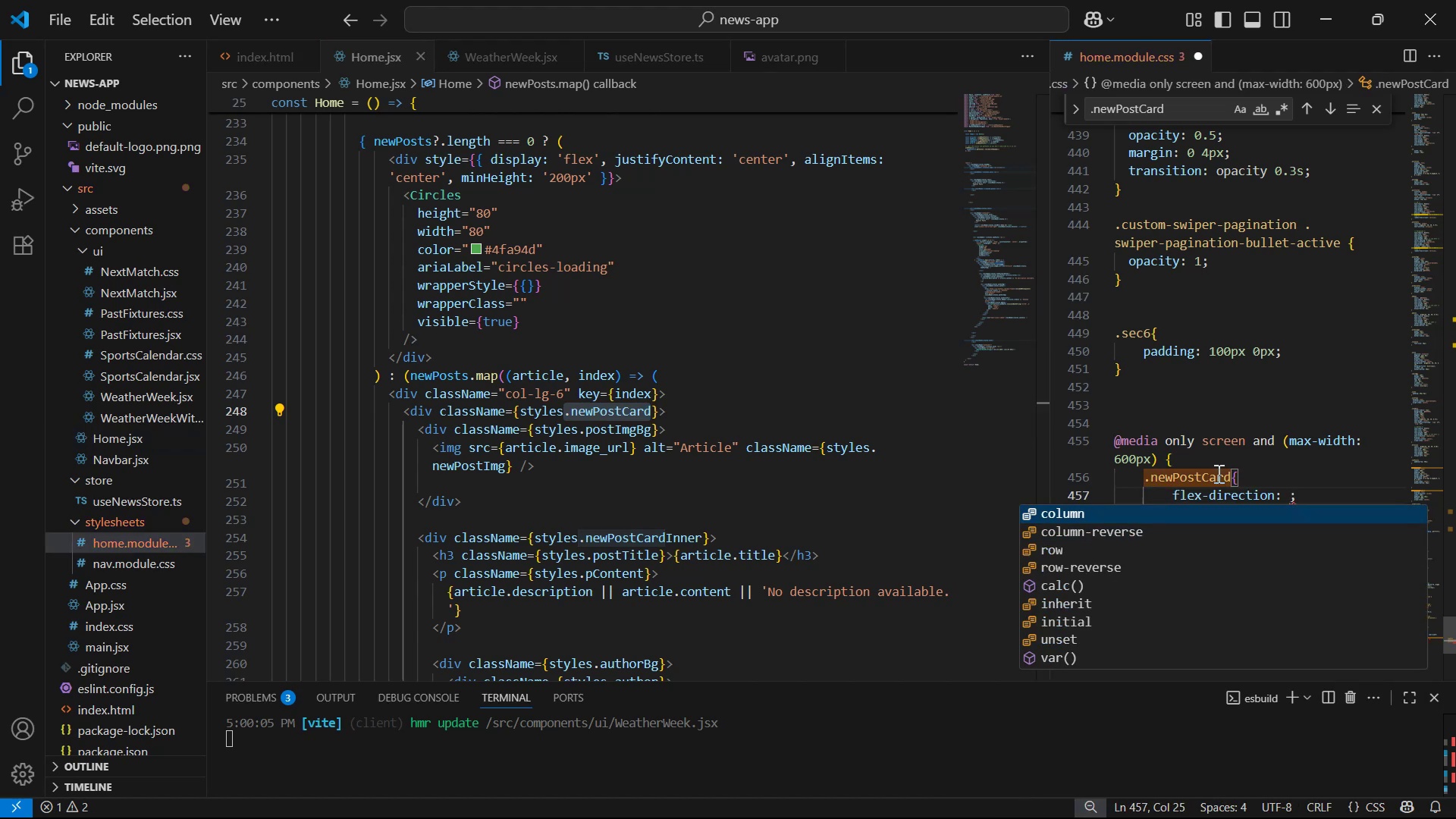 
key(Enter)
 